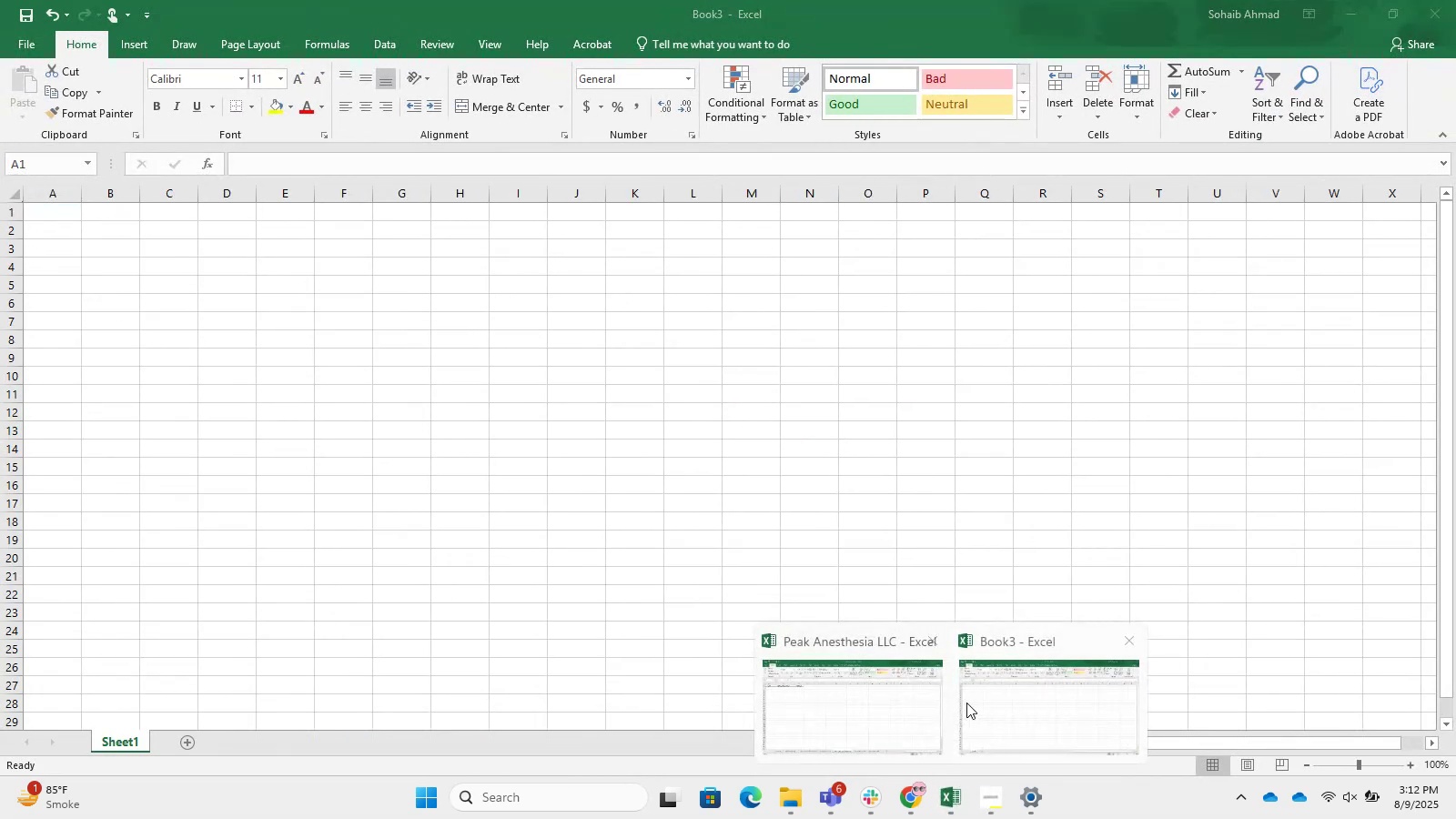 
left_click([923, 708])
 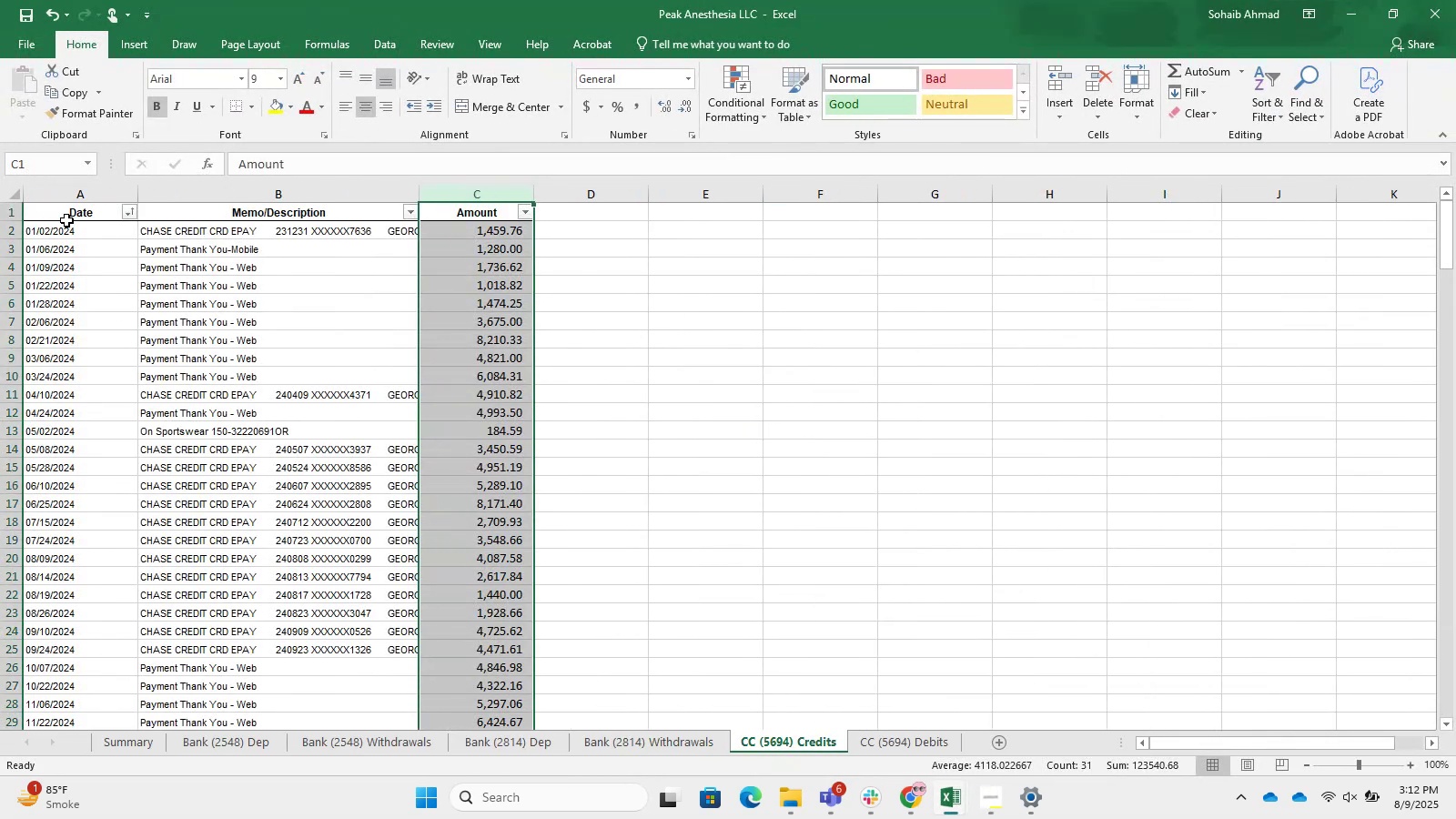 
left_click([66, 217])
 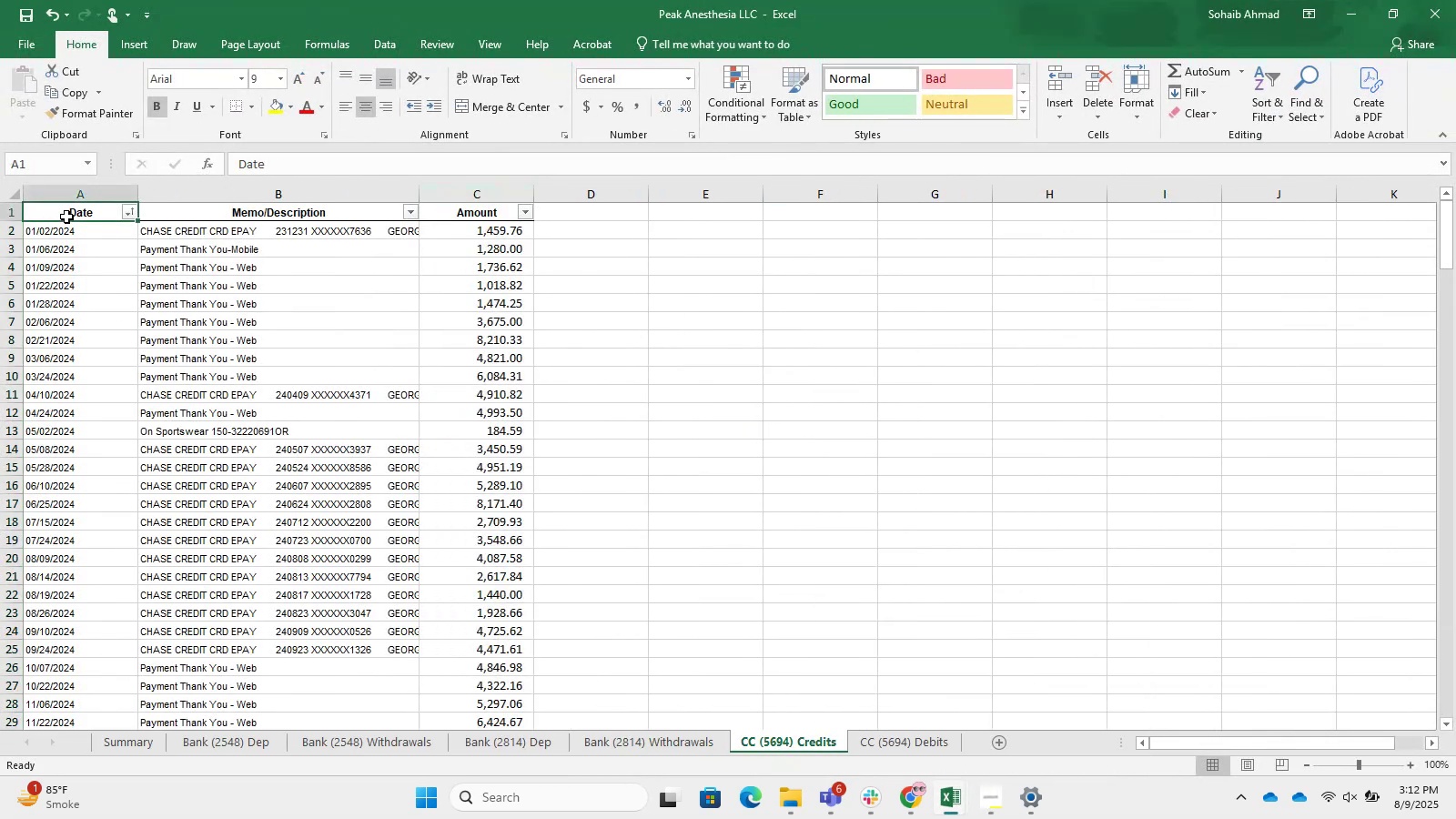 
key(Control+Shift+ArrowRight)
 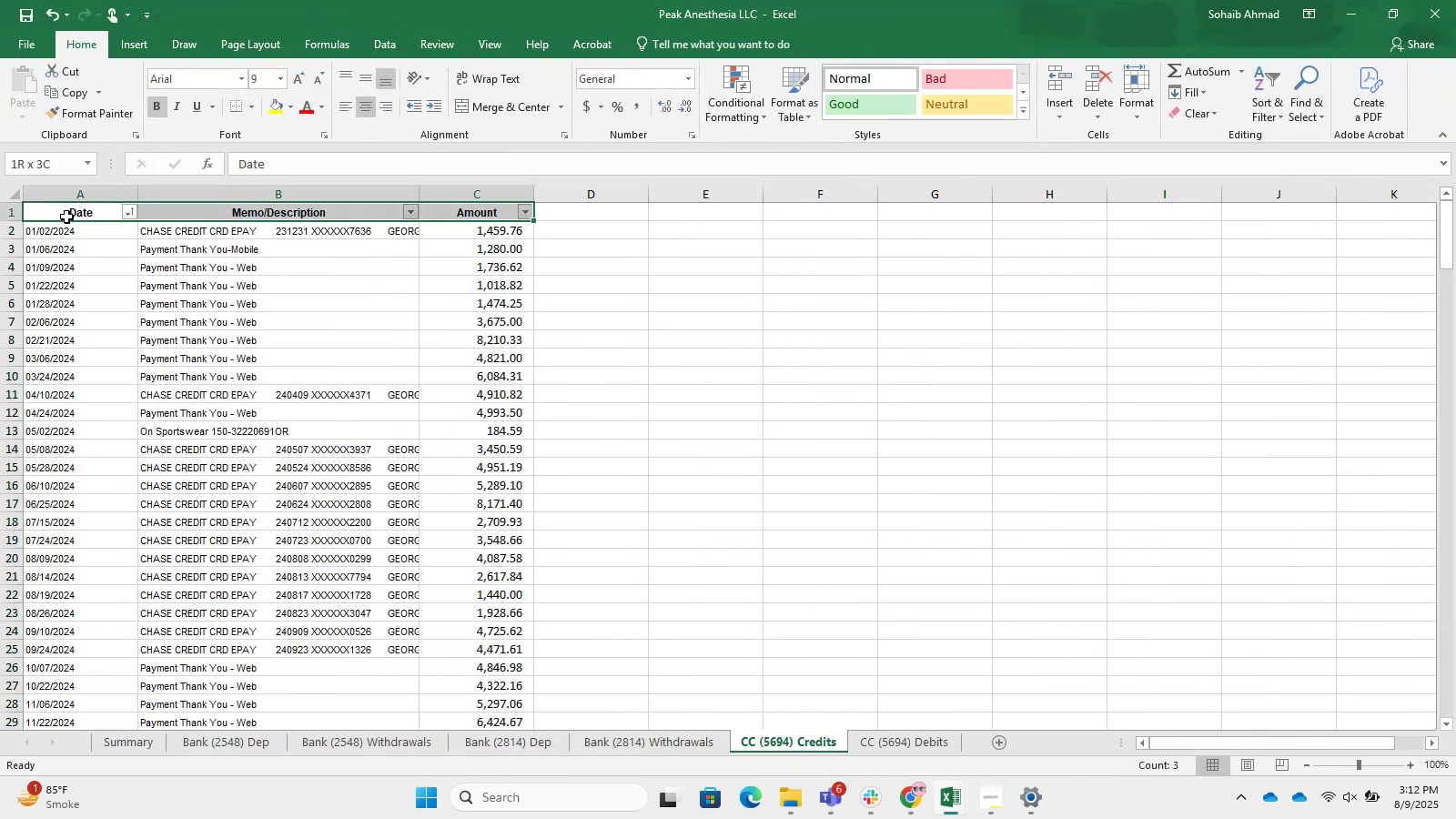 
key(Control+Shift+ArrowDown)
 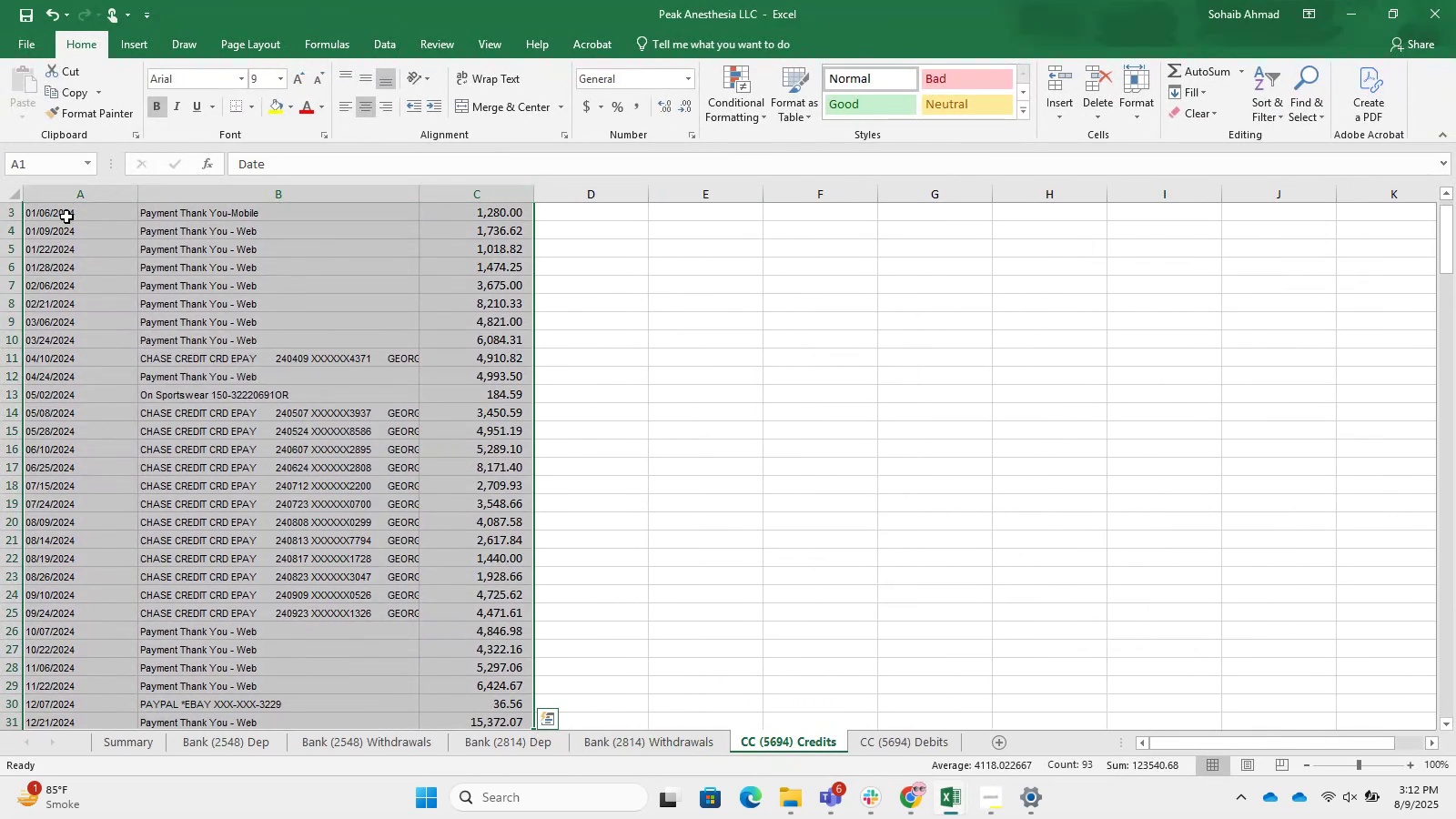 
key(Control+C)
 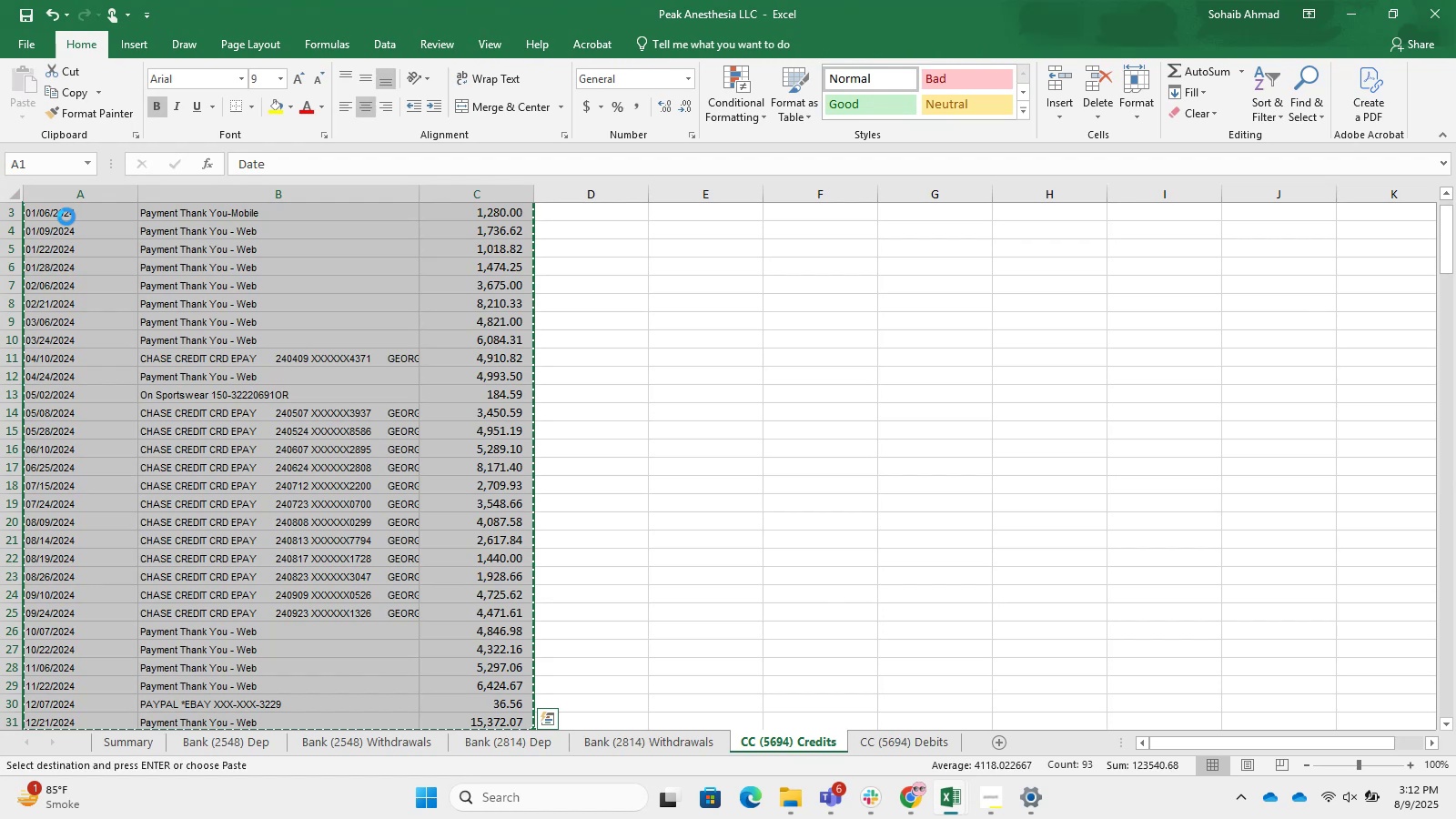 
key(Control+C)
 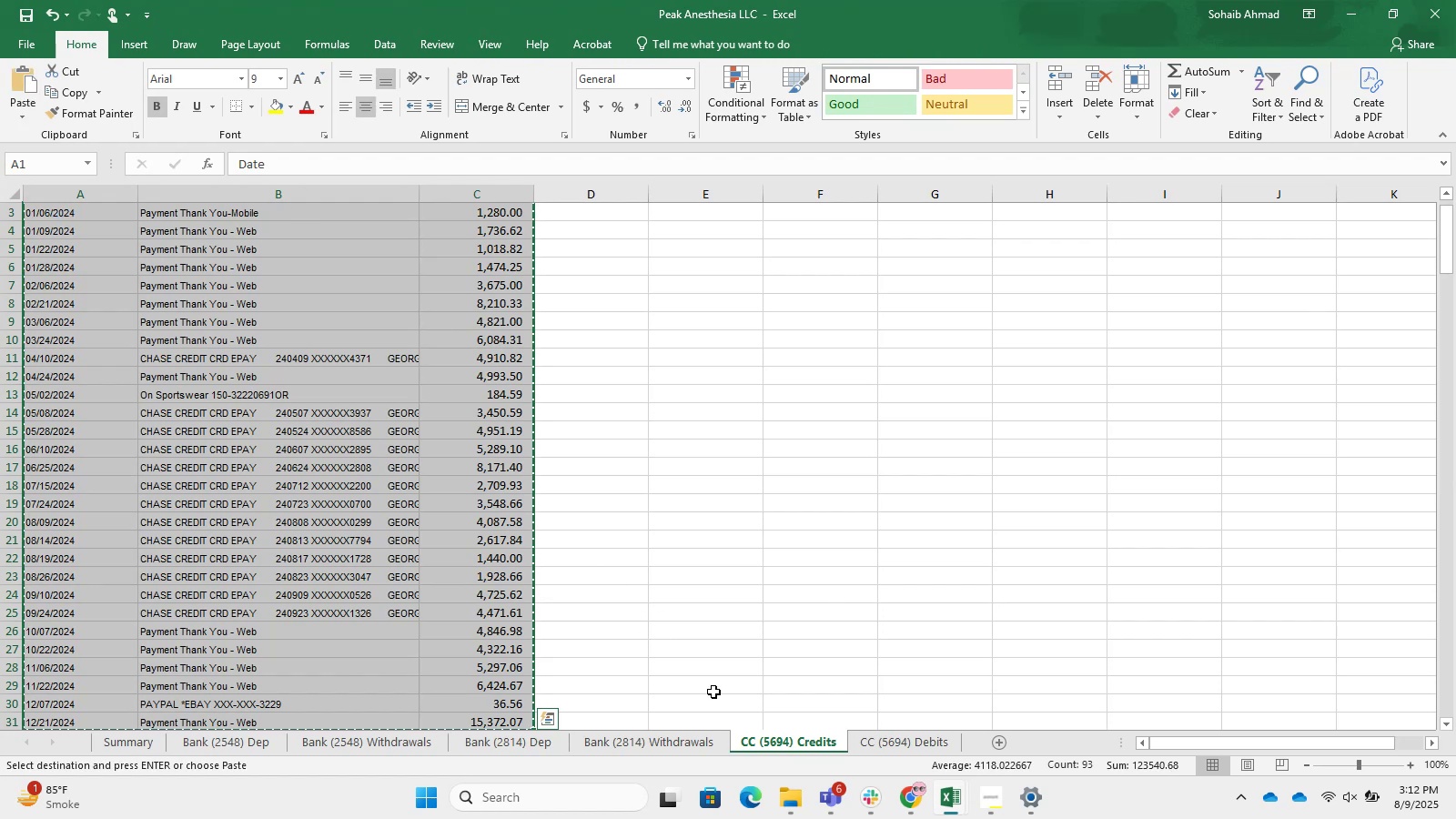 
key(Alt+Tab)
 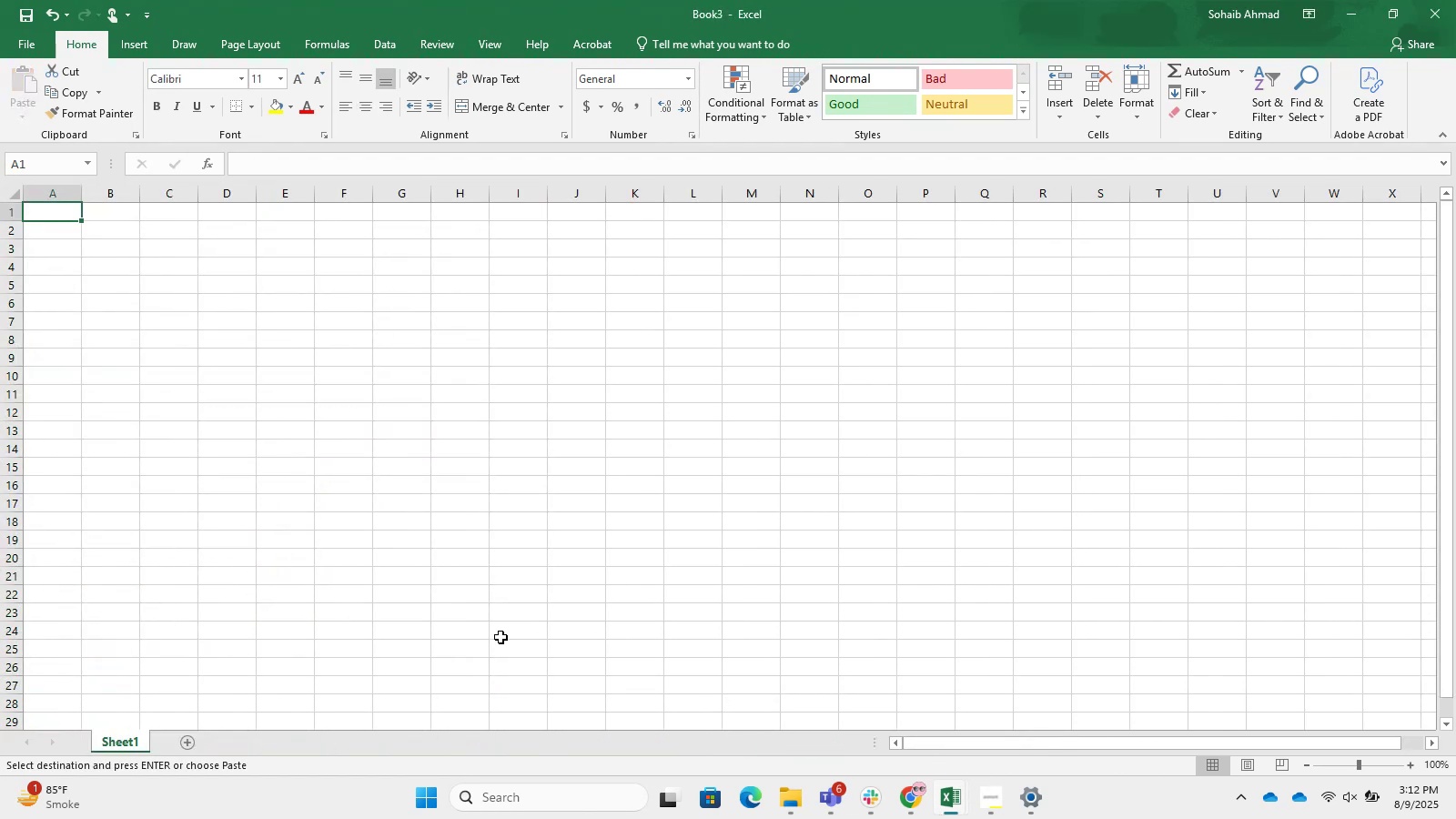 
key(Control+V)
 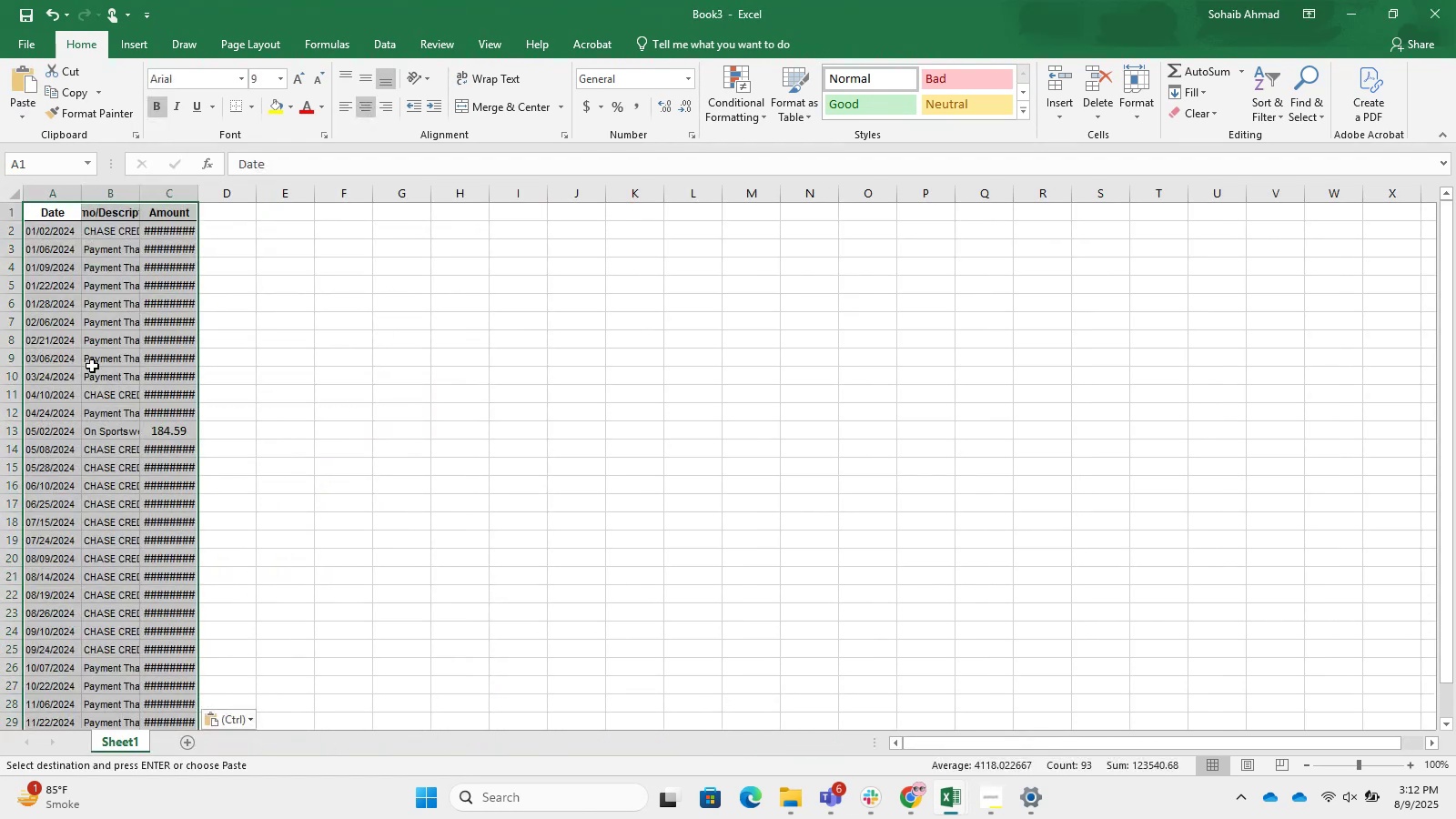 
scroll: coordinate [156, 420], scroll_direction: down, amount: 7.0
 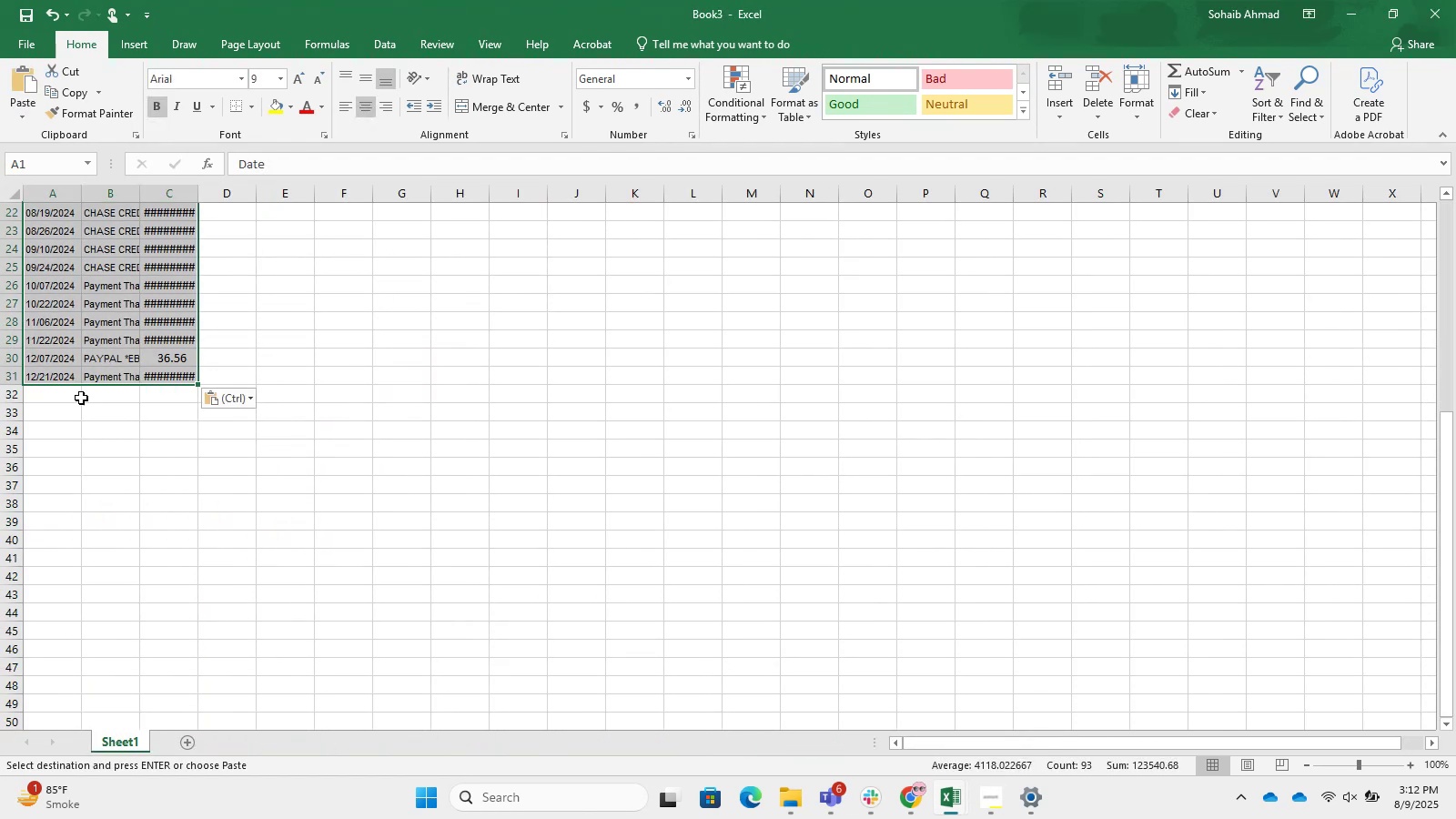 
left_click([51, 399])
 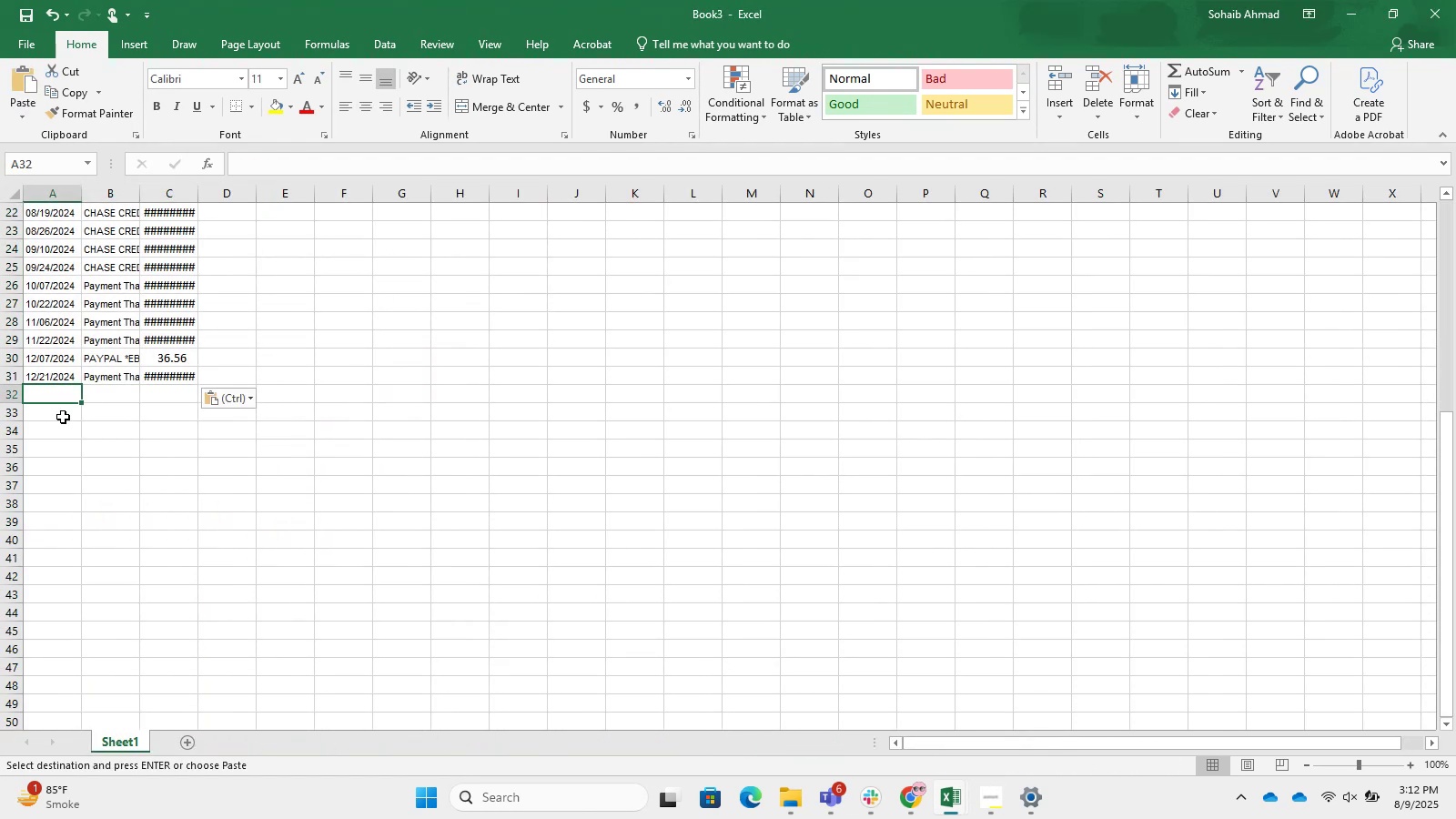 
key(Alt+Tab)
 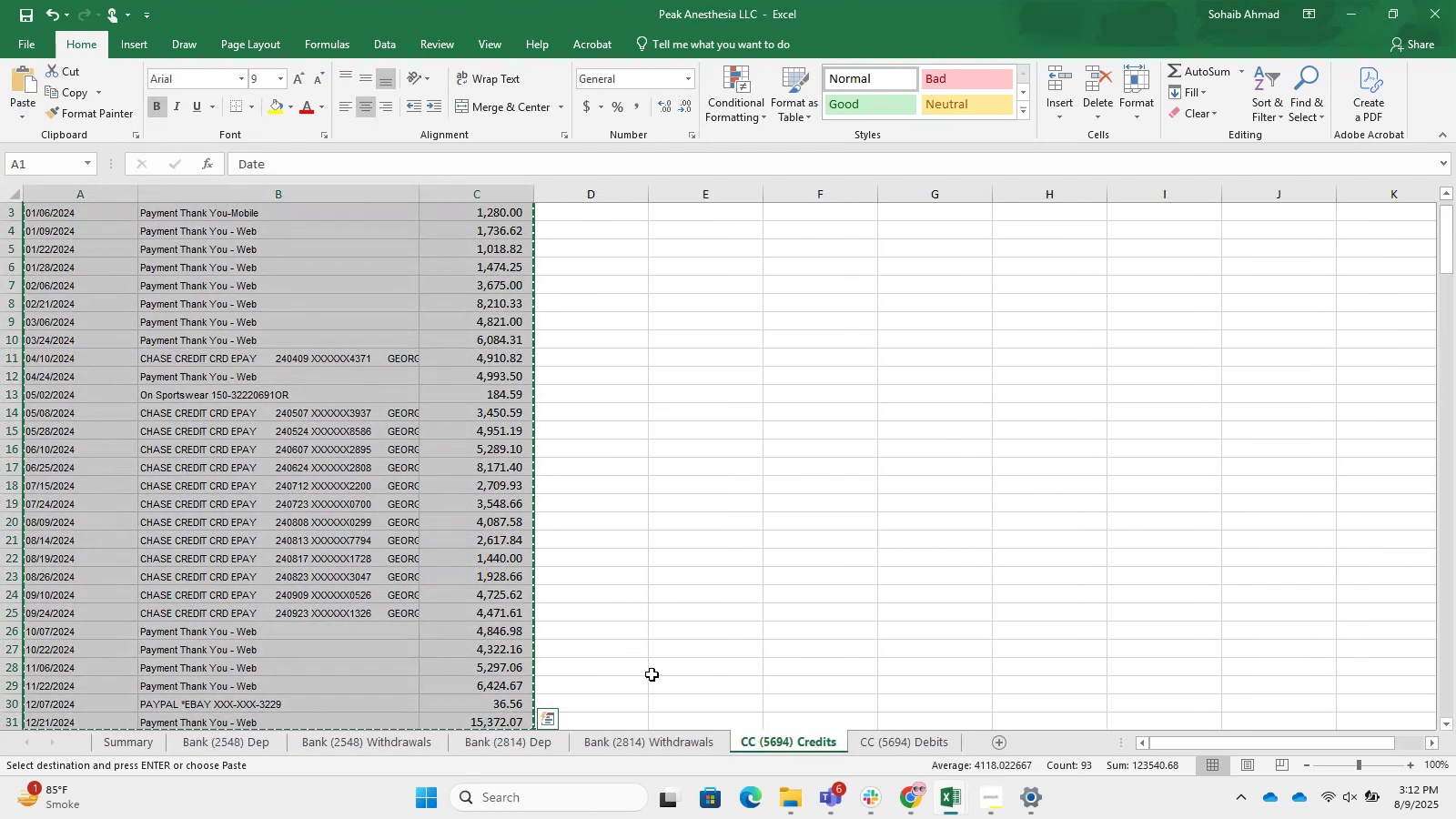 
left_click([913, 749])
 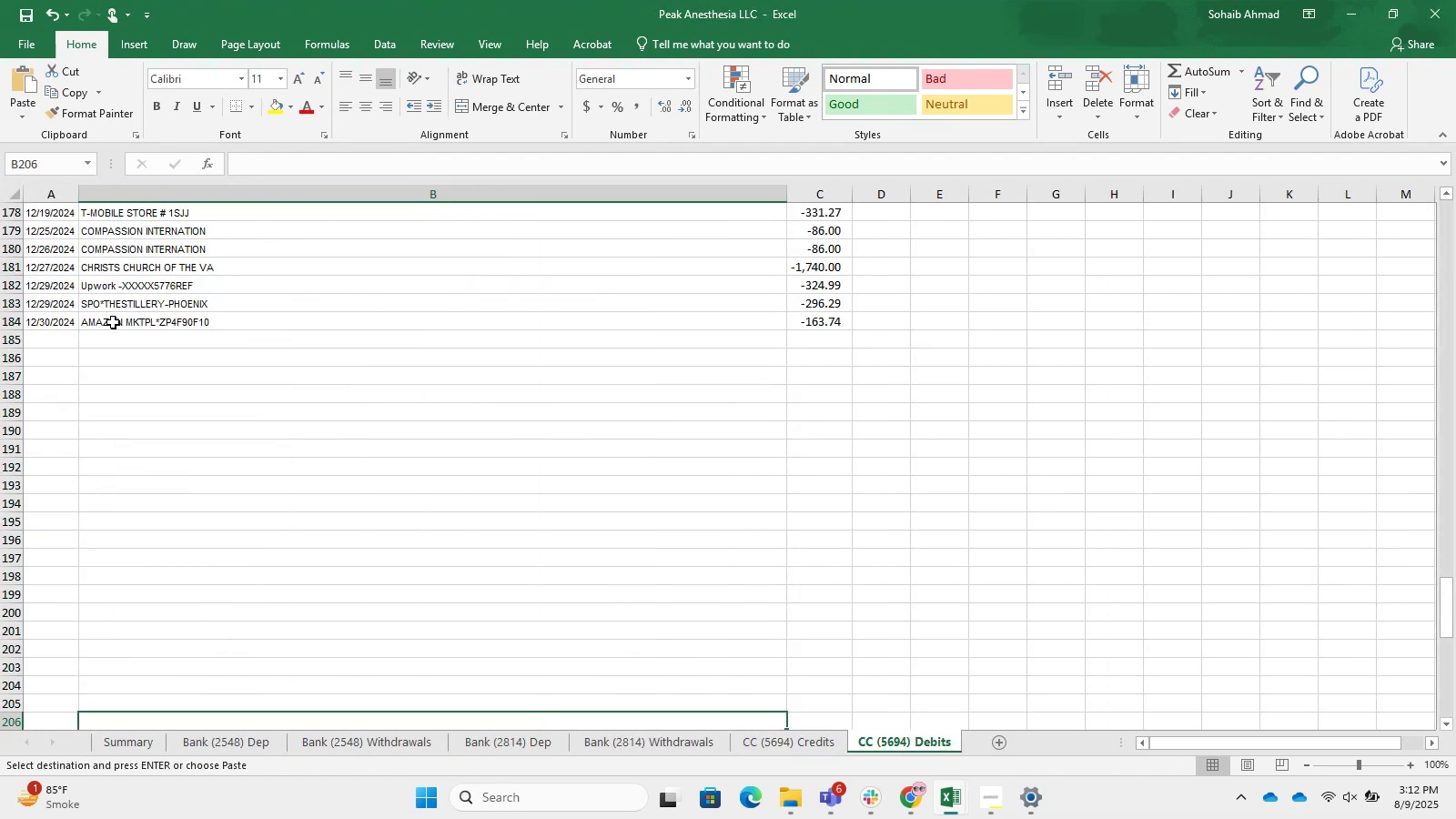 
left_click([69, 324])
 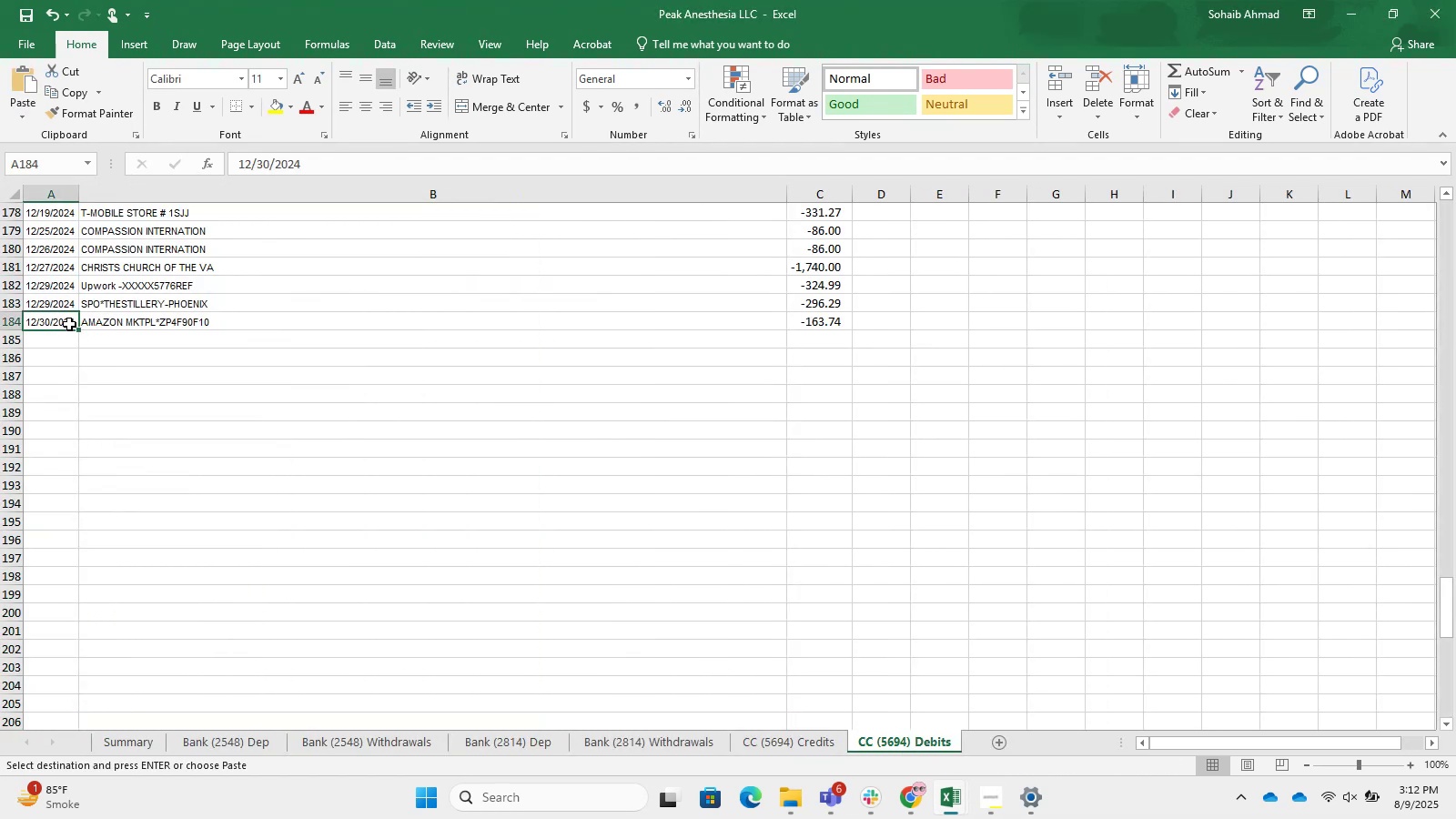 
key(Control+Shift+ArrowRight)
 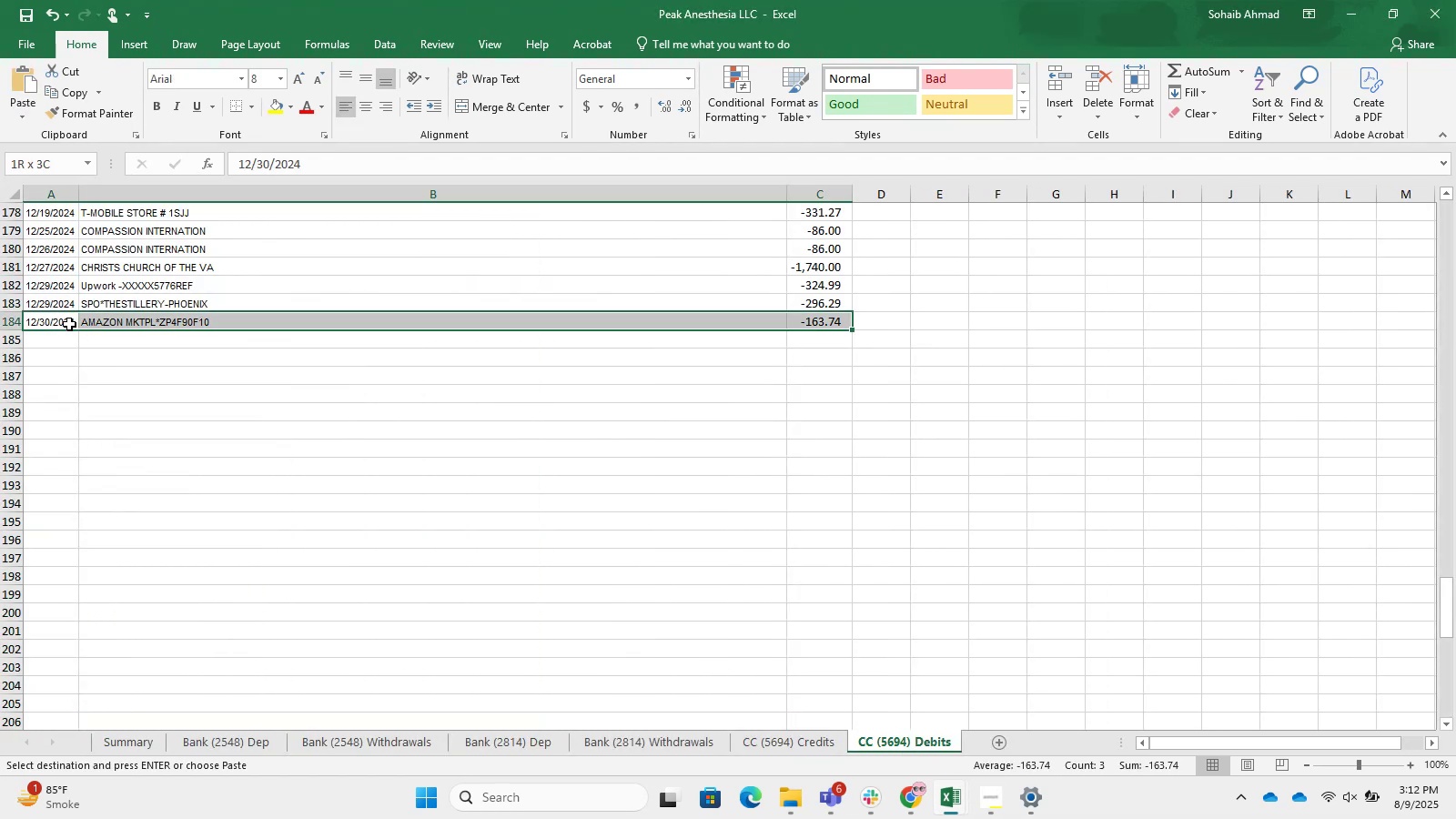 
key(Control+Shift+ArrowUp)
 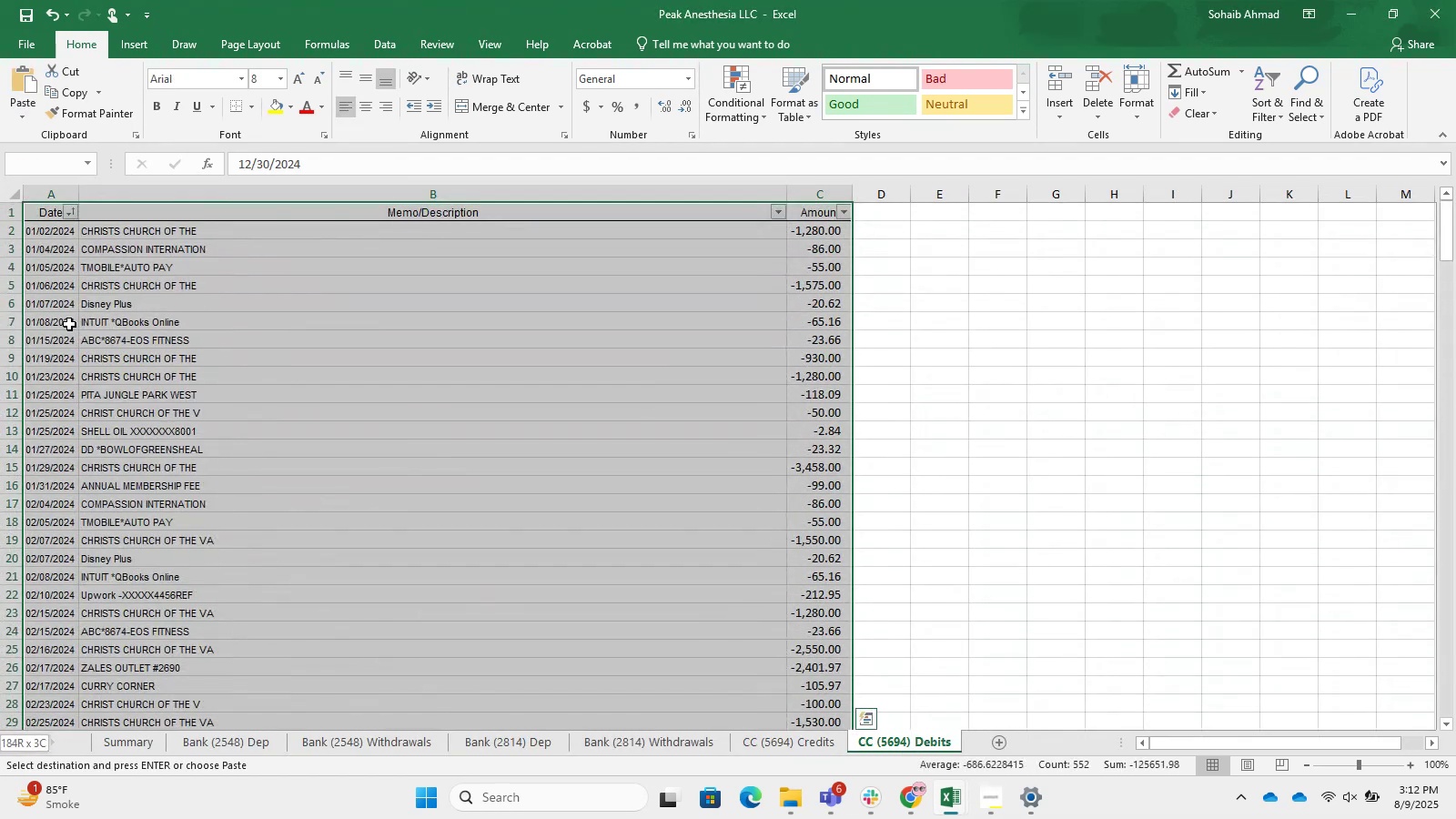 
key(Control+C)
 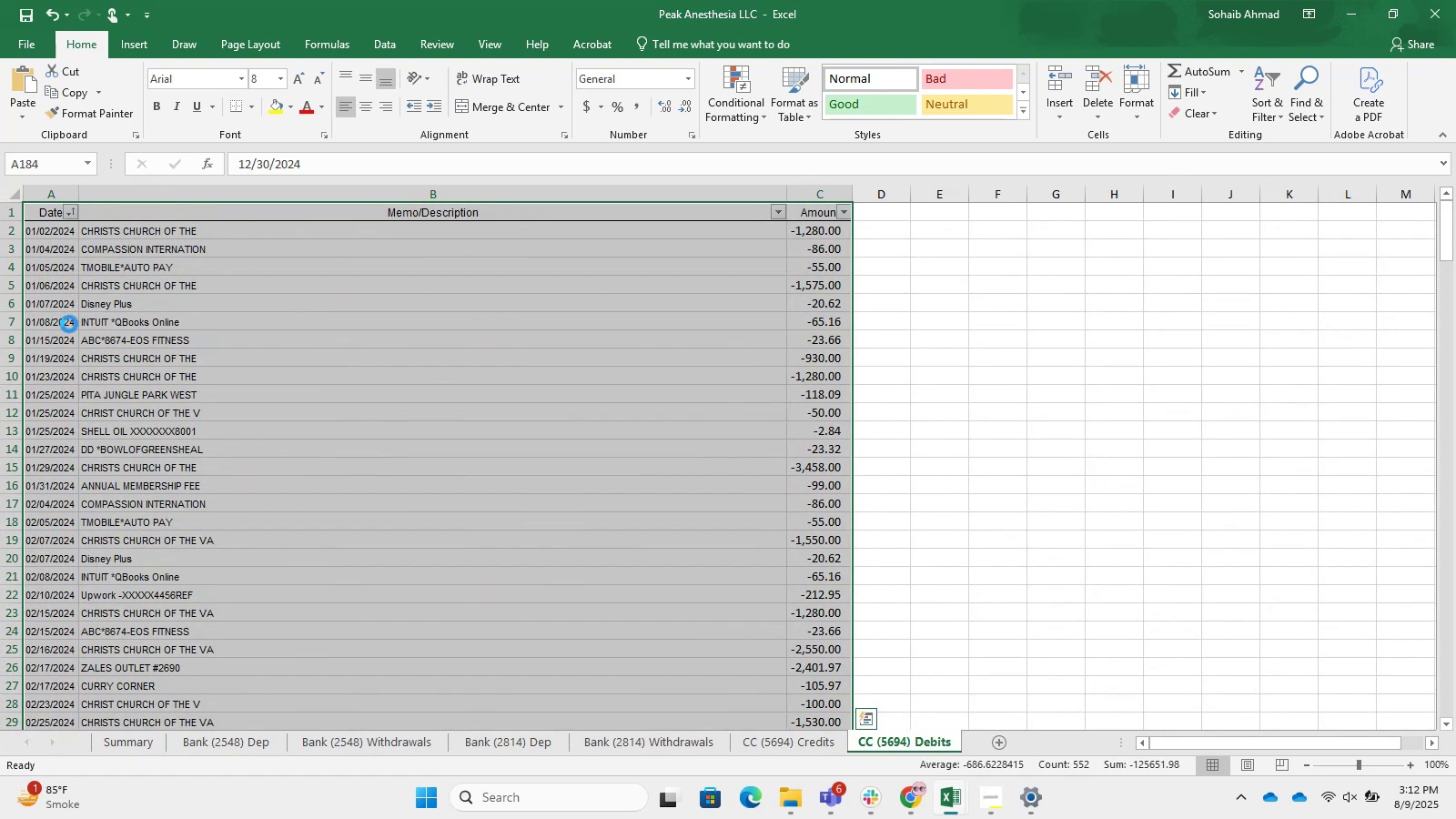 
key(Control+C)
 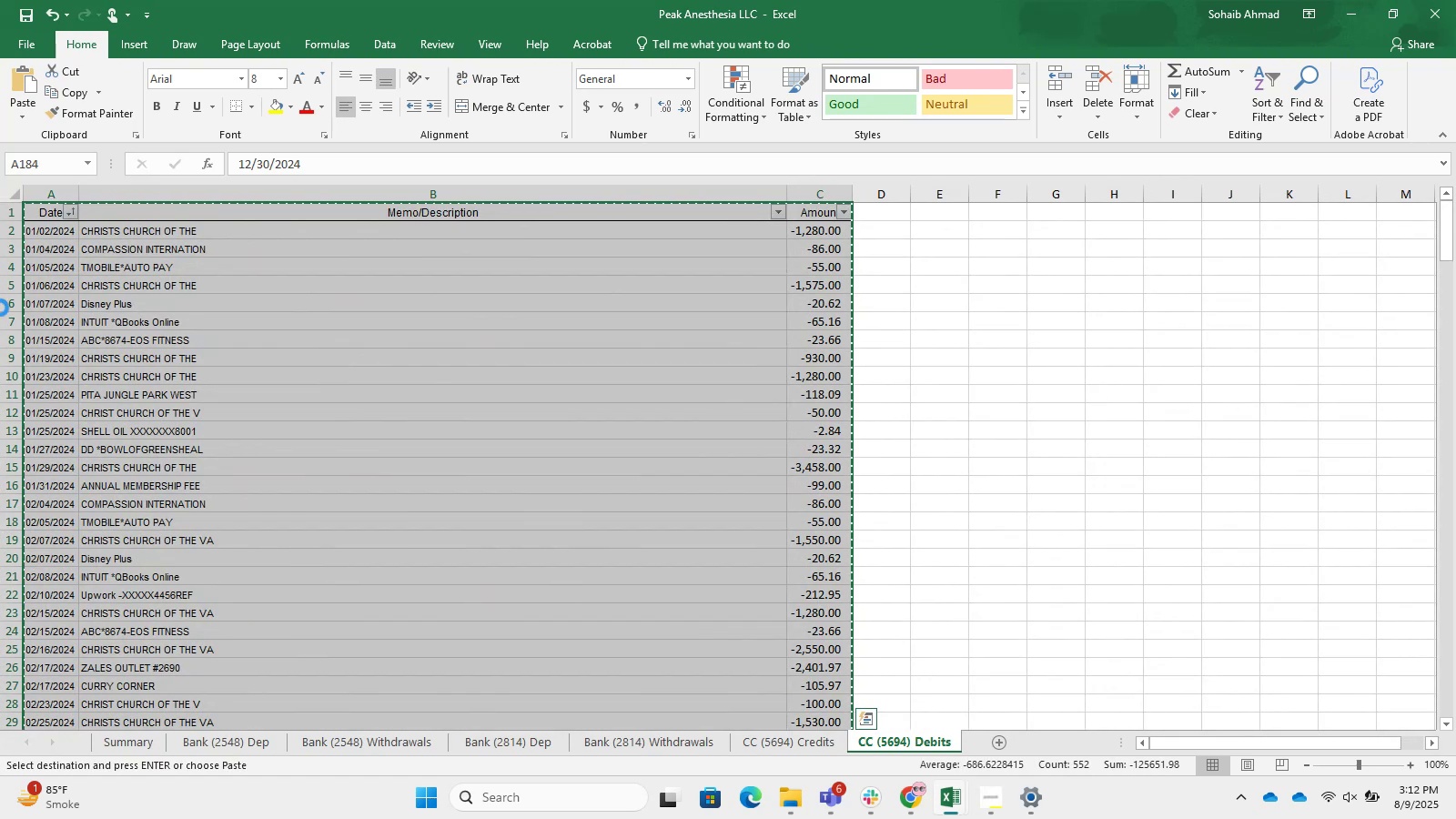 
hold_key(key=ControlLeft, duration=0.52)
 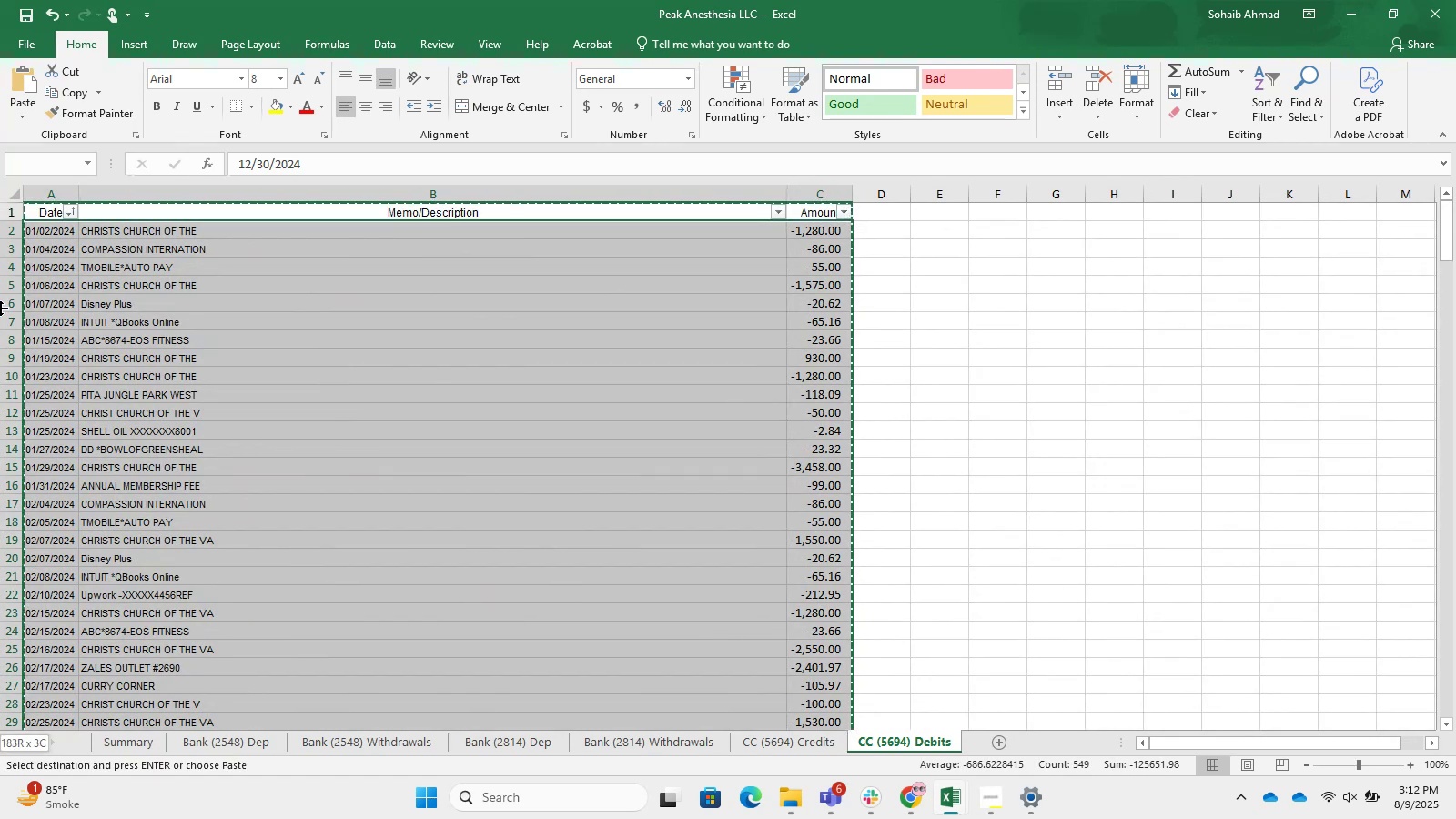 
key(Shift+ArrowDown)
 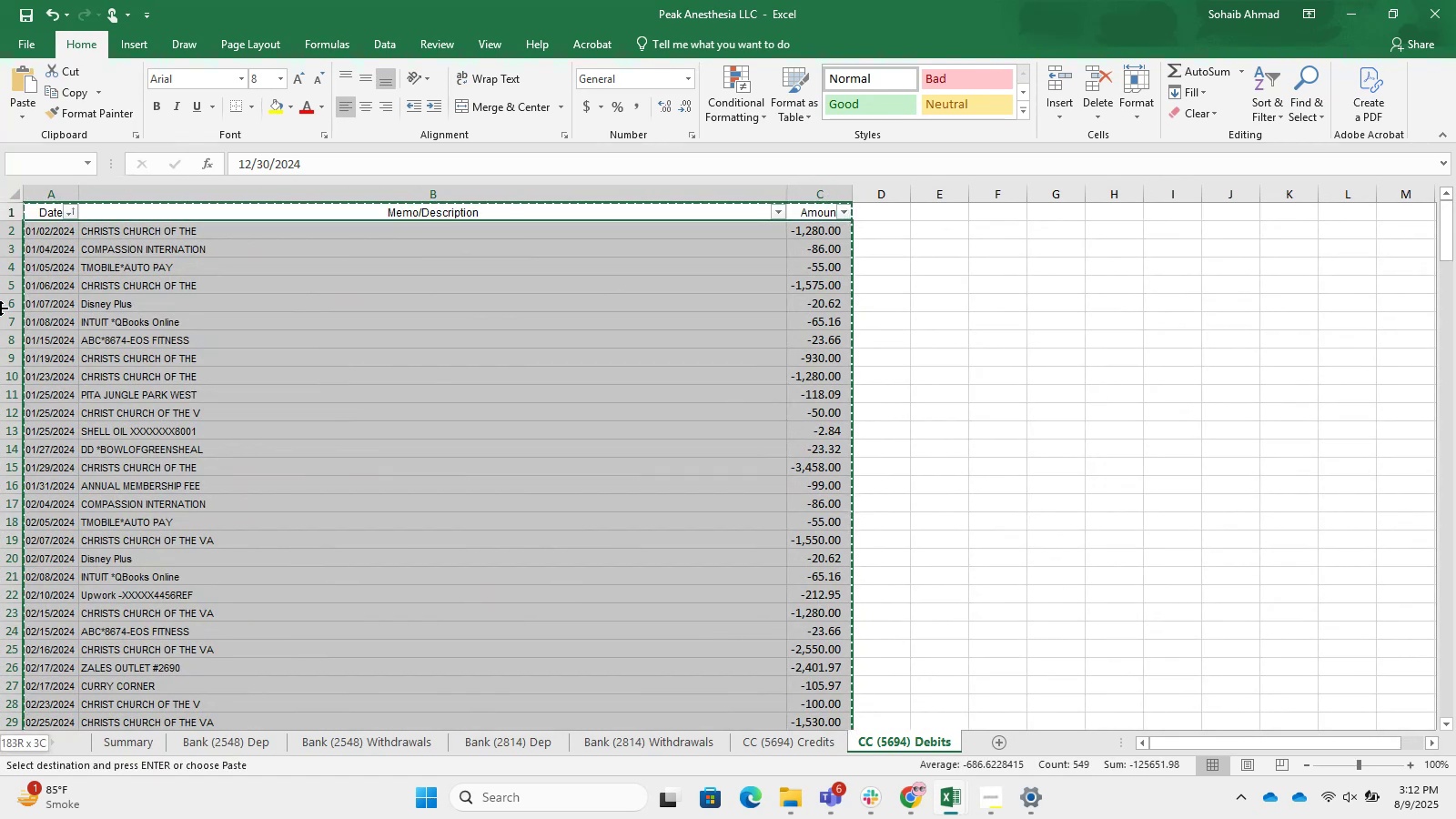 
key(Control+C)
 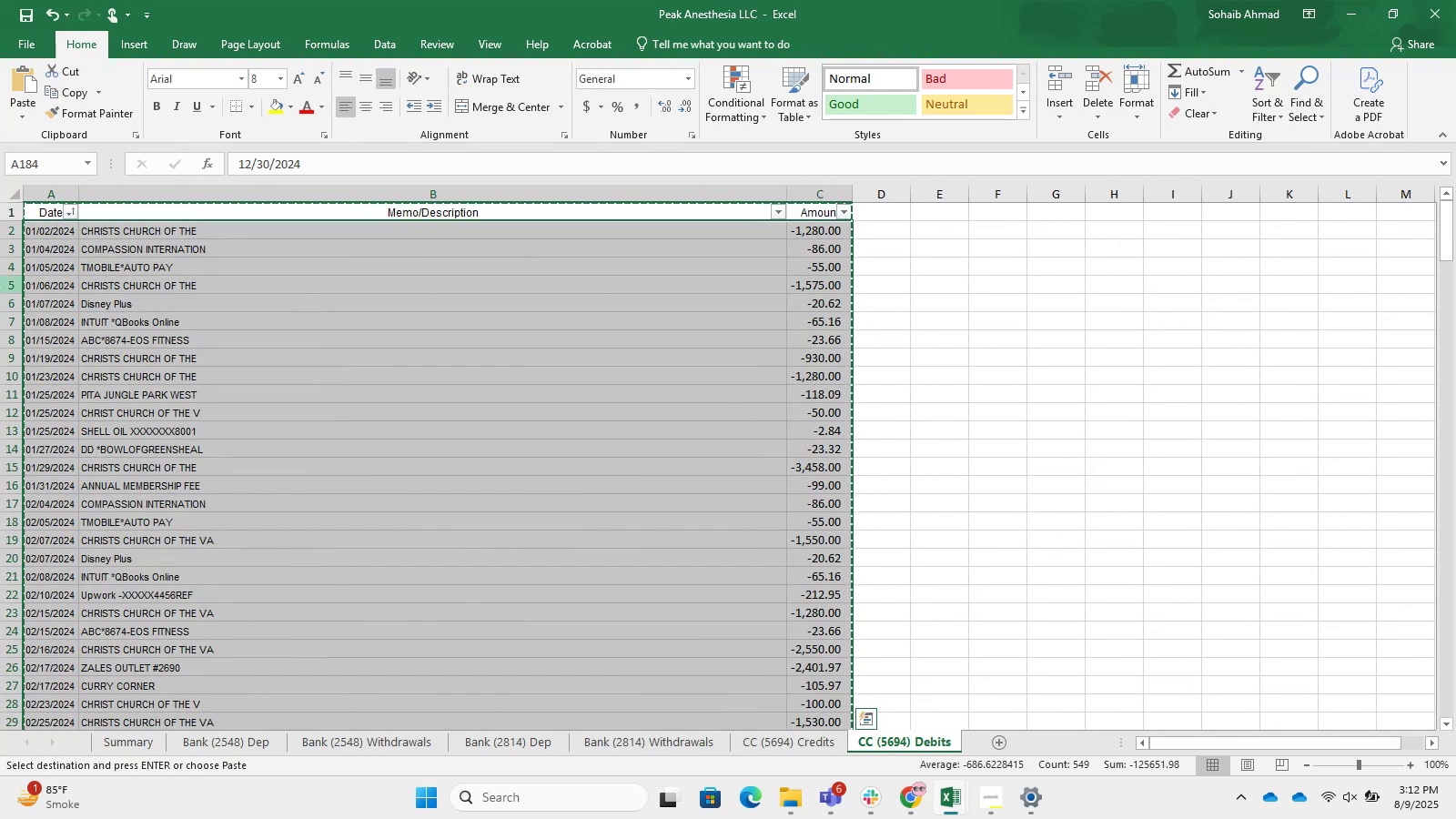 
key(Control+C)
 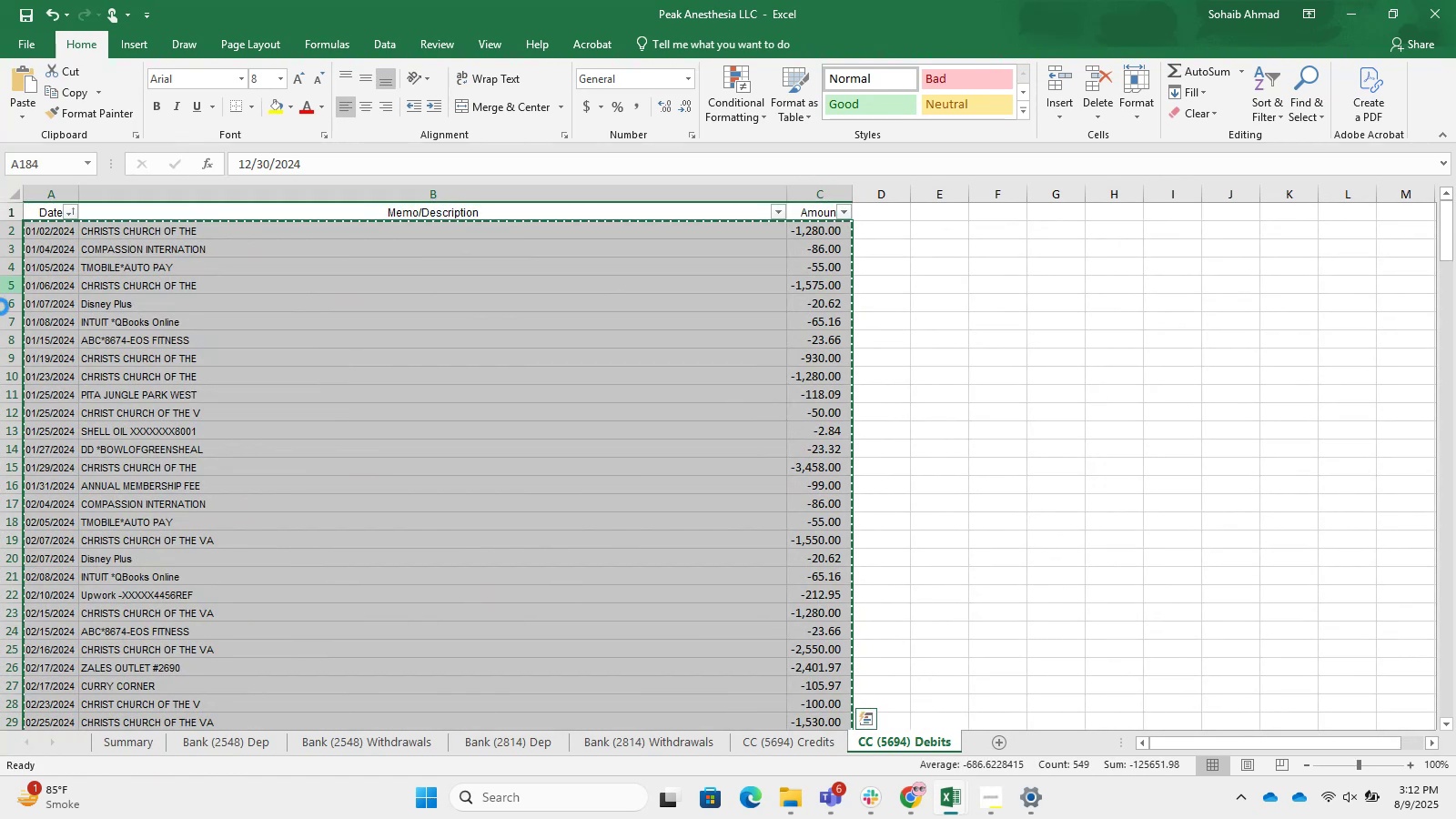 
key(Control+C)
 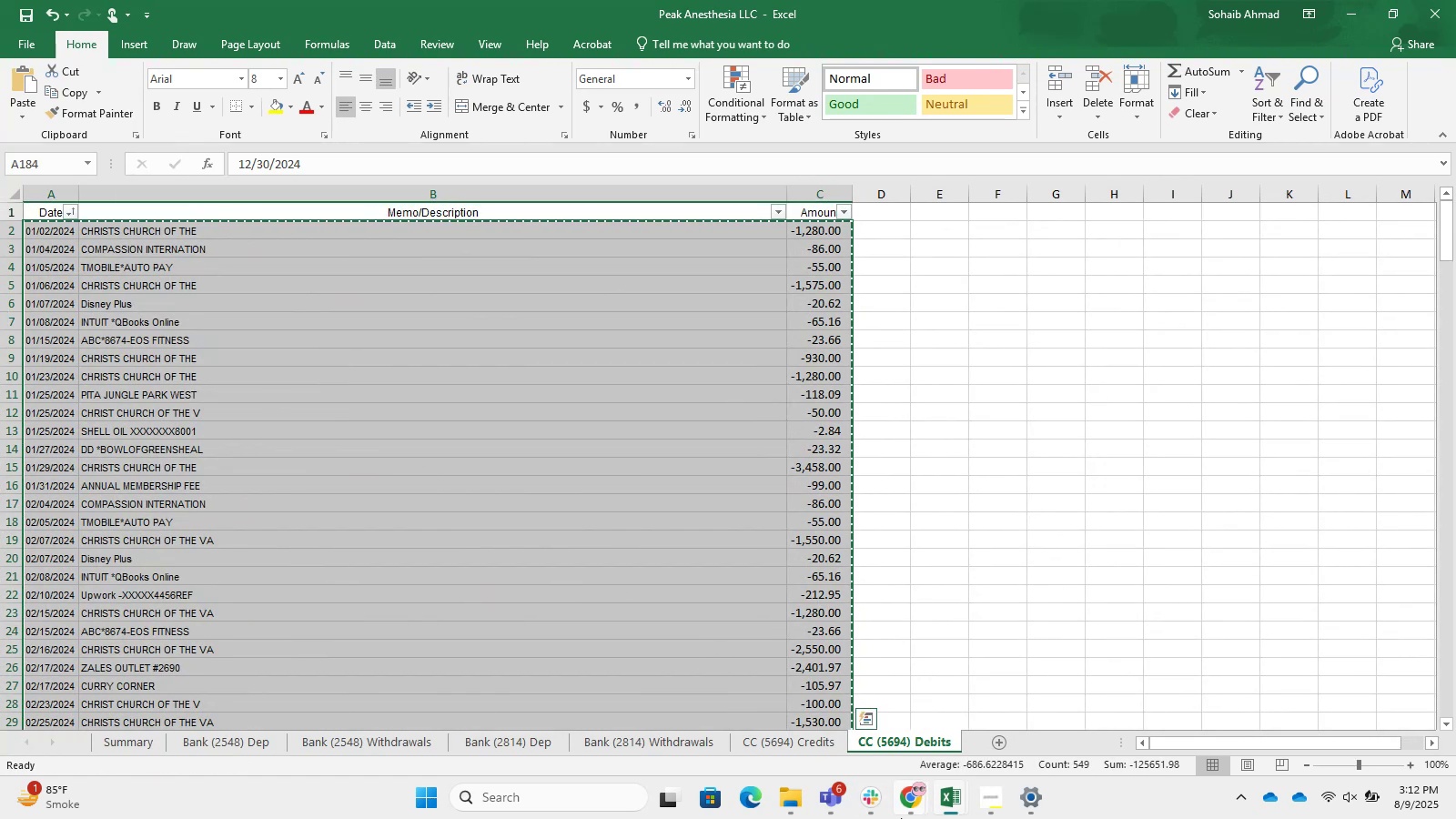 
key(Alt+Tab)
 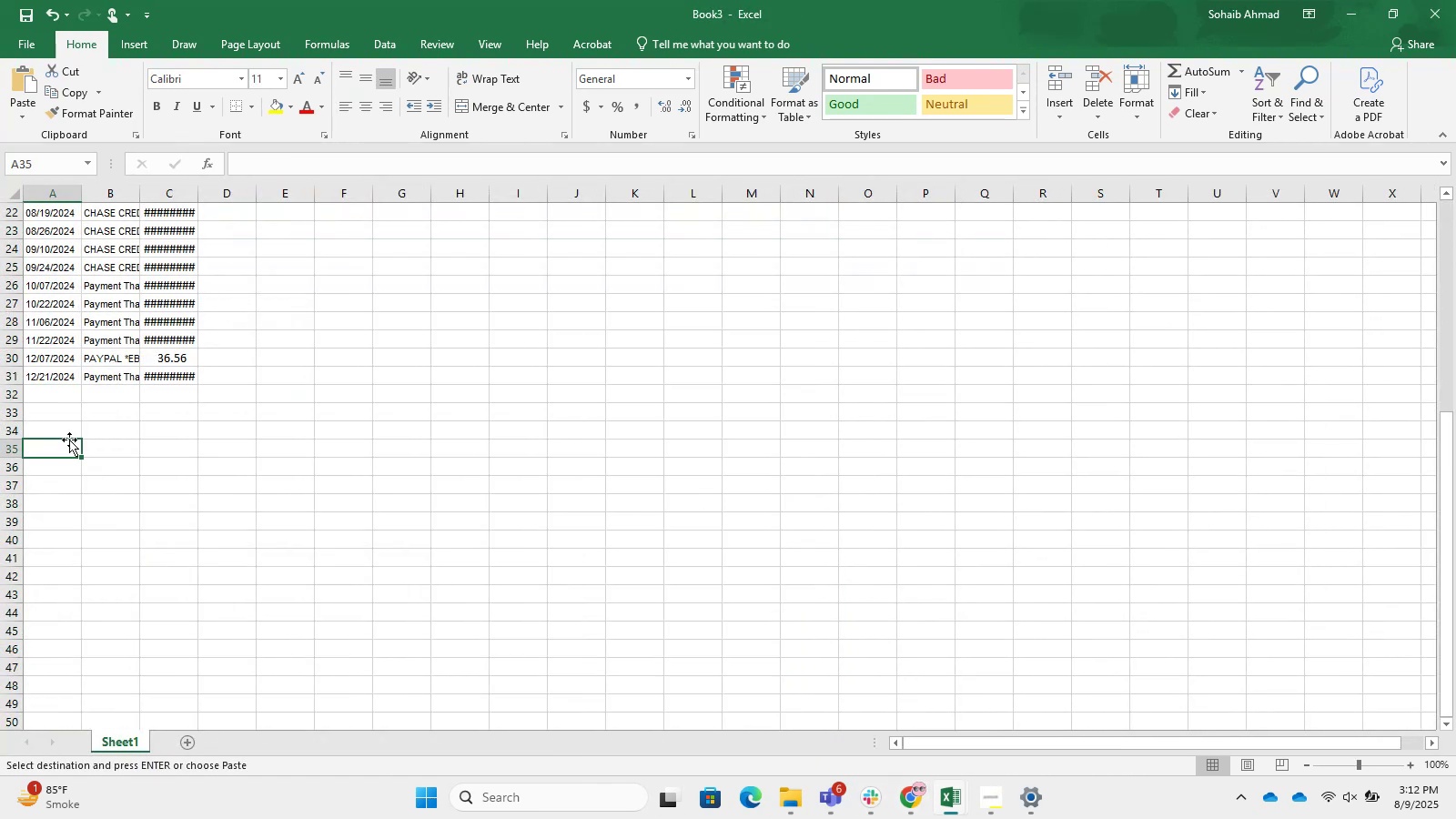 
left_click([54, 398])
 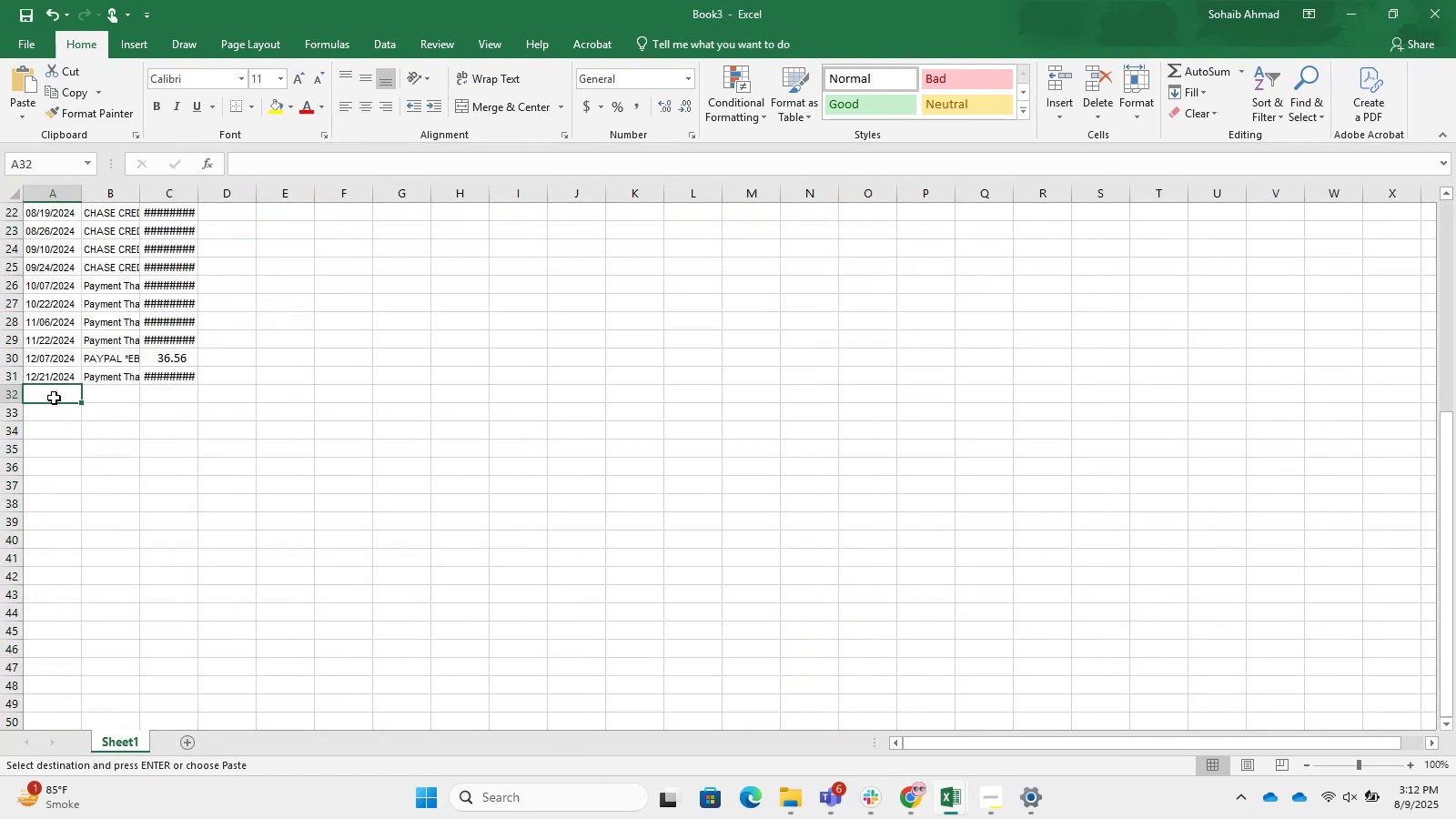 
key(Control+V)
 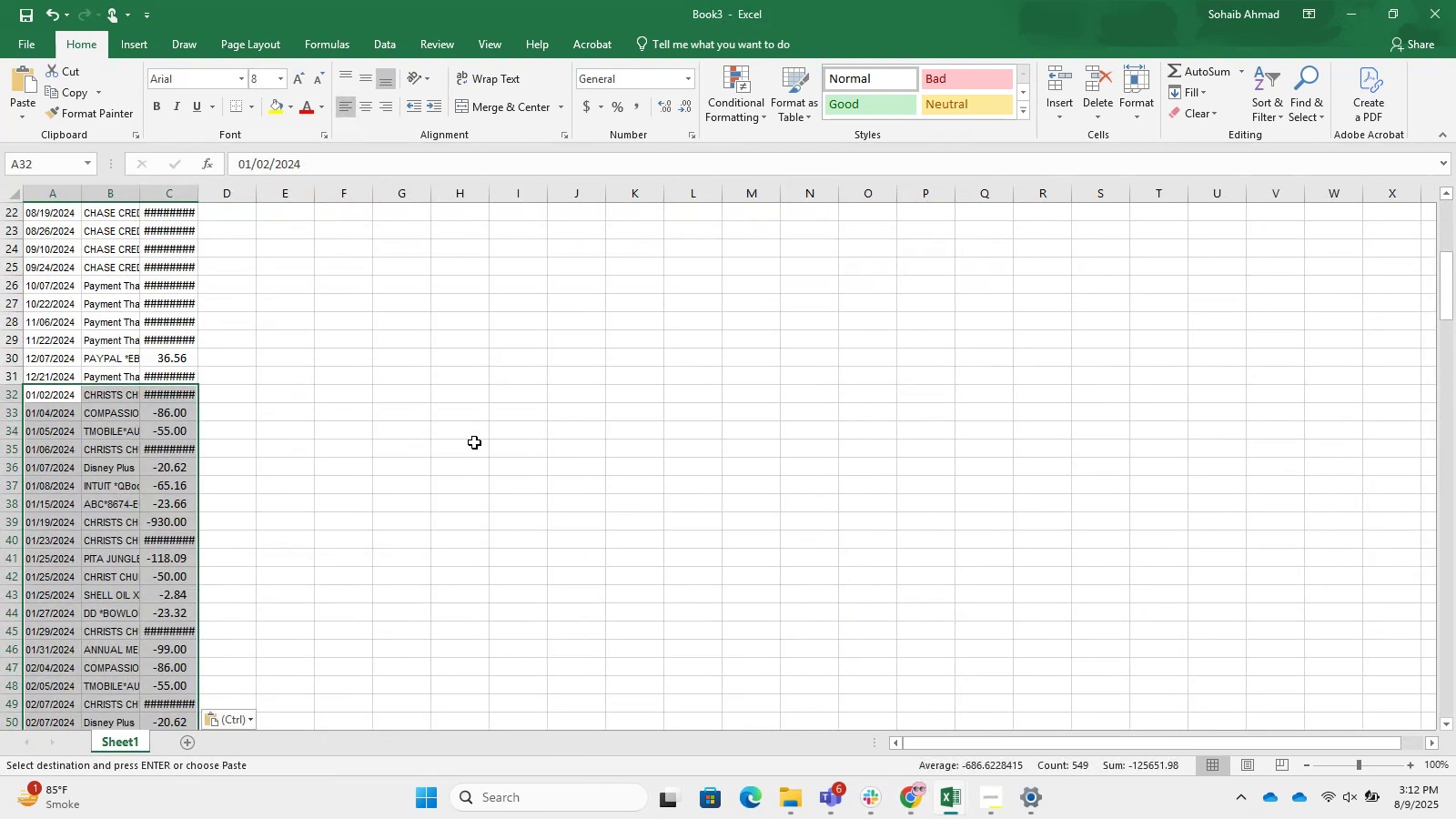 
left_click([479, 430])
 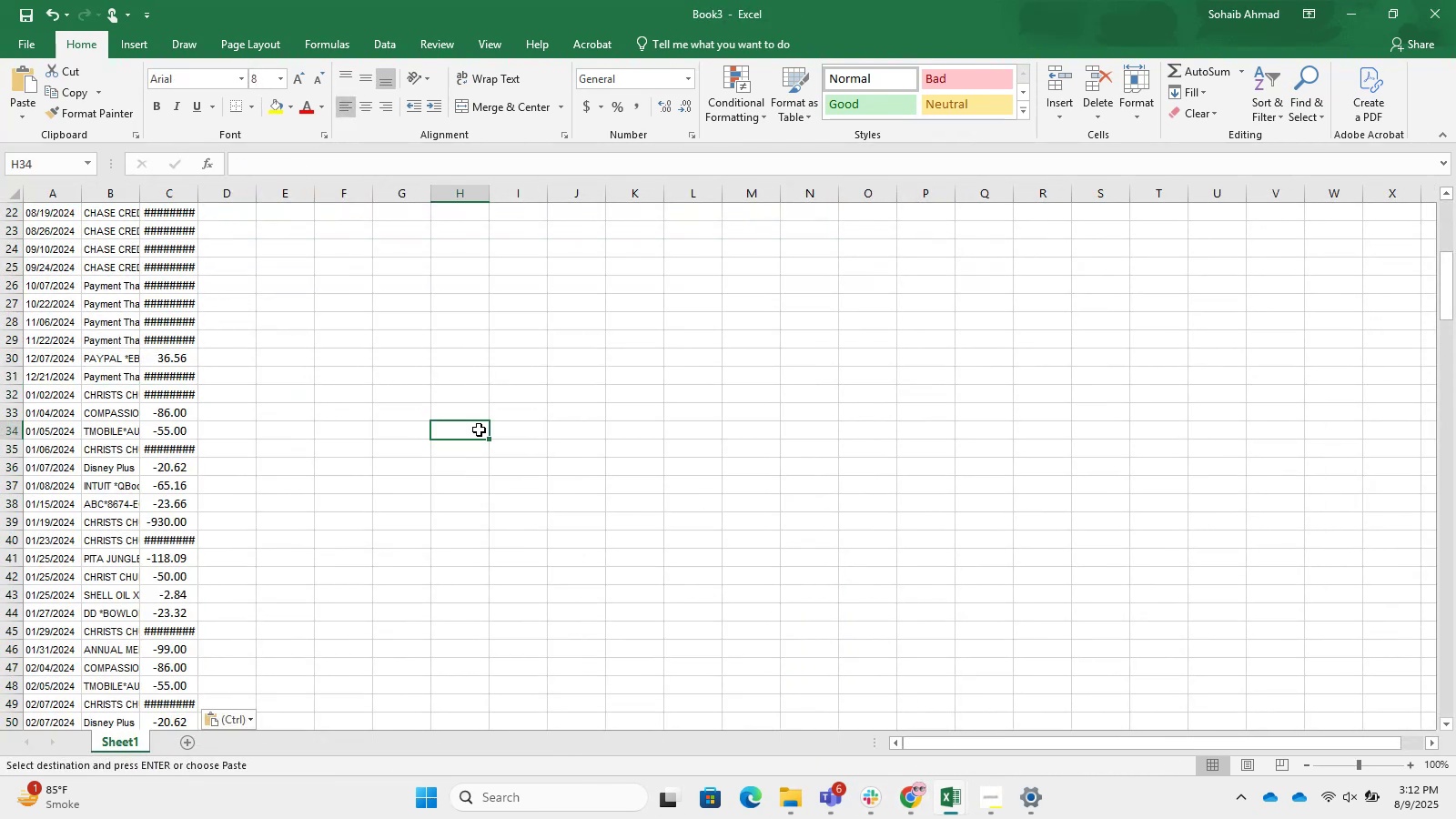 
key(Control+S)
 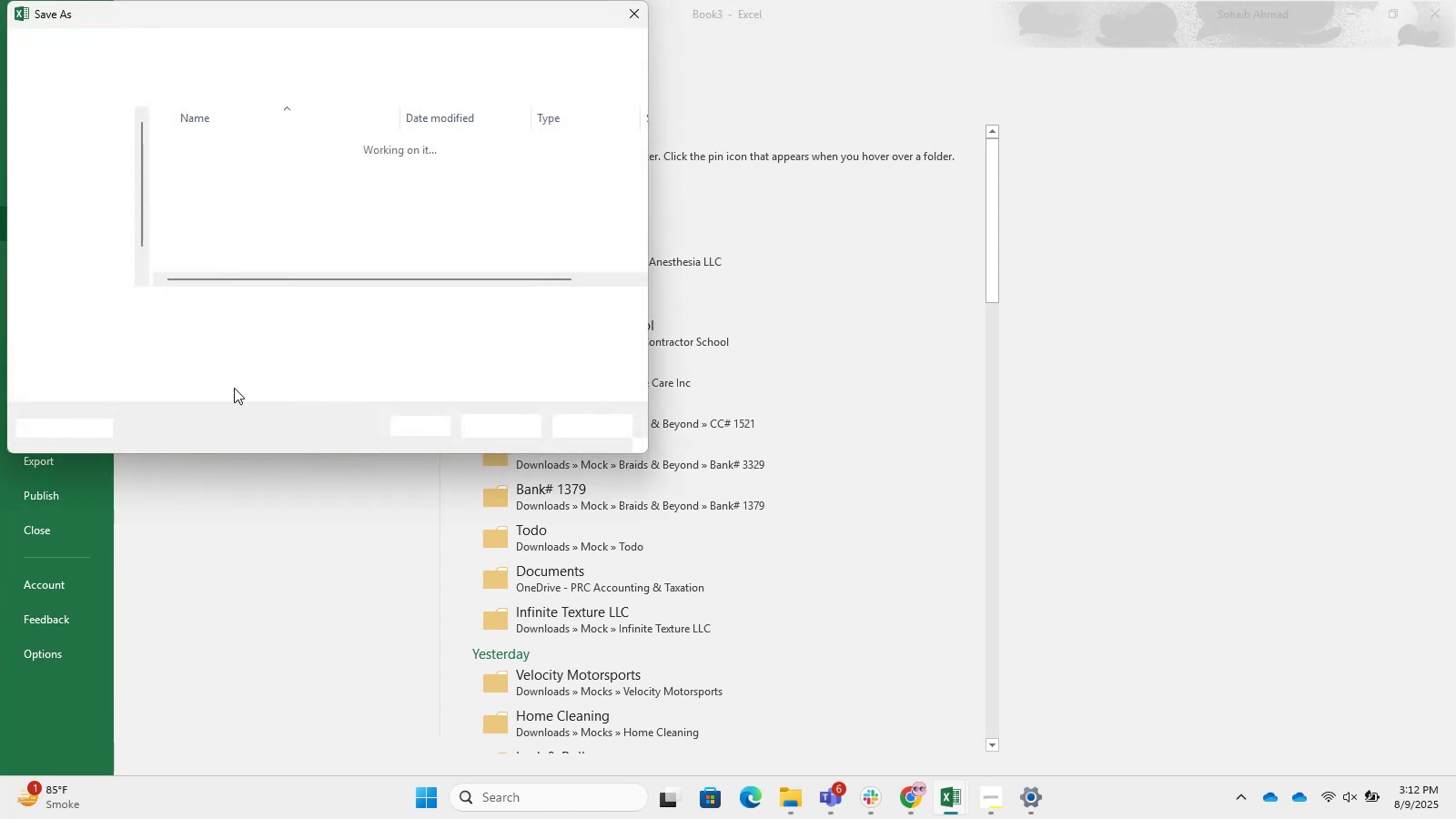 
wait(5.09)
 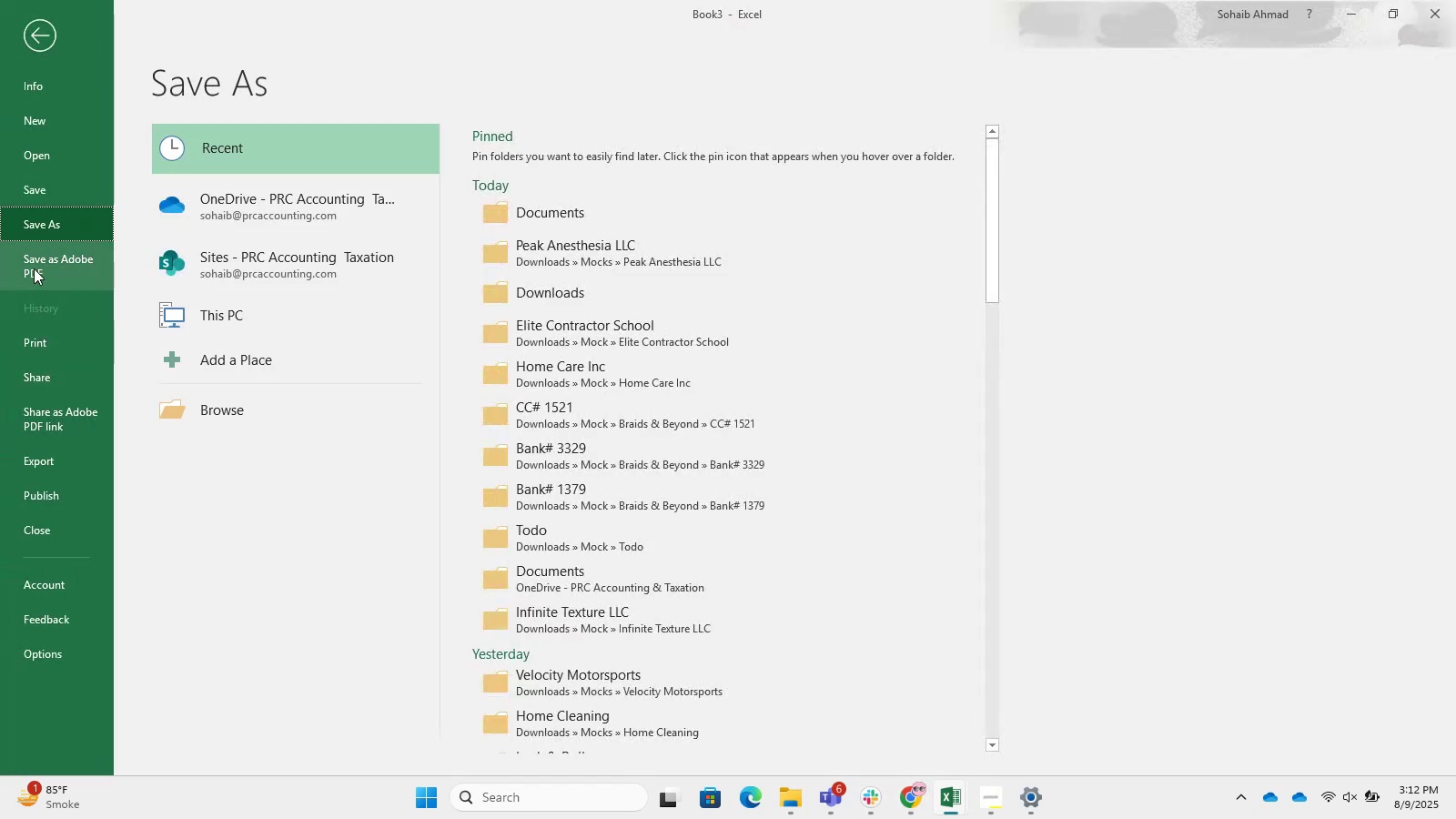 
double_click([213, 335])
 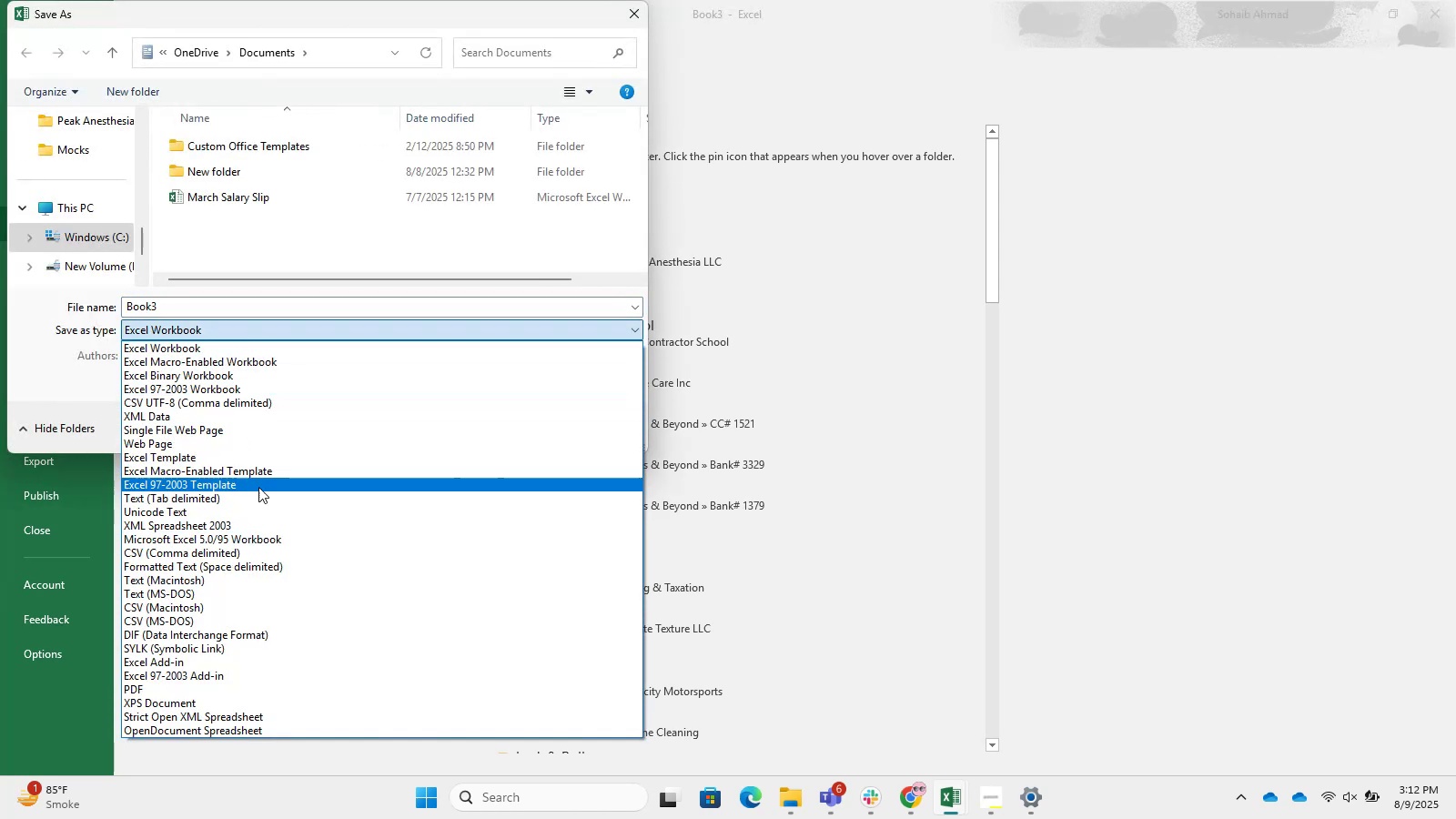 
left_click([248, 406])
 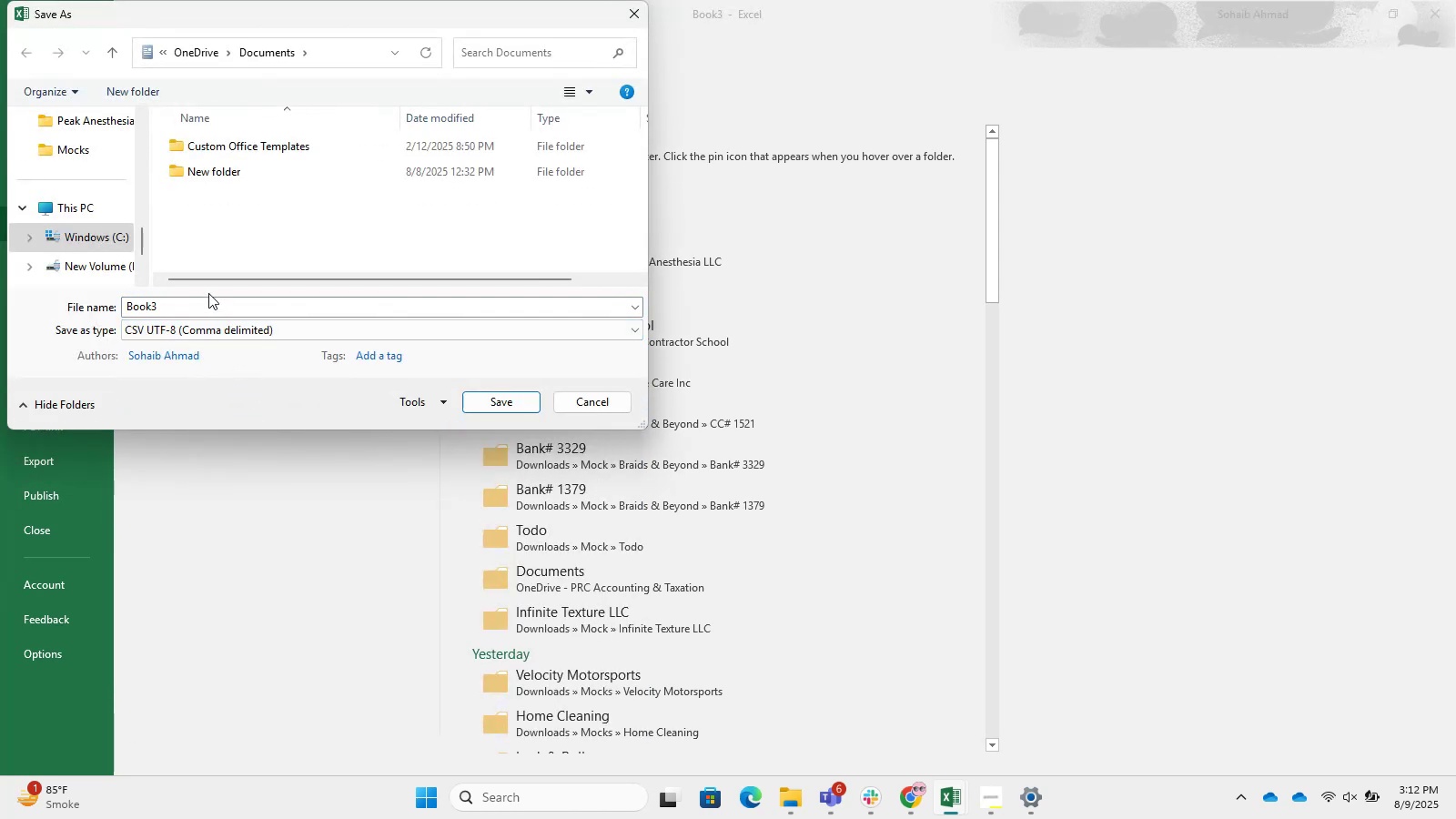 
double_click([212, 306])
 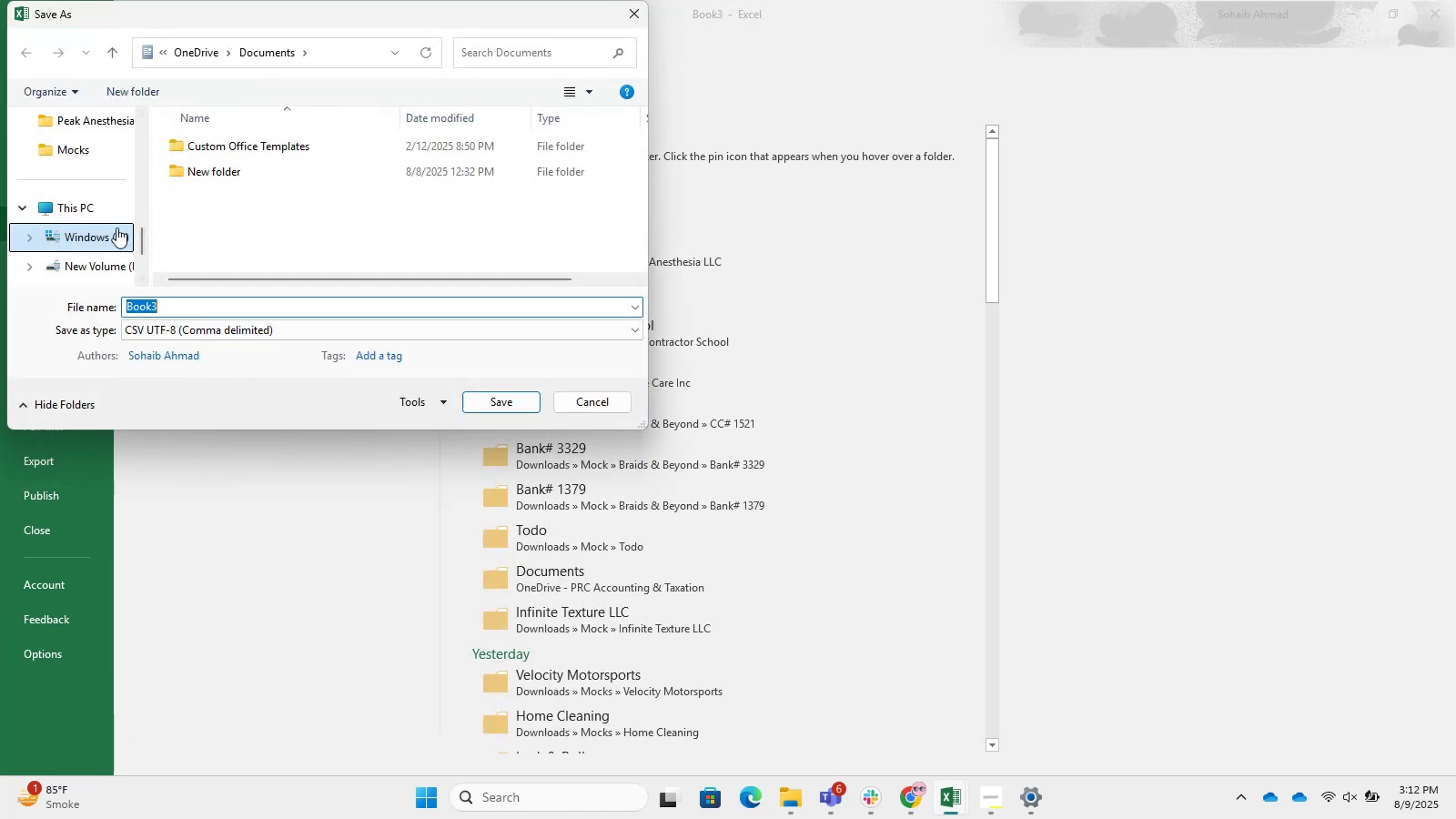 
scroll: coordinate [102, 222], scroll_direction: up, amount: 1.0
 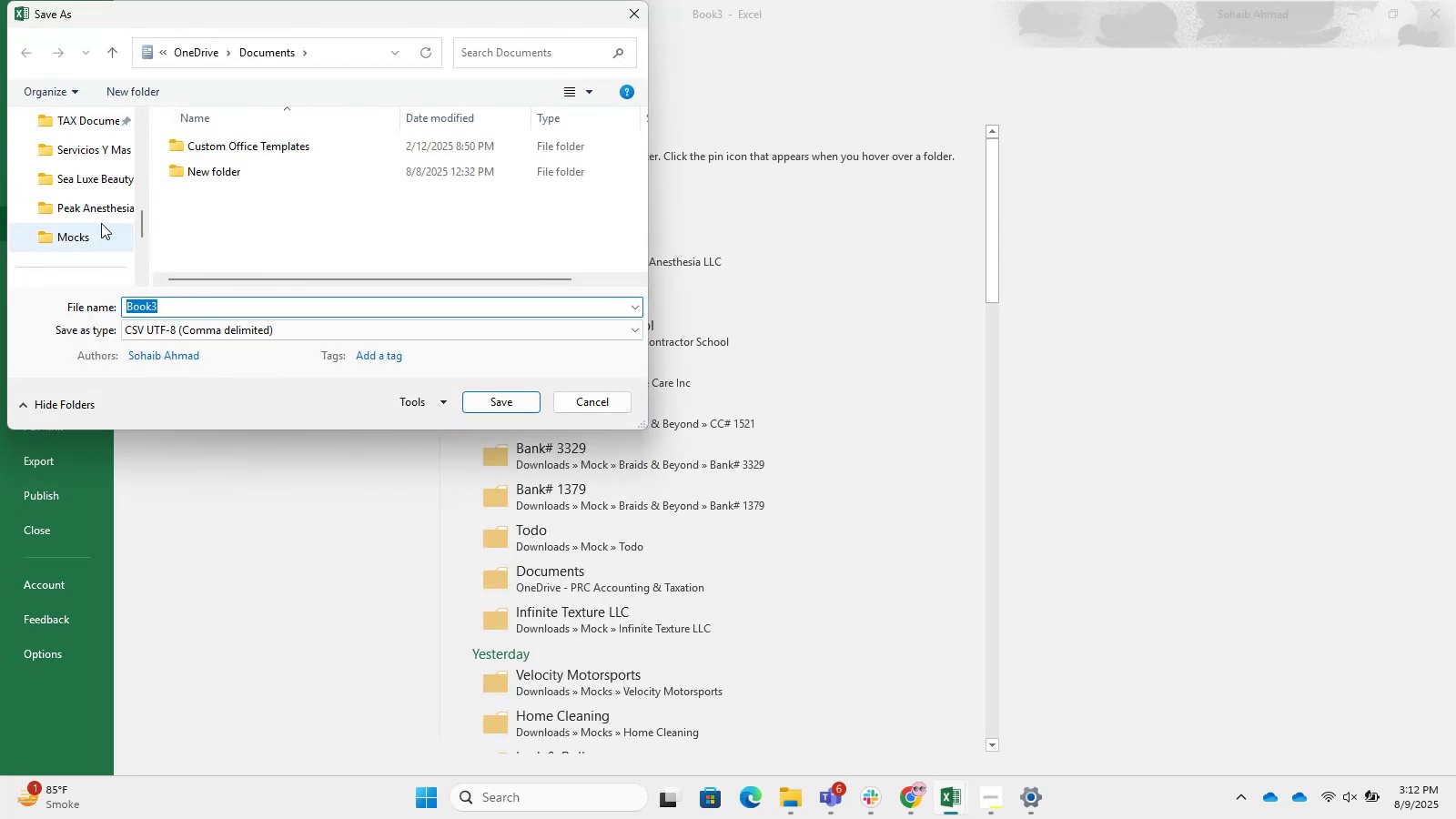 
left_click([101, 226])
 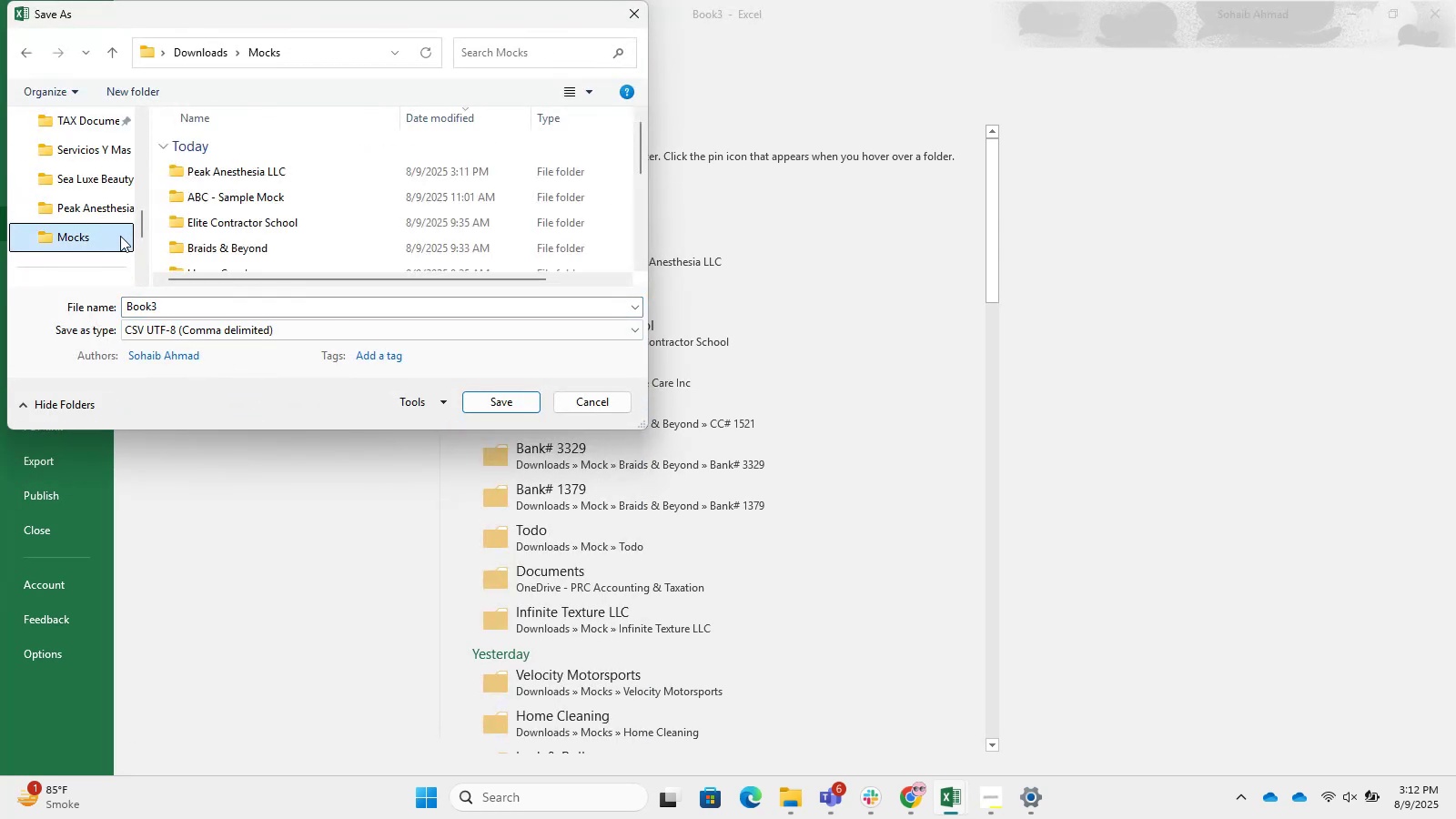 
left_click([106, 213])
 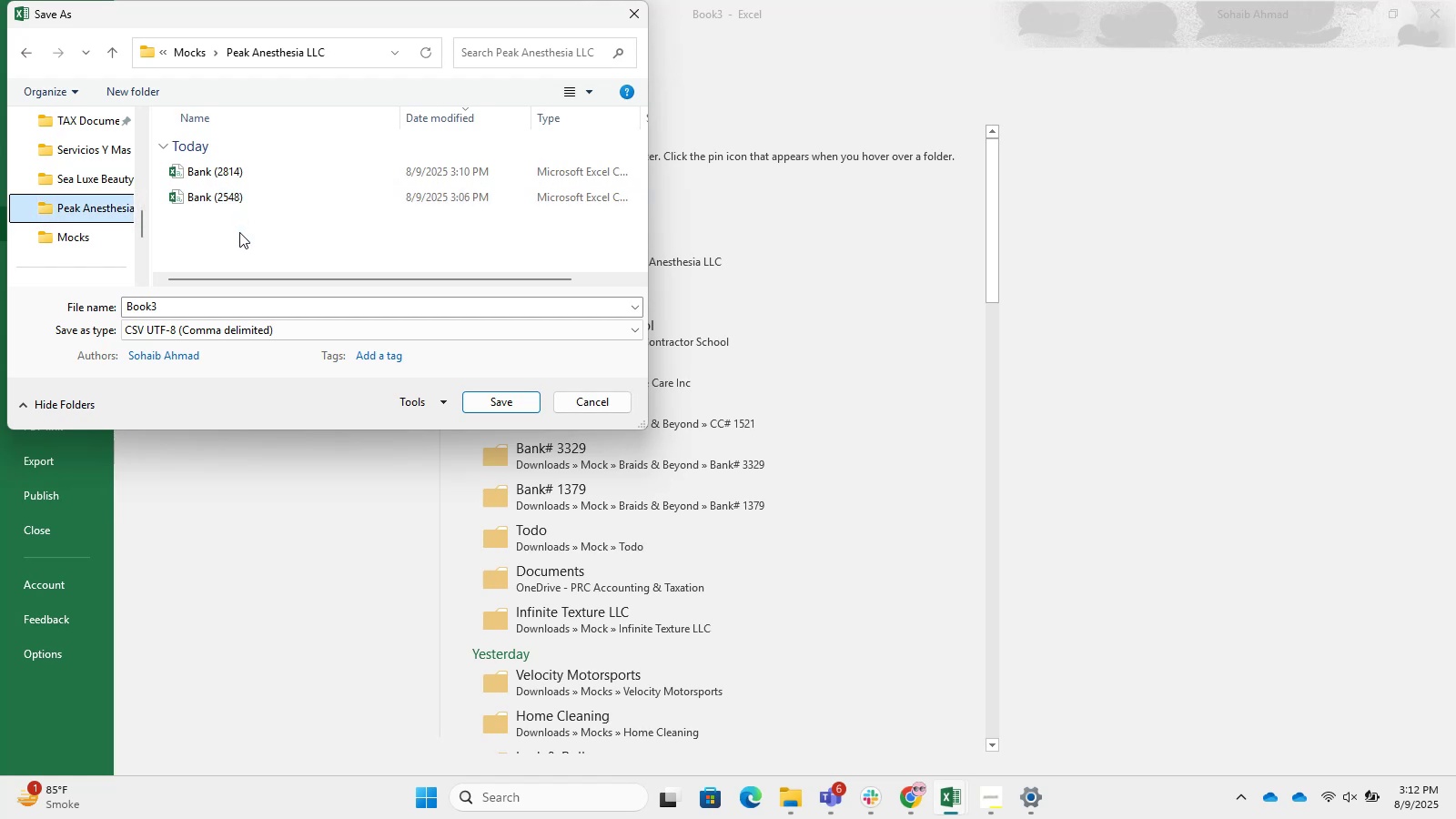 
left_click([239, 232])
 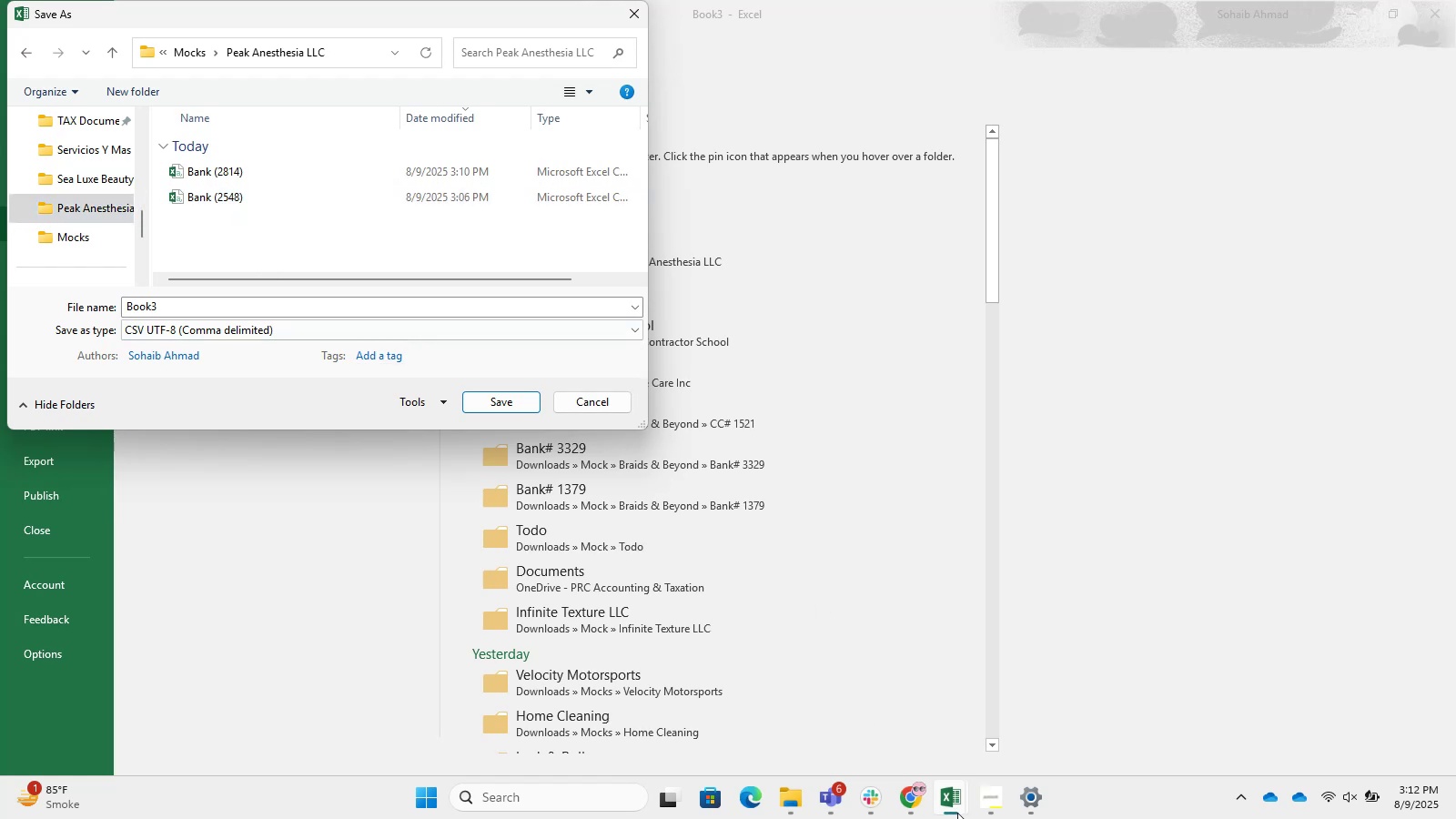 
left_click([957, 813])
 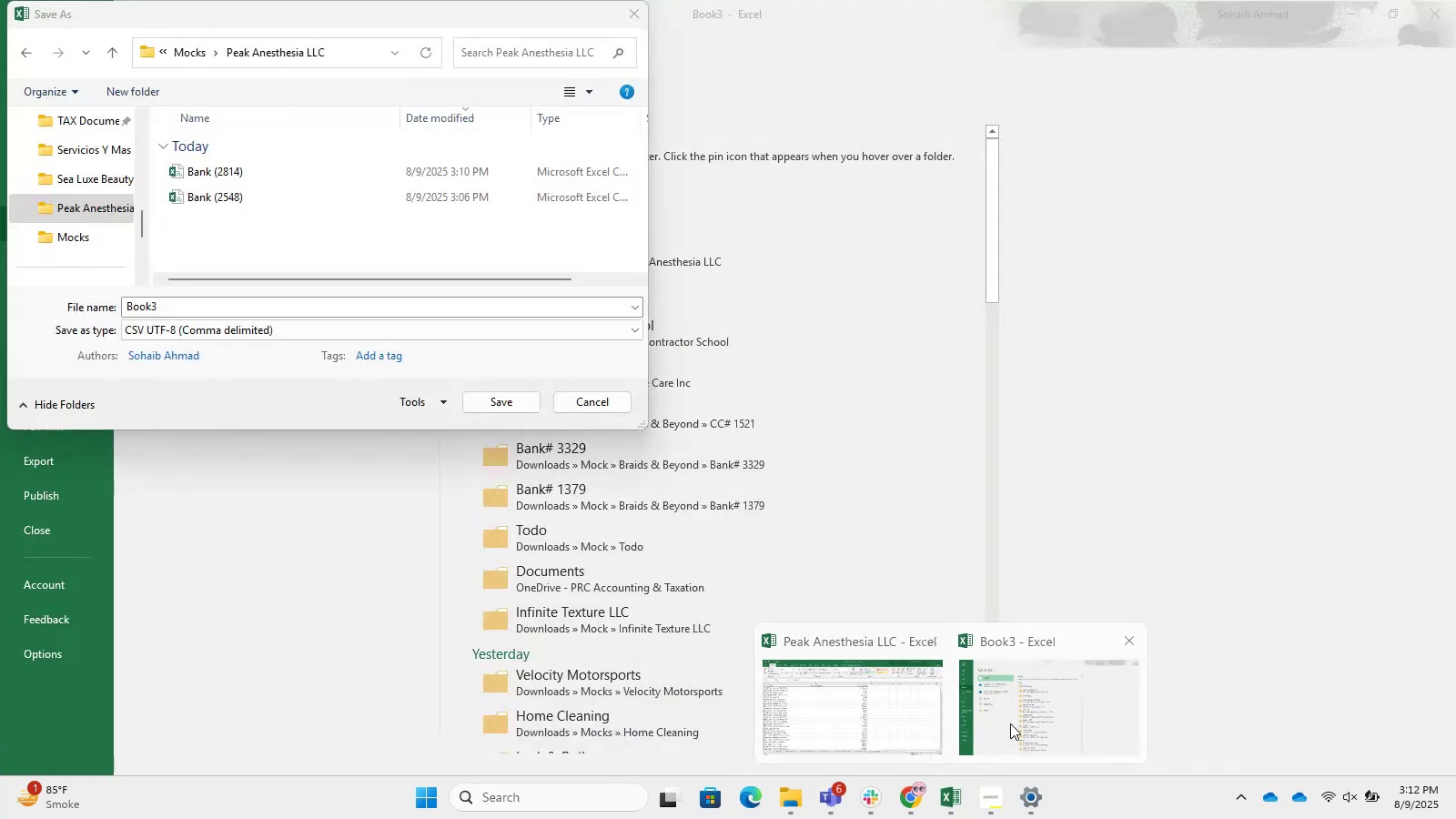 
left_click([1296, 485])
 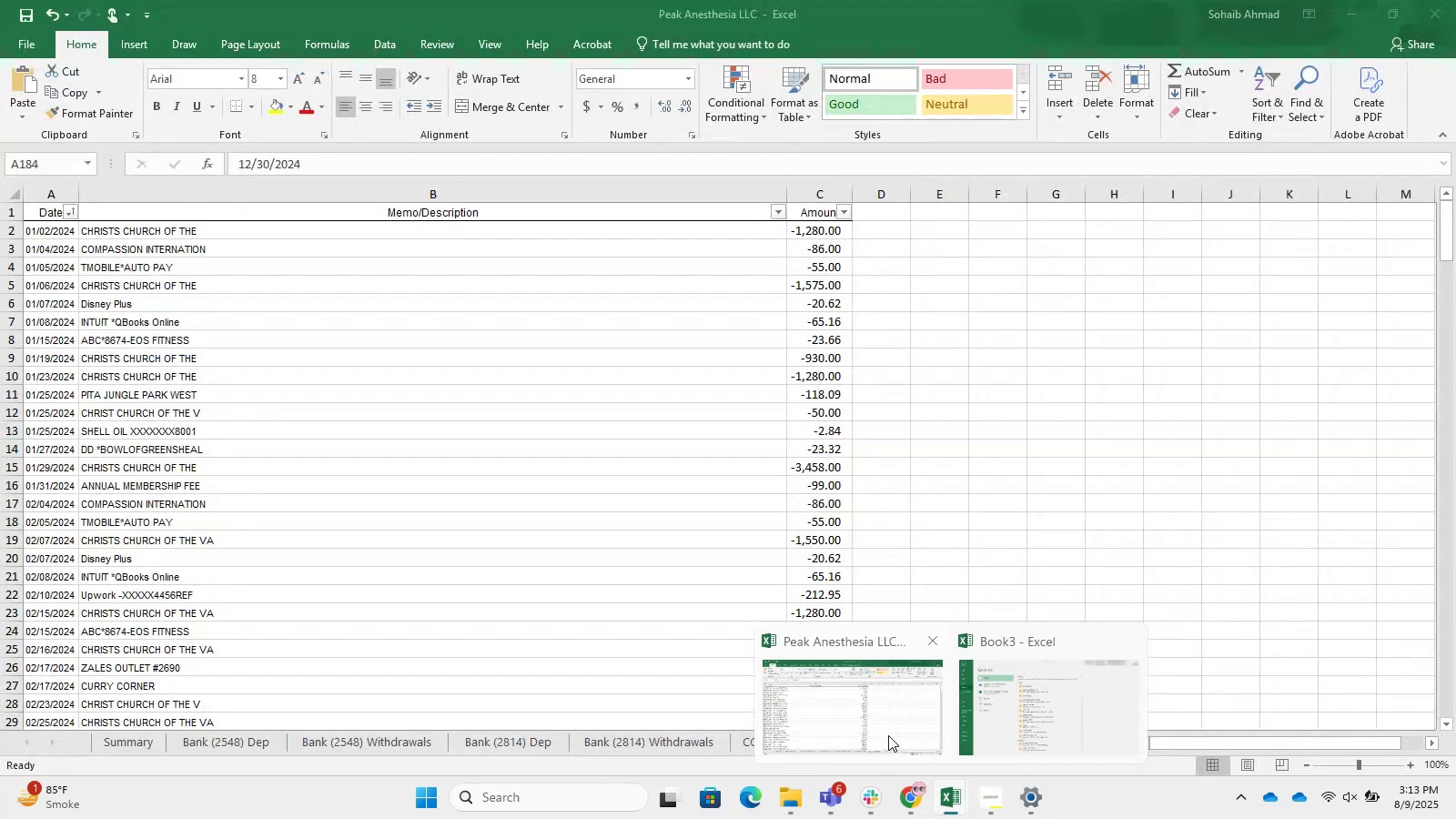 
left_click([888, 735])
 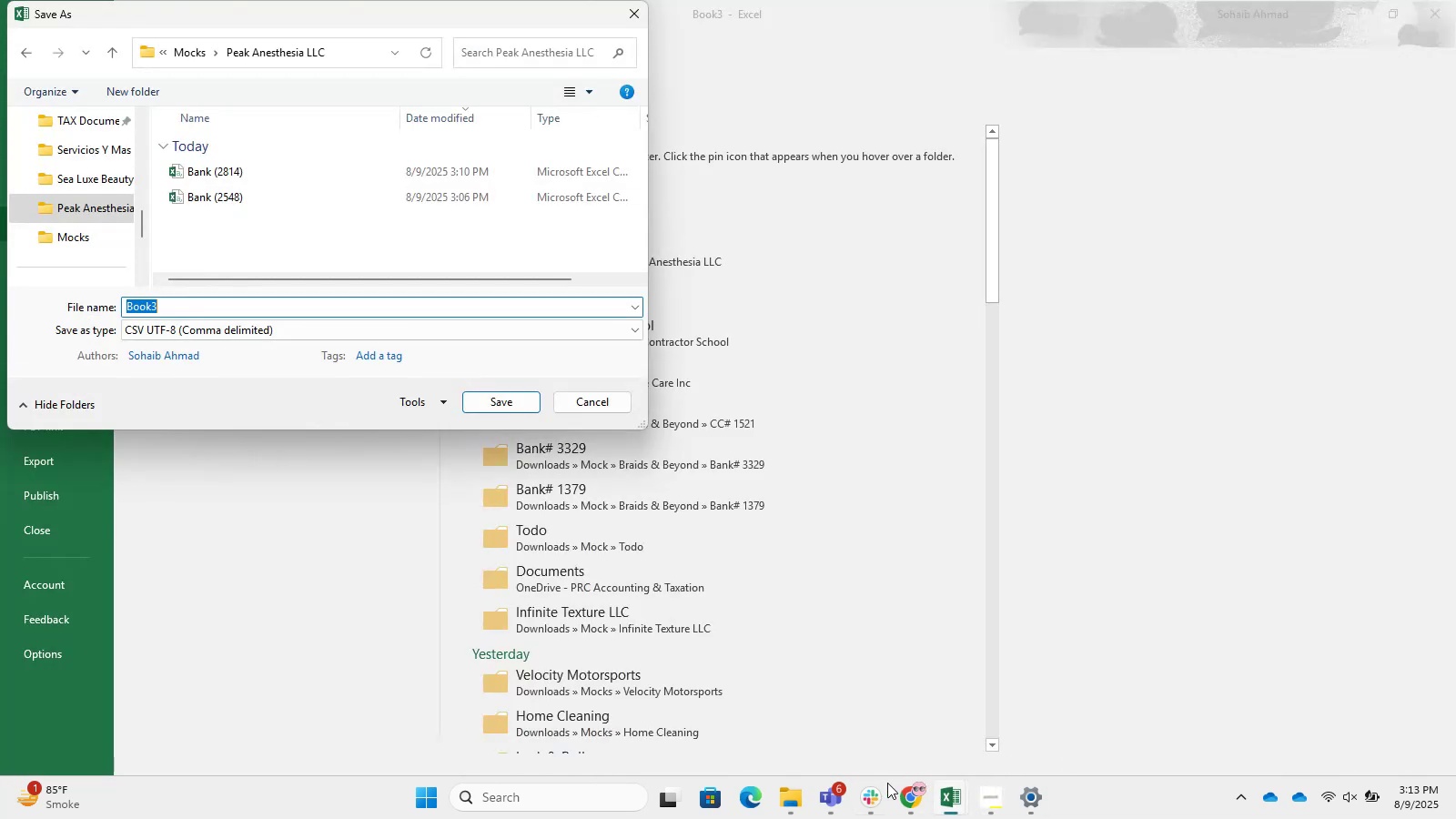 
left_click([913, 806])
 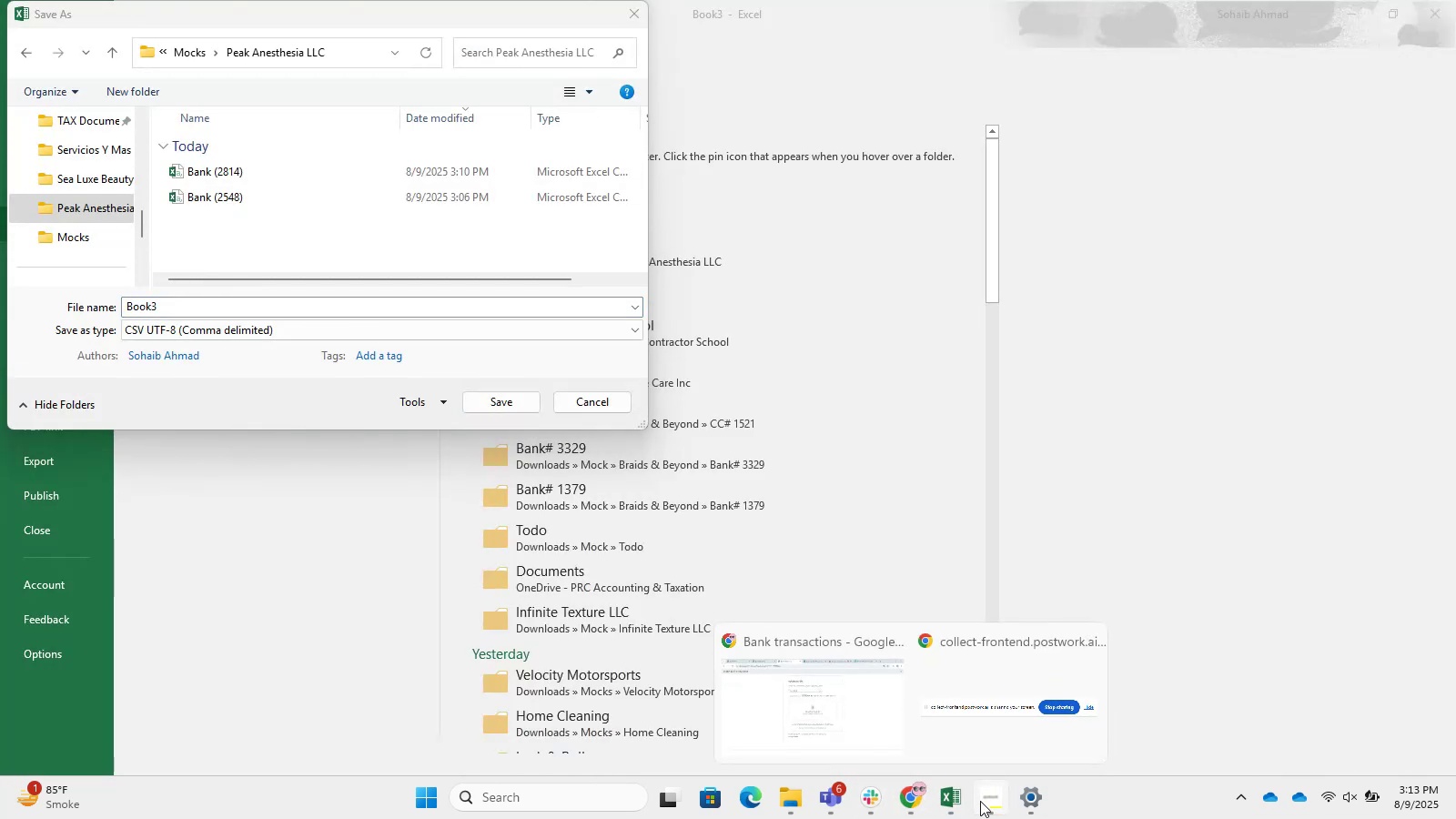 
left_click([945, 798])
 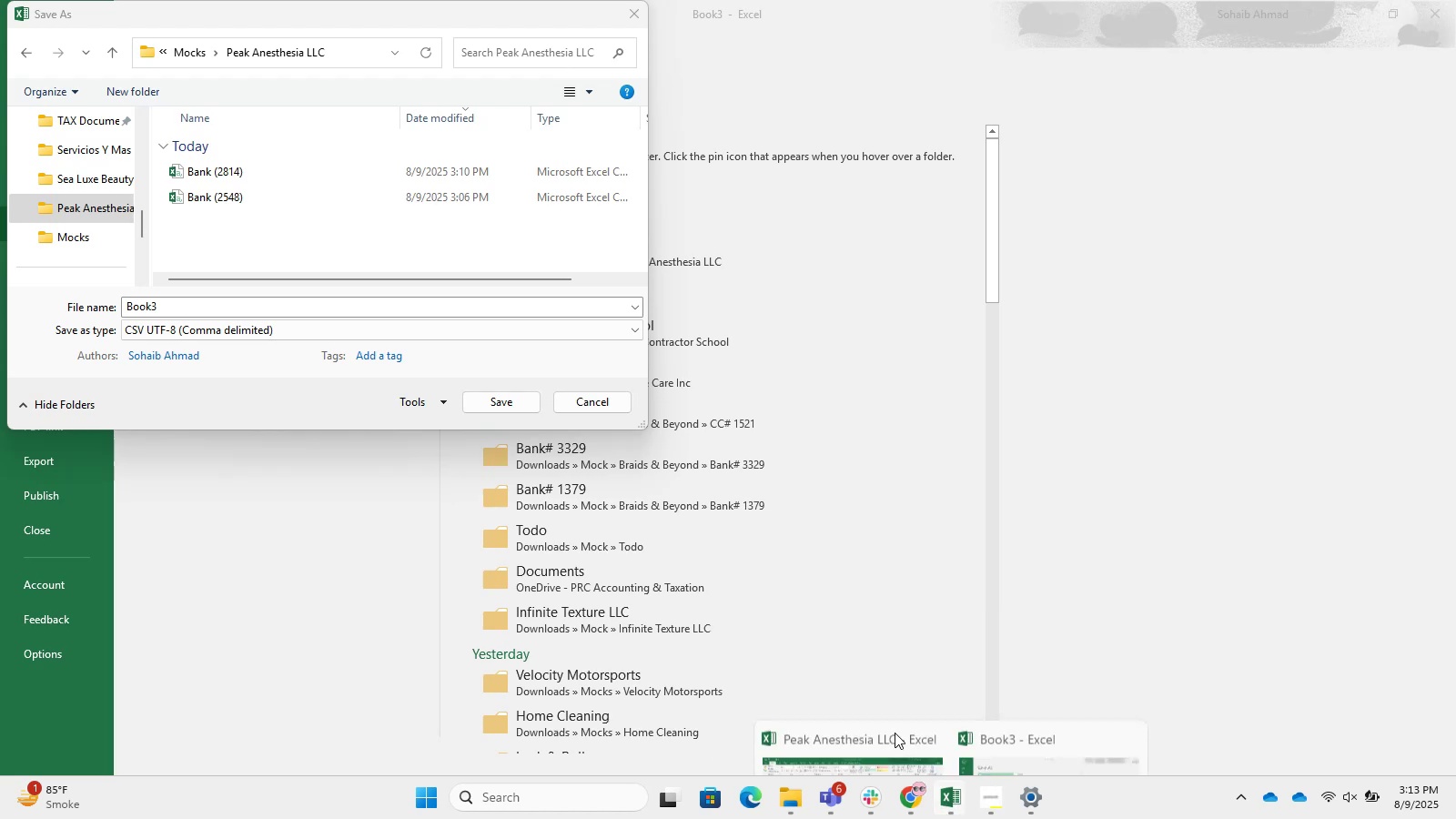 
left_click([890, 728])
 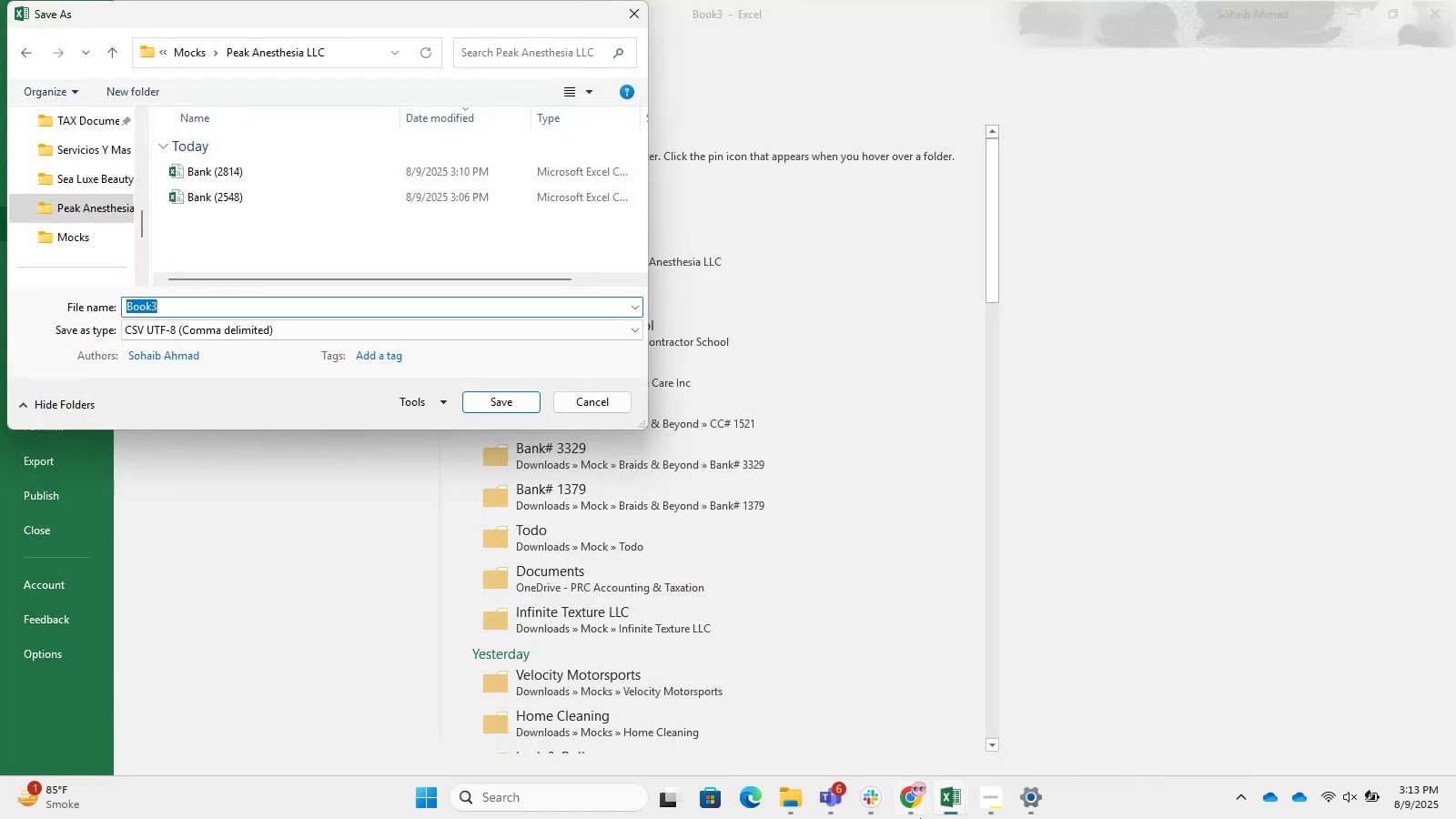 
left_click([961, 802])
 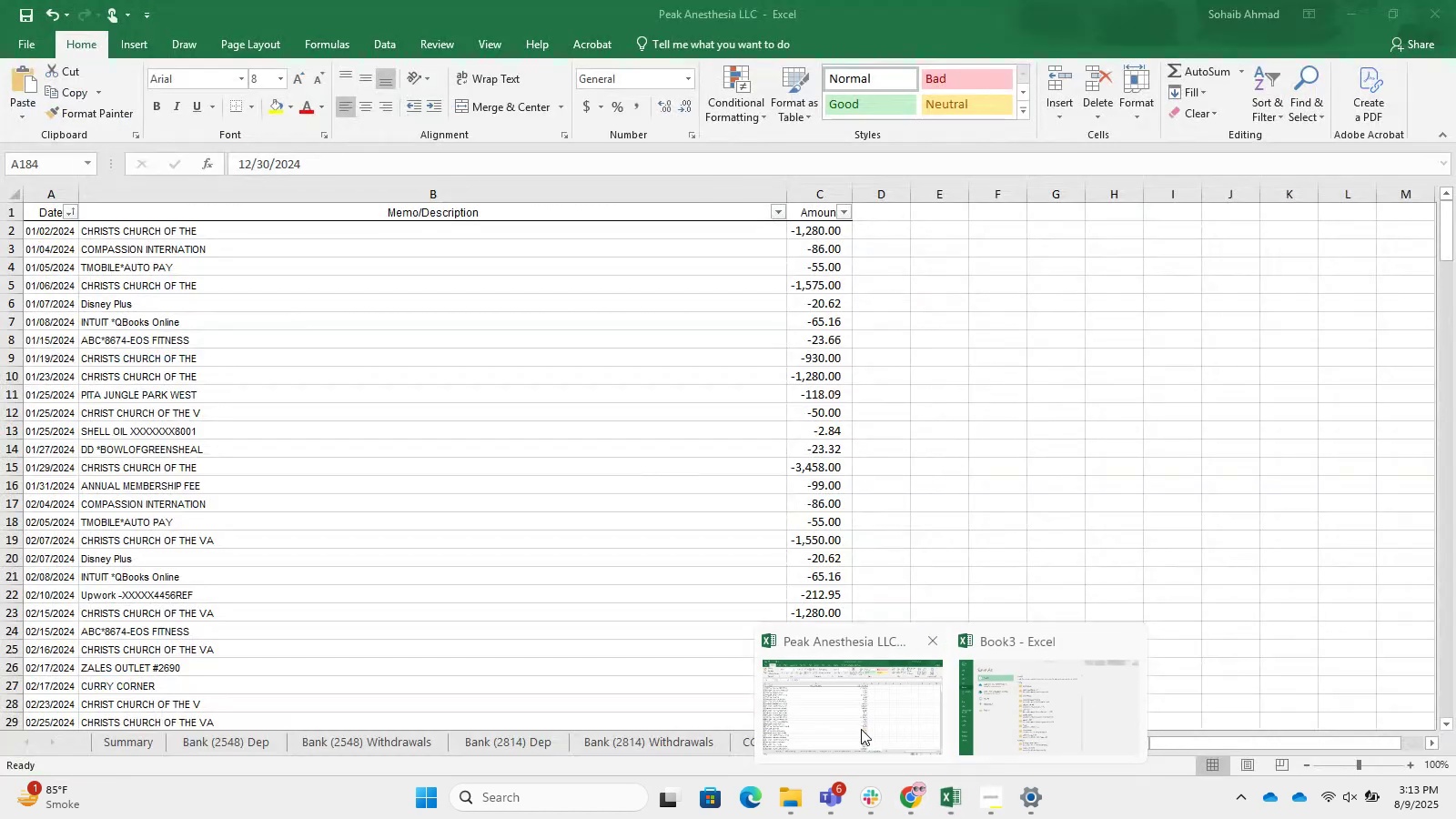 
left_click([861, 729])
 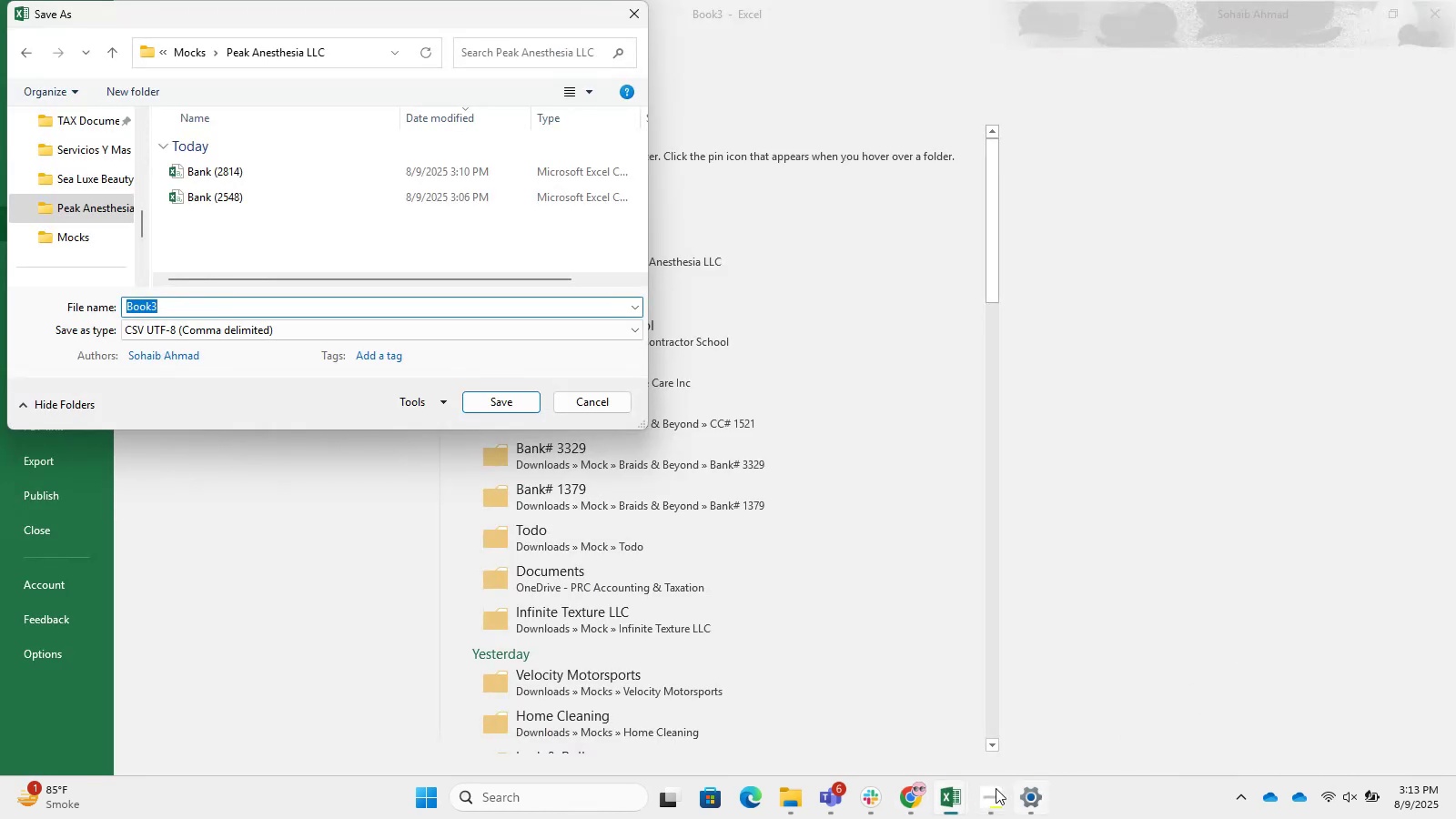 
left_click([960, 796])
 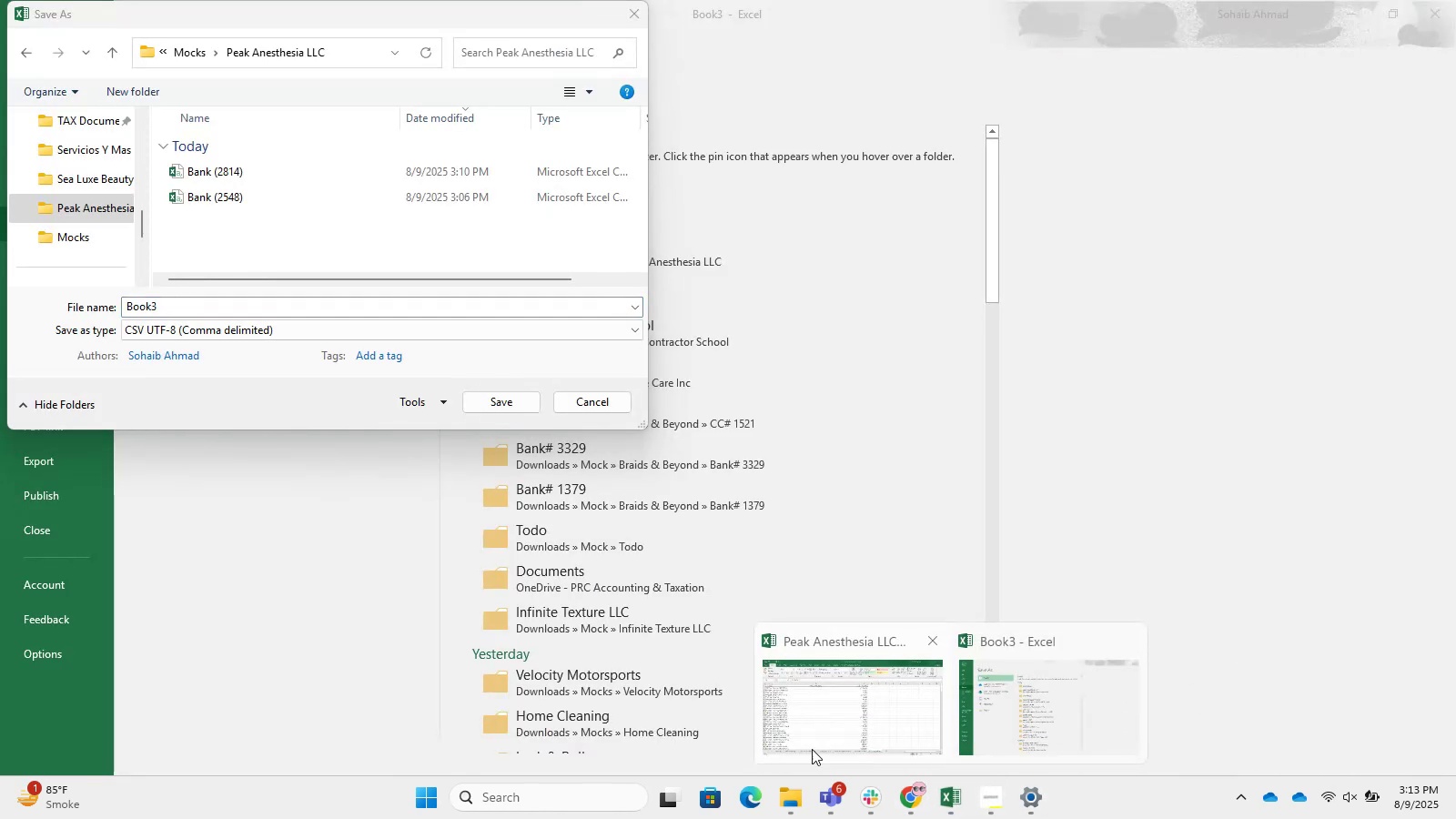 
left_click([814, 727])
 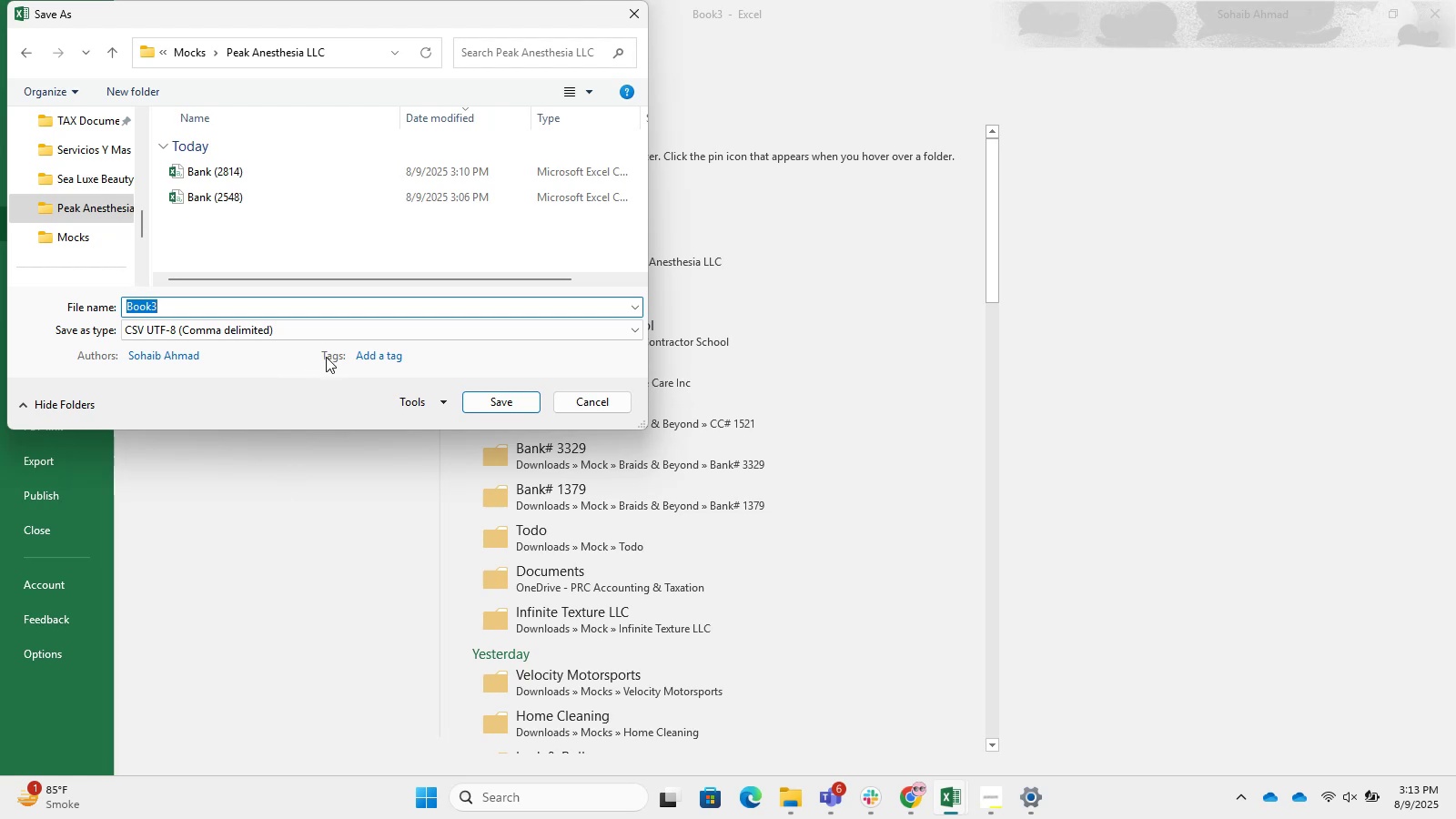 
left_click([187, 305])
 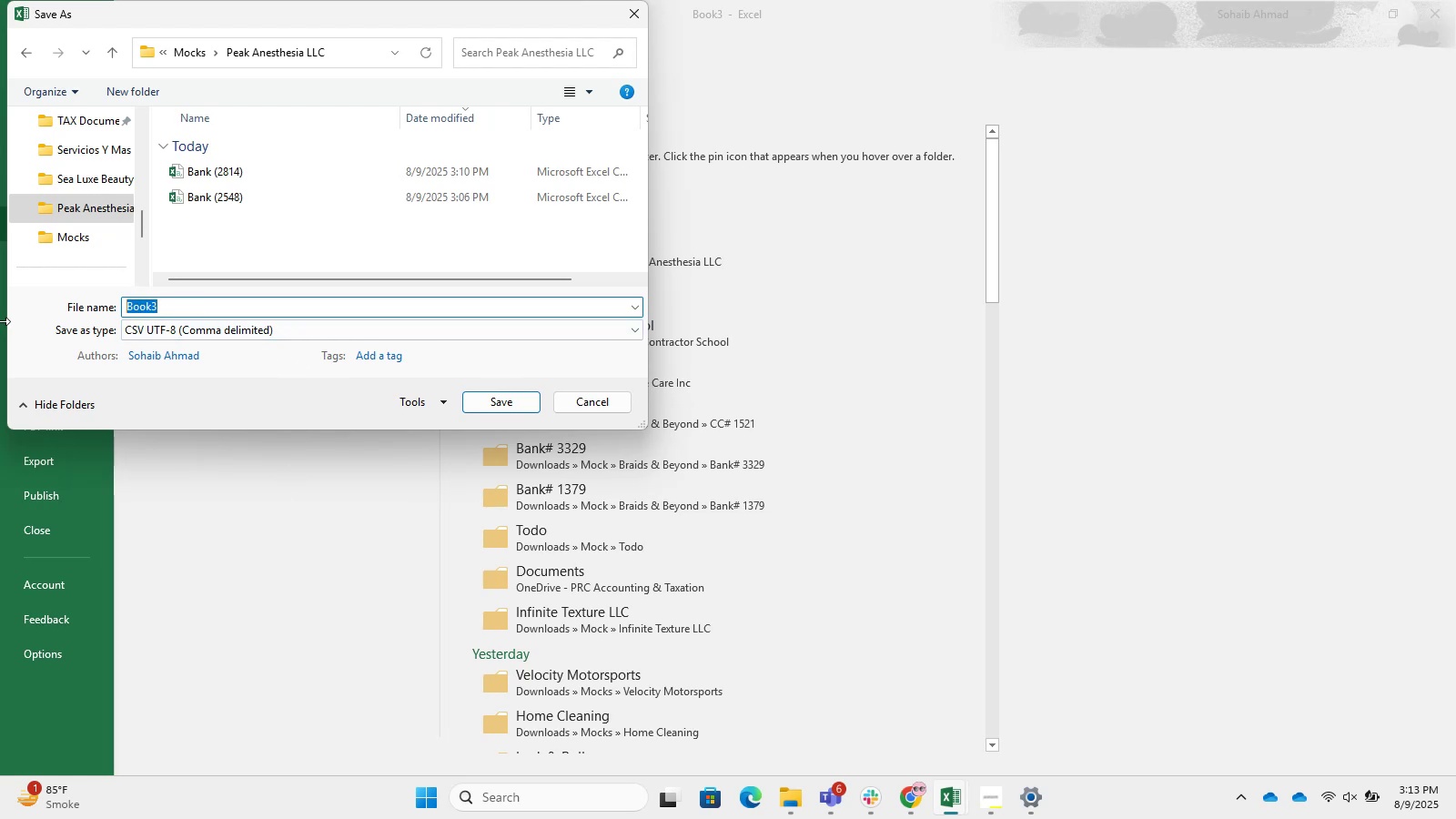 
key(Backspace)
type(CC)
 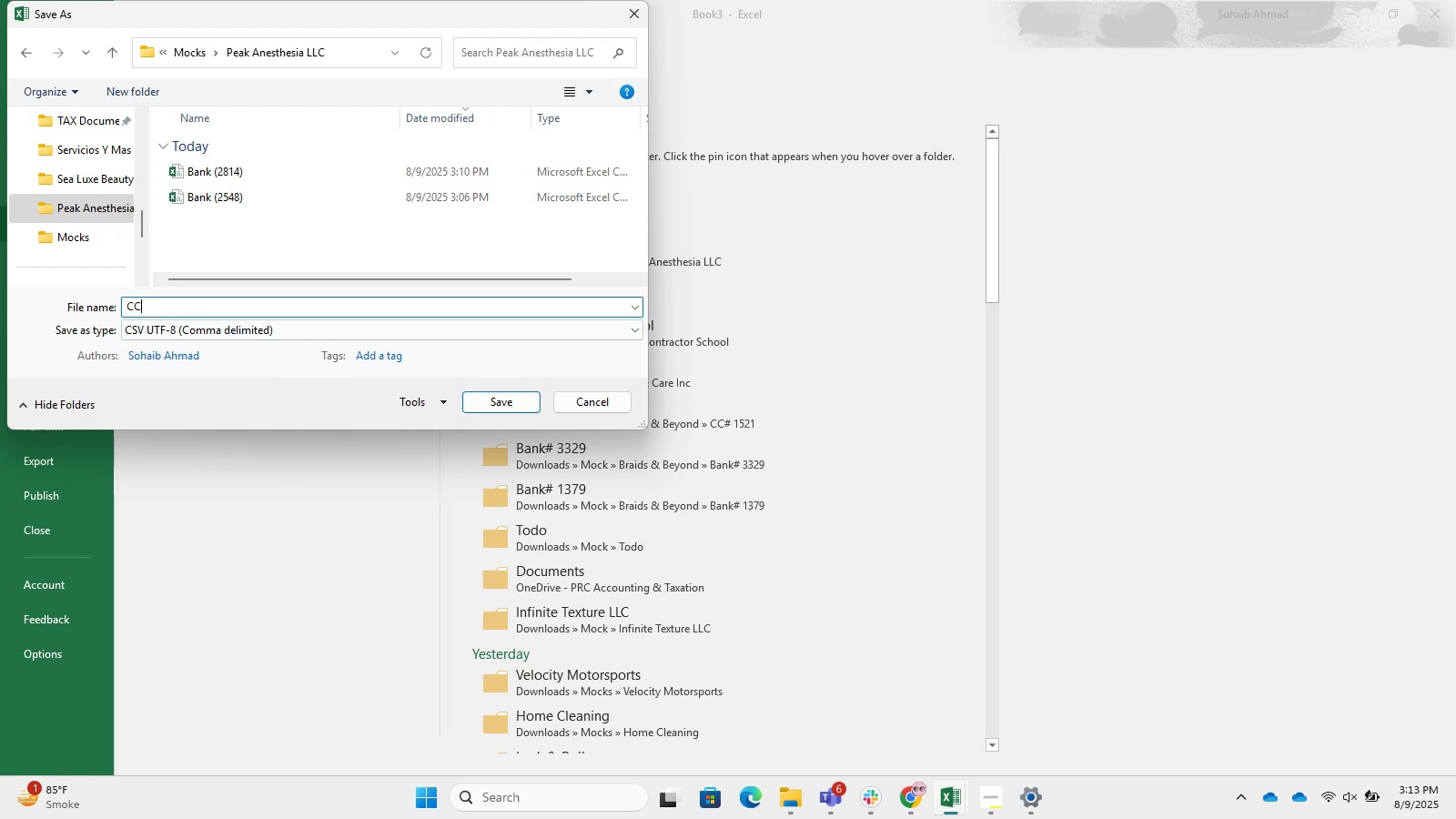 
left_click([921, 806])
 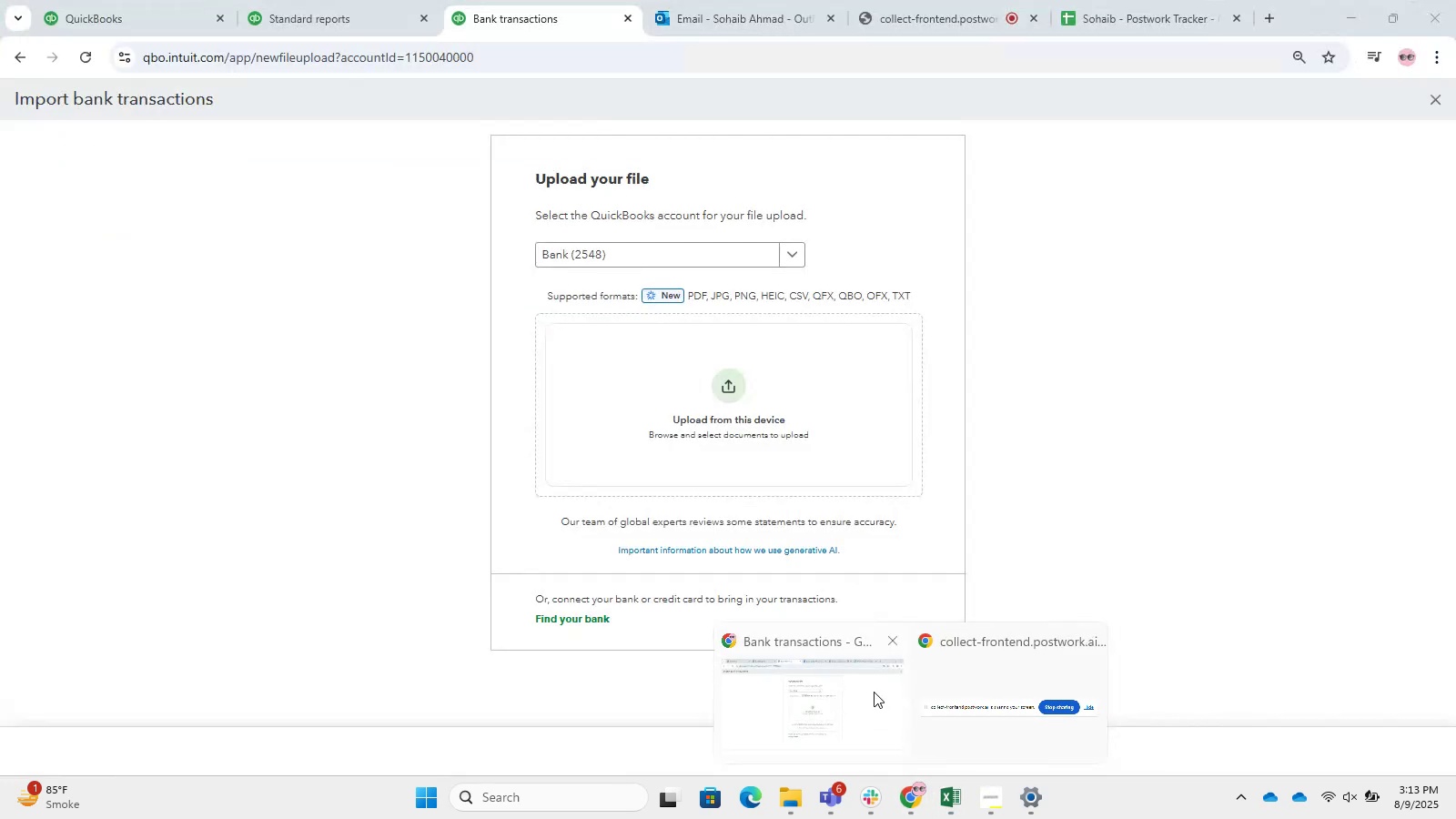 
left_click([873, 662])
 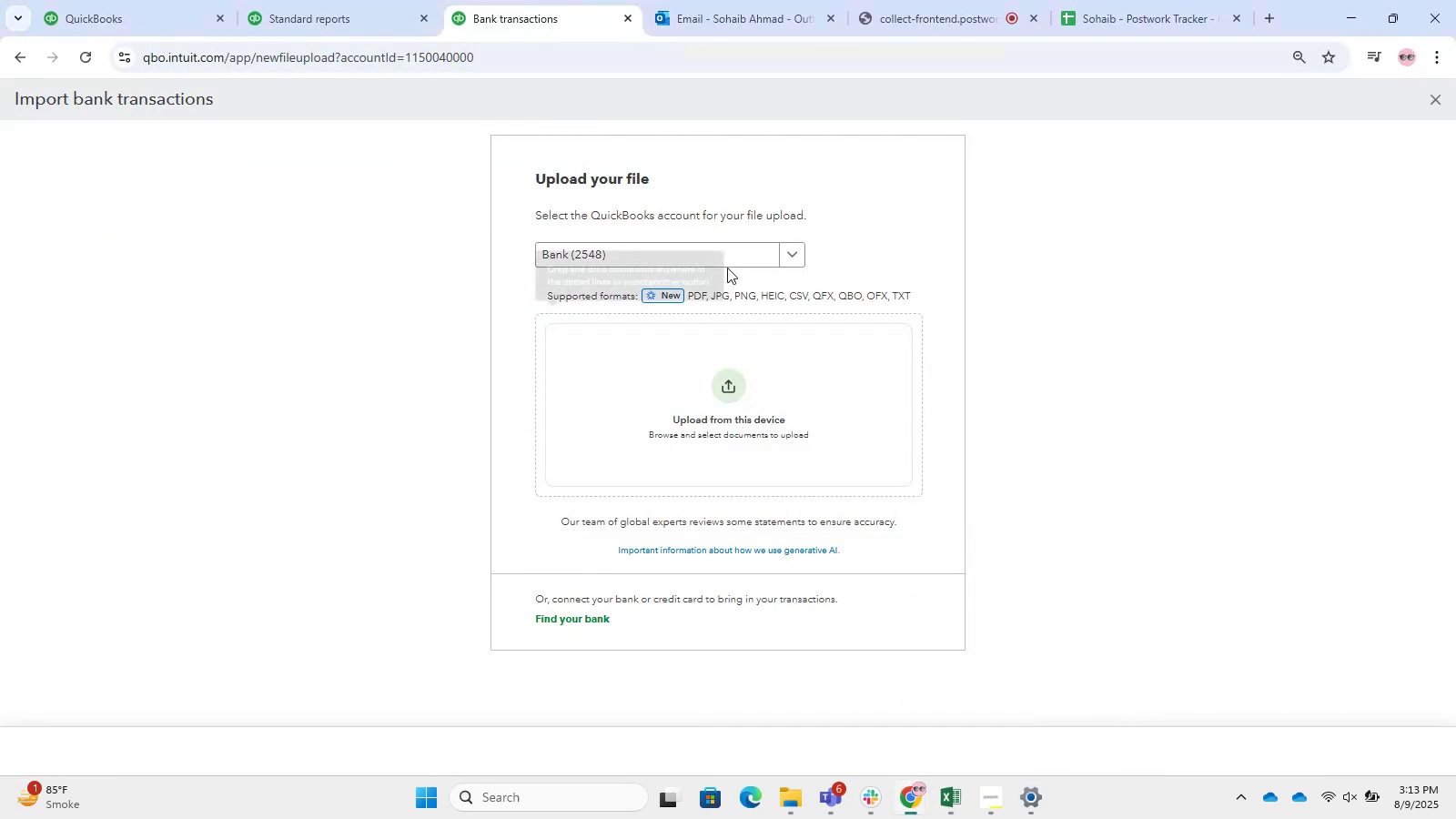 
left_click([718, 247])
 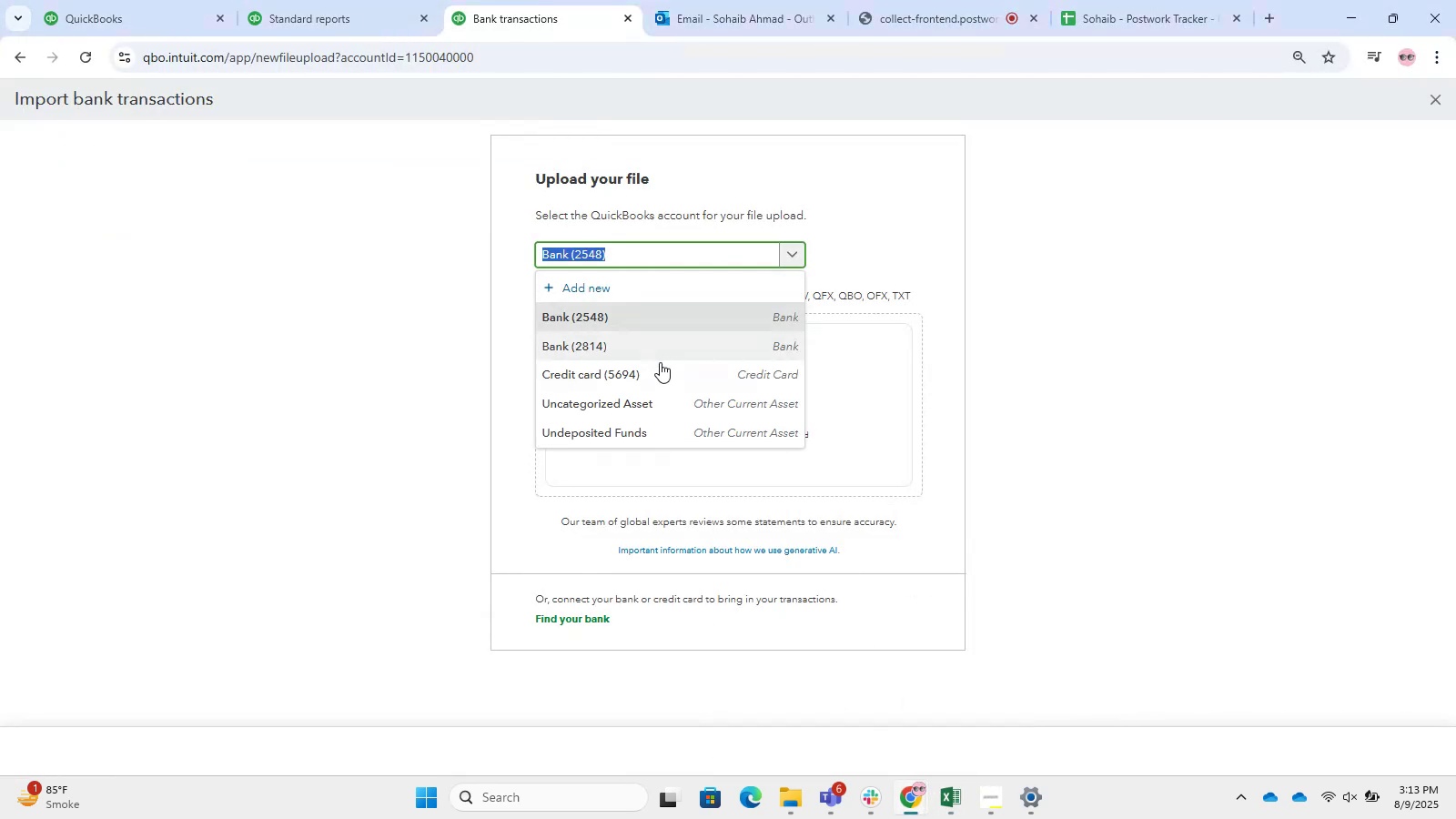 
left_click([672, 376])
 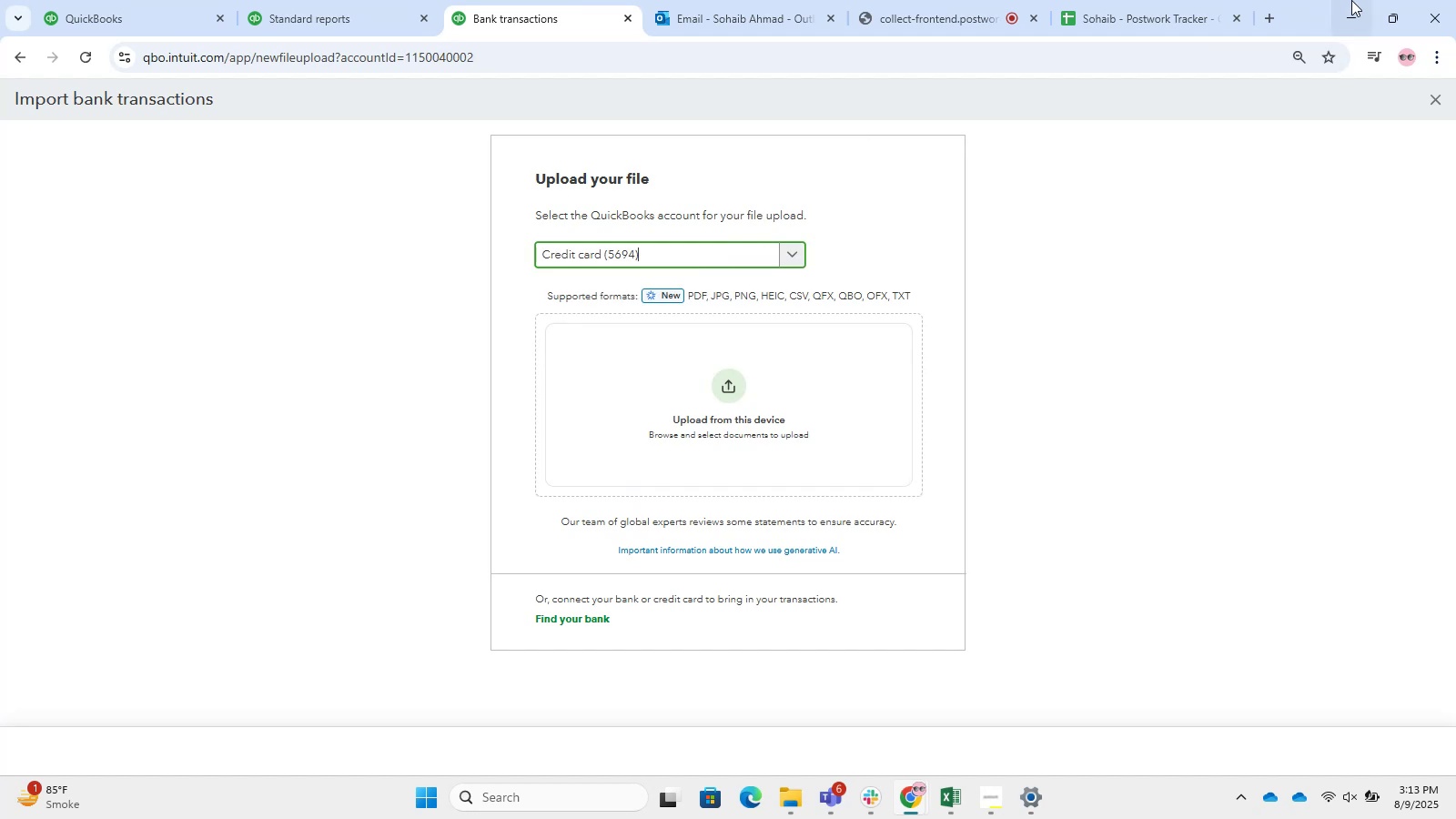 
left_click([1357, 4])
 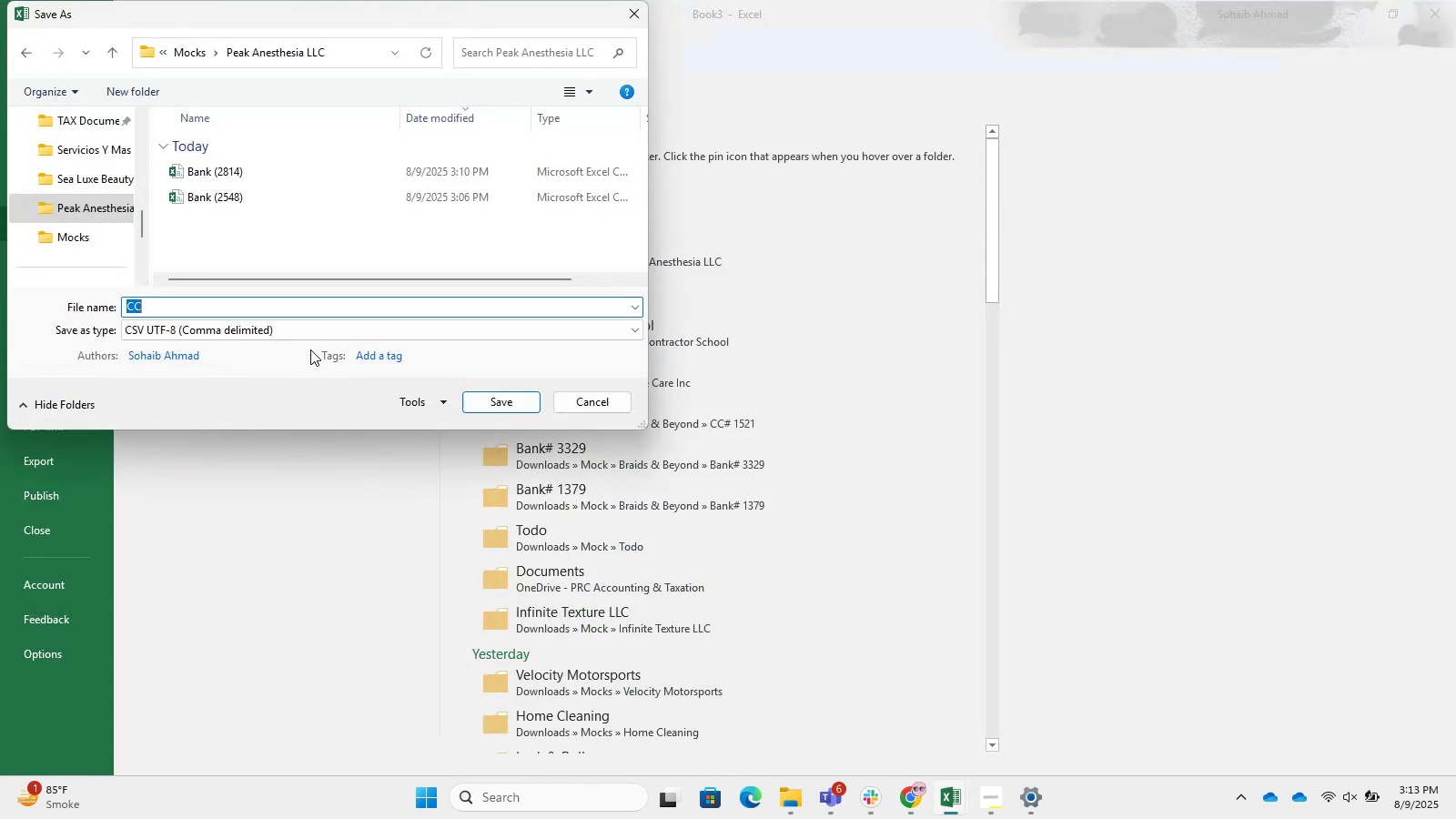 
left_click([300, 336])
 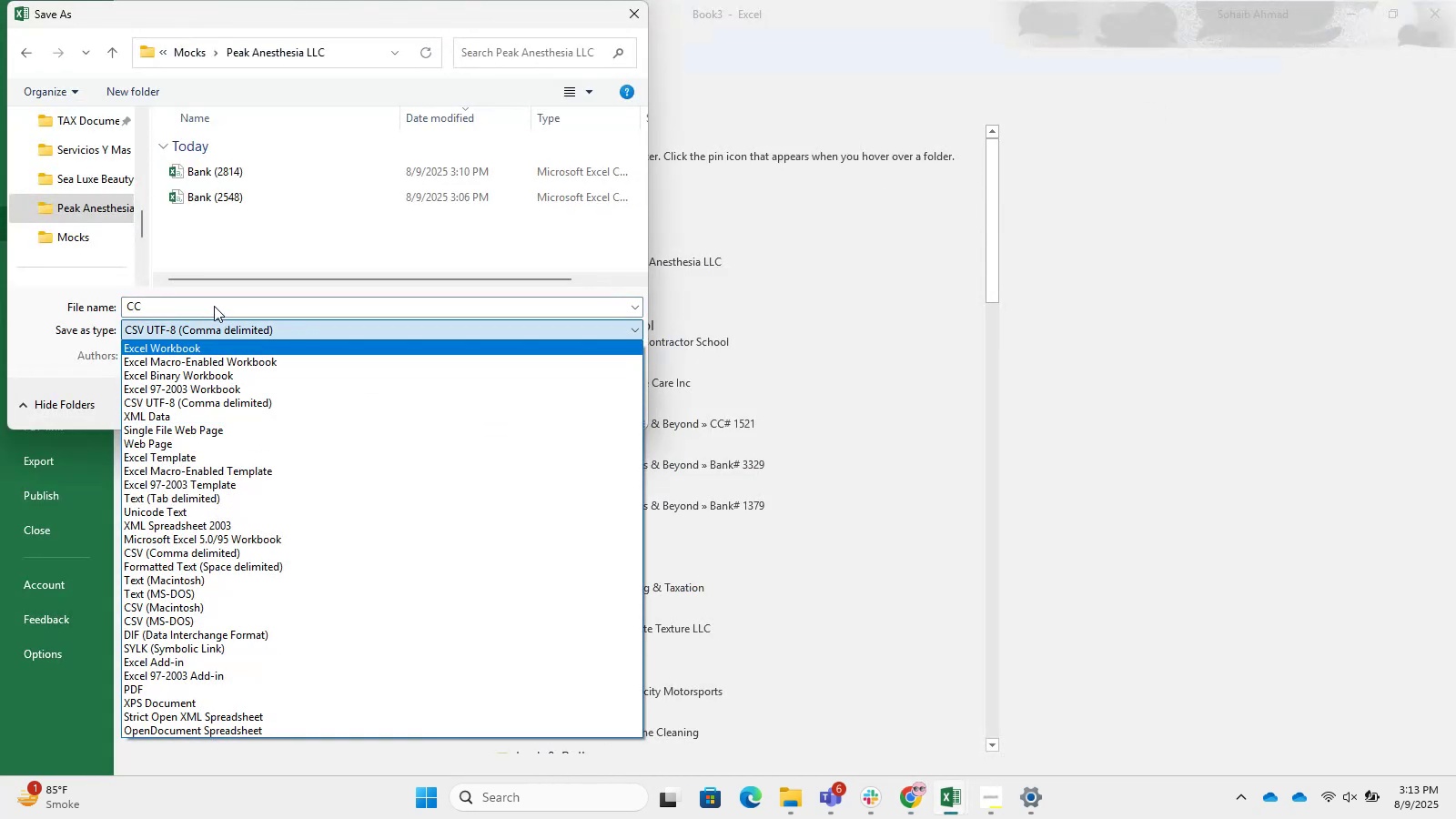 
double_click([214, 308])
 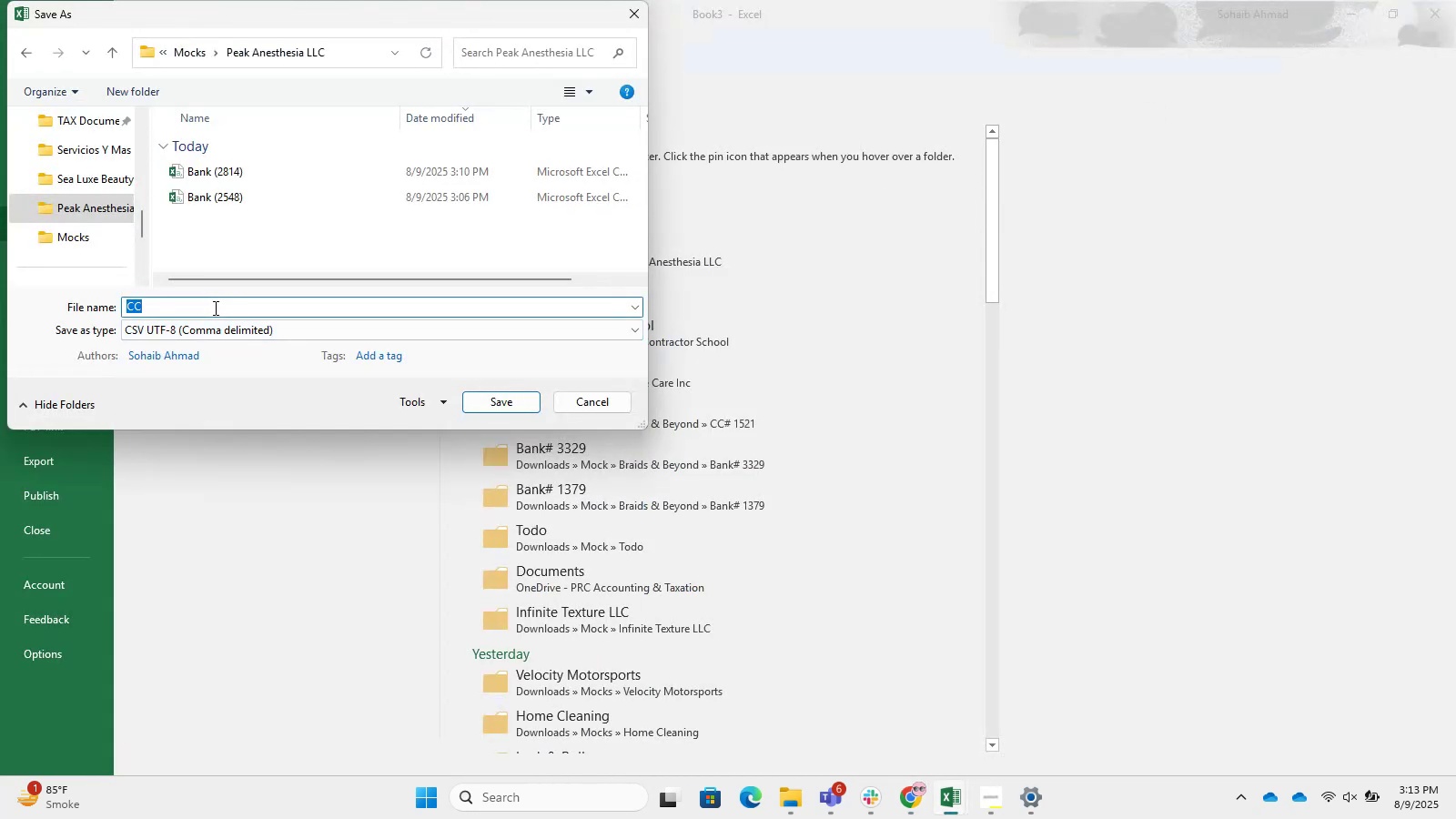 
key(ArrowRight)
 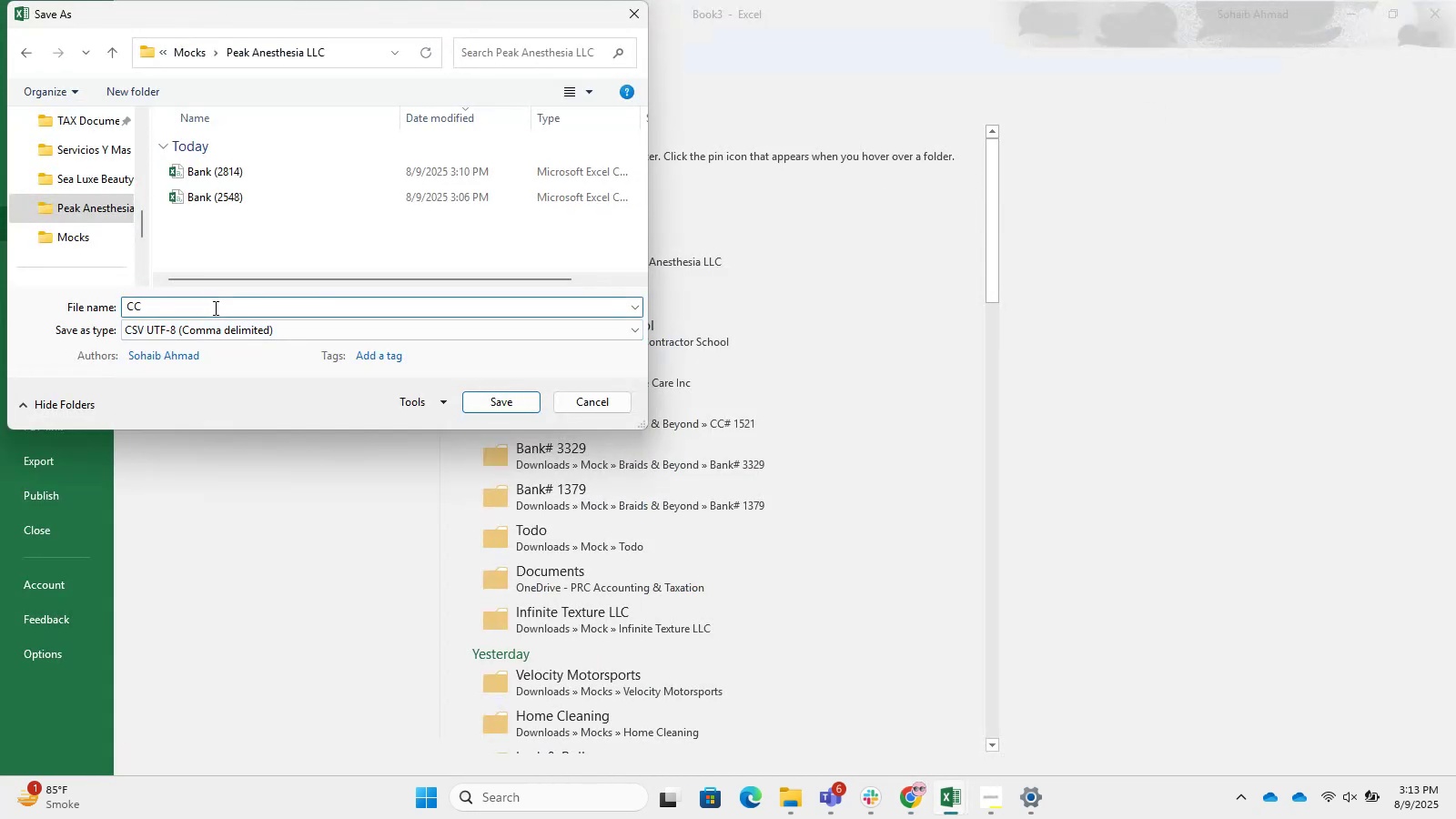 
key(Space)
 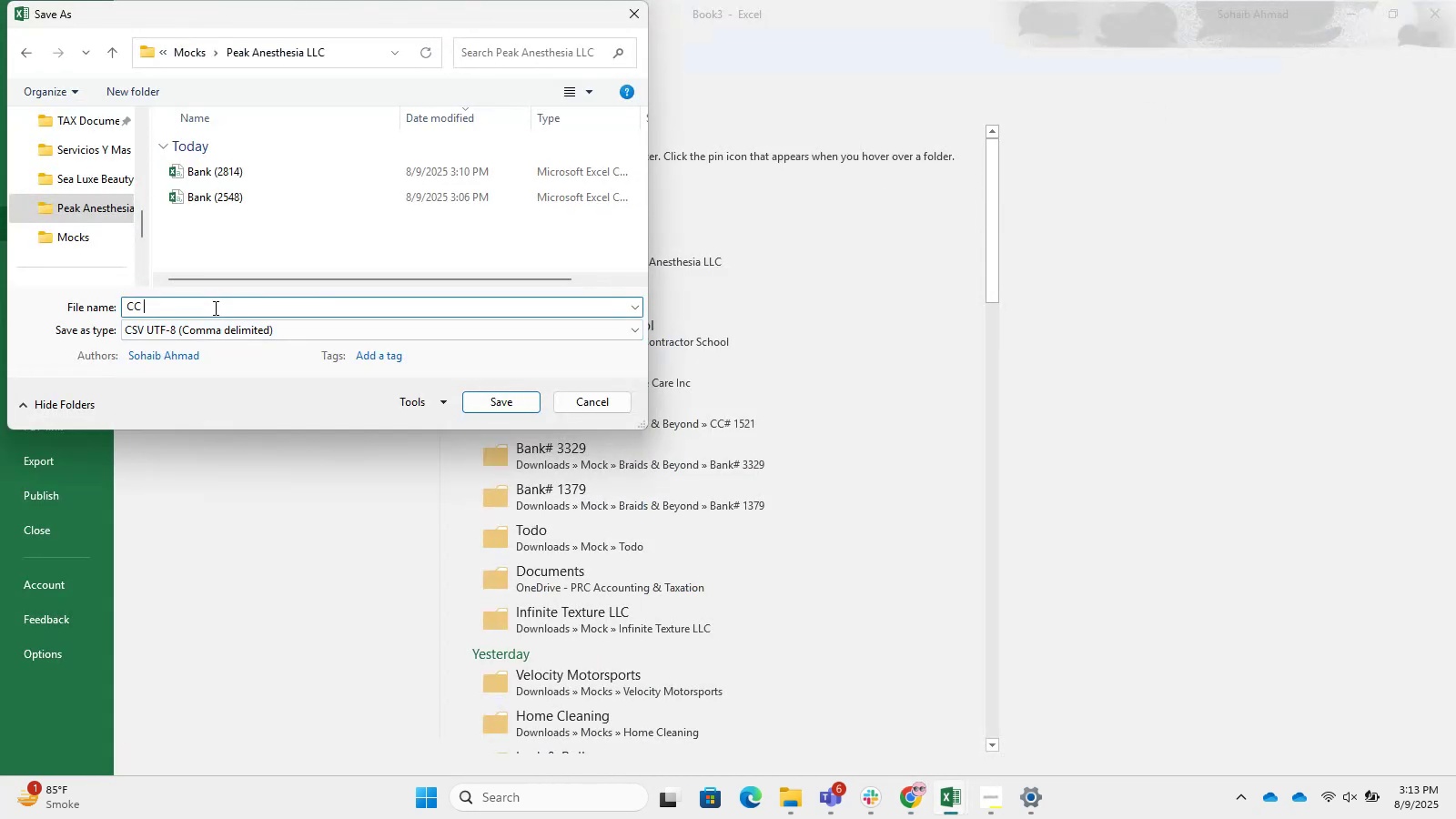 
key(Shift+9)
 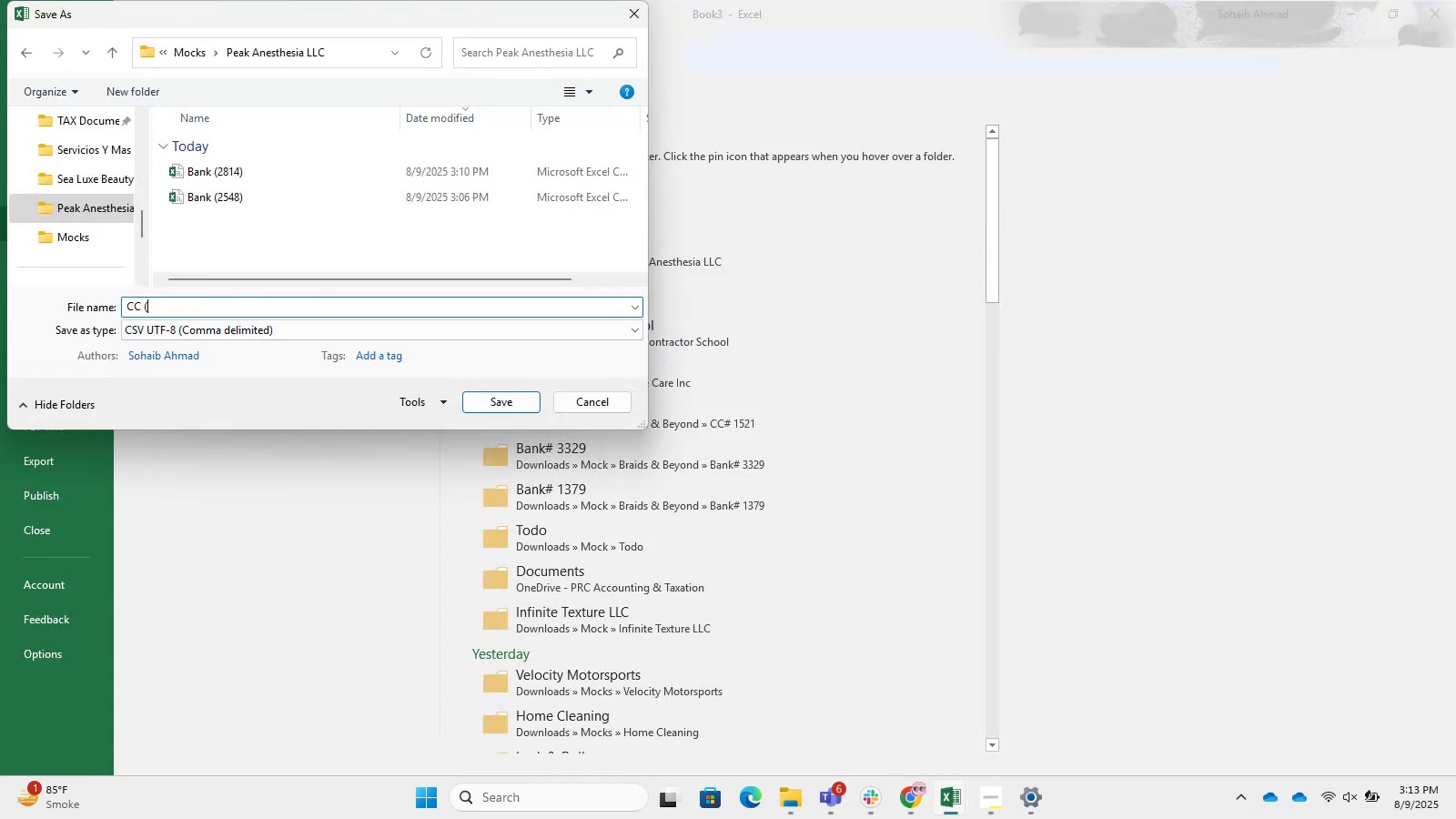 
key(Numpad5)
 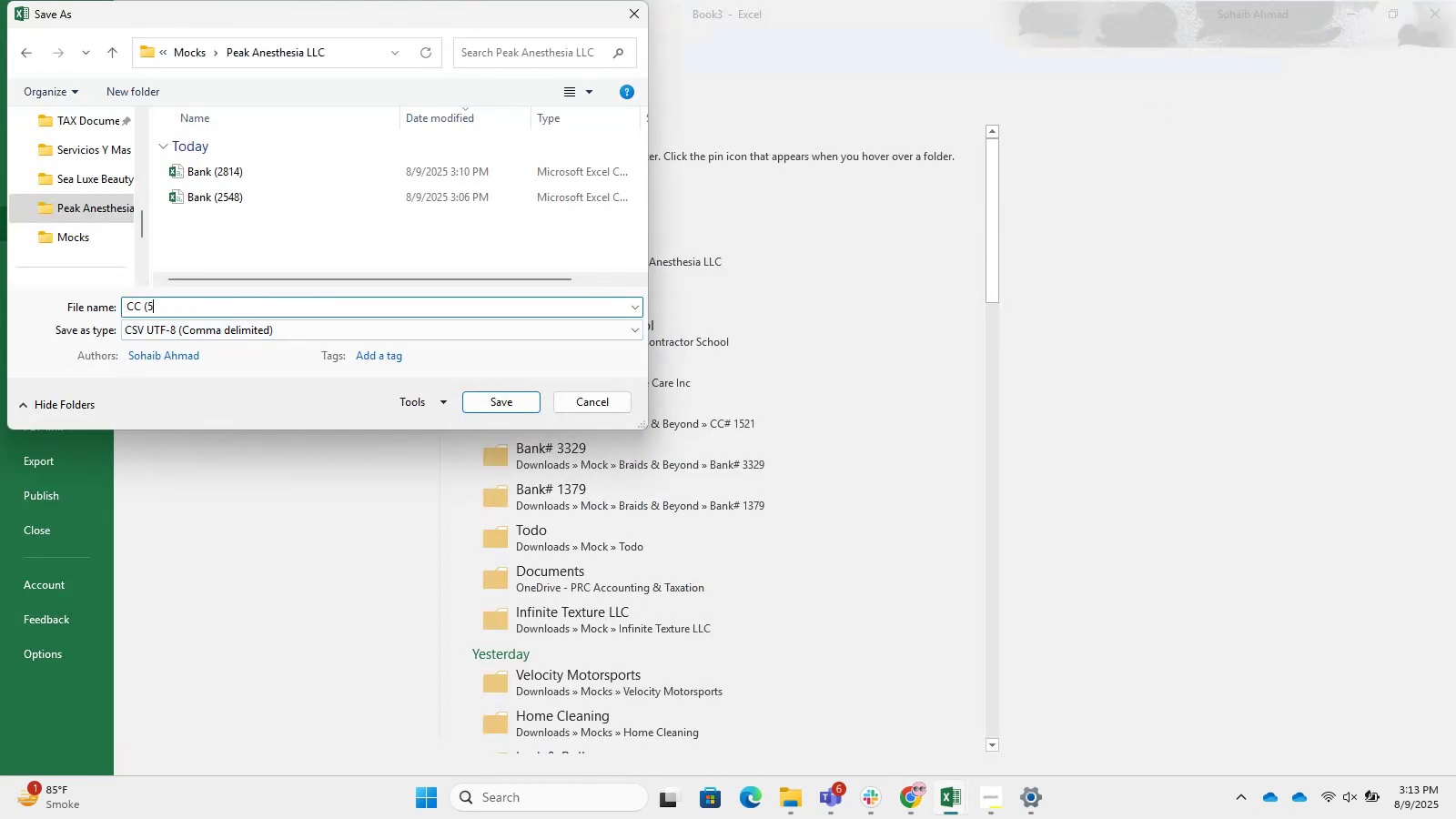 
key(Numpad6)
 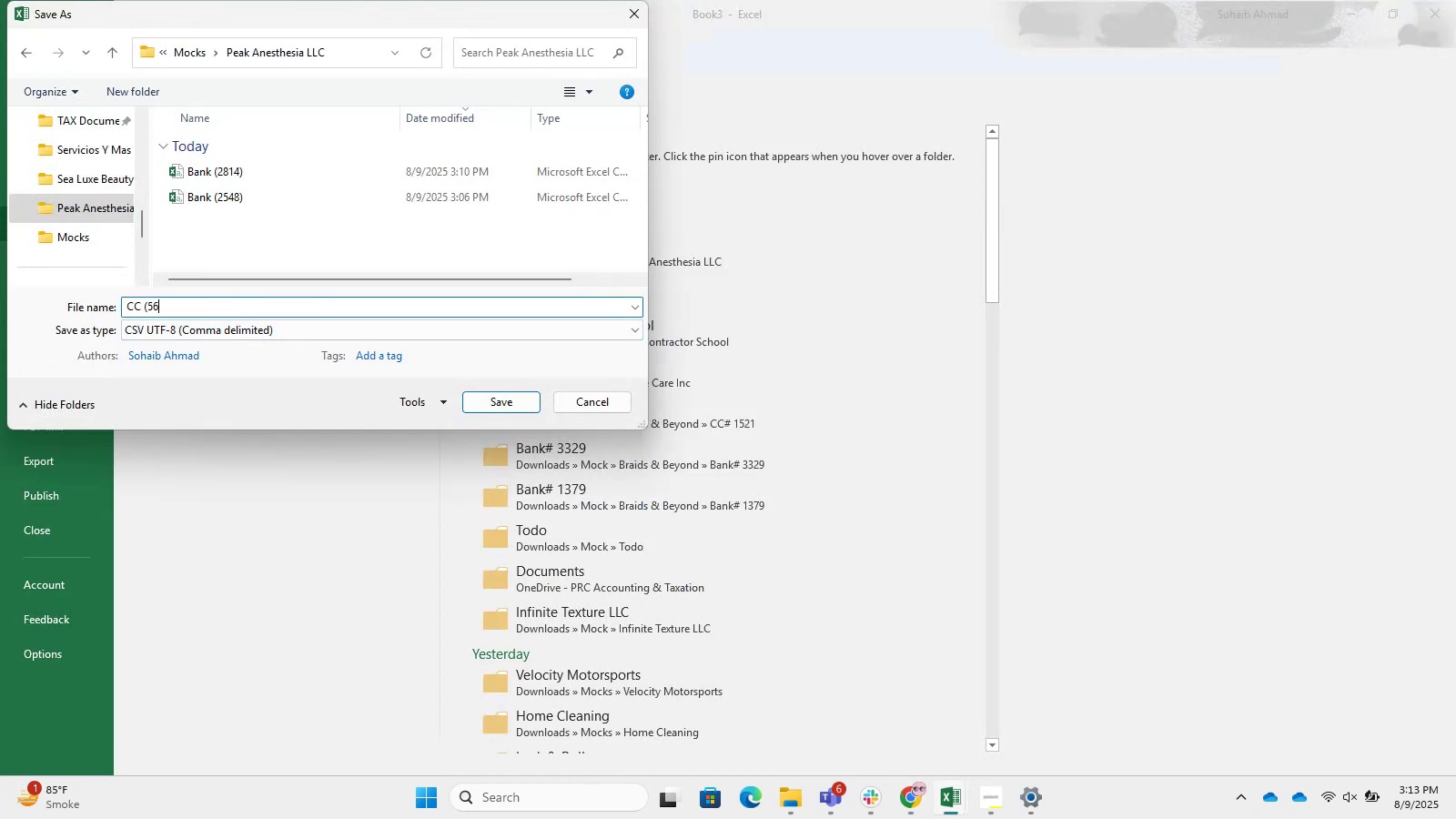 
key(Numpad9)
 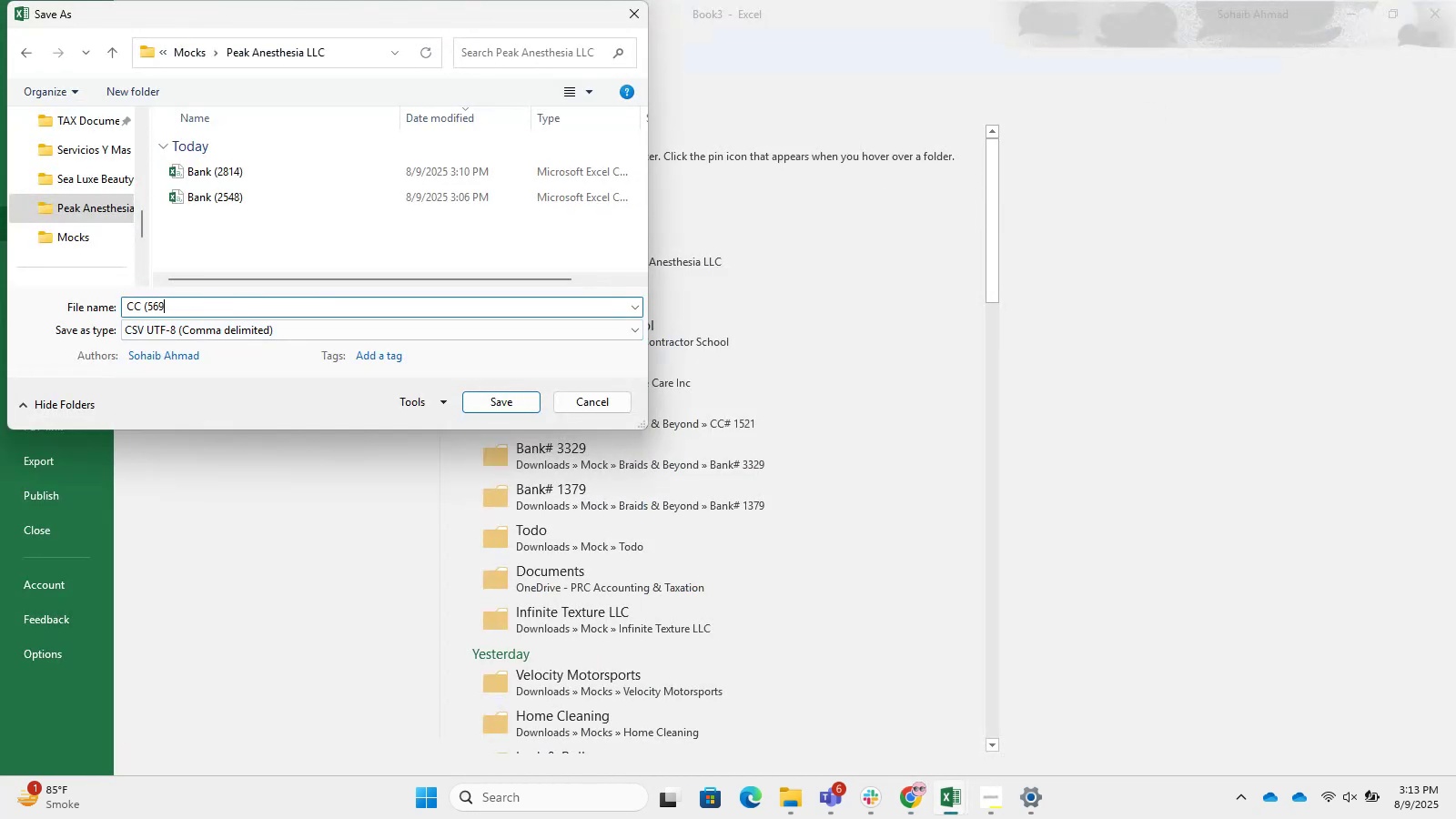 
key(Numpad4)
 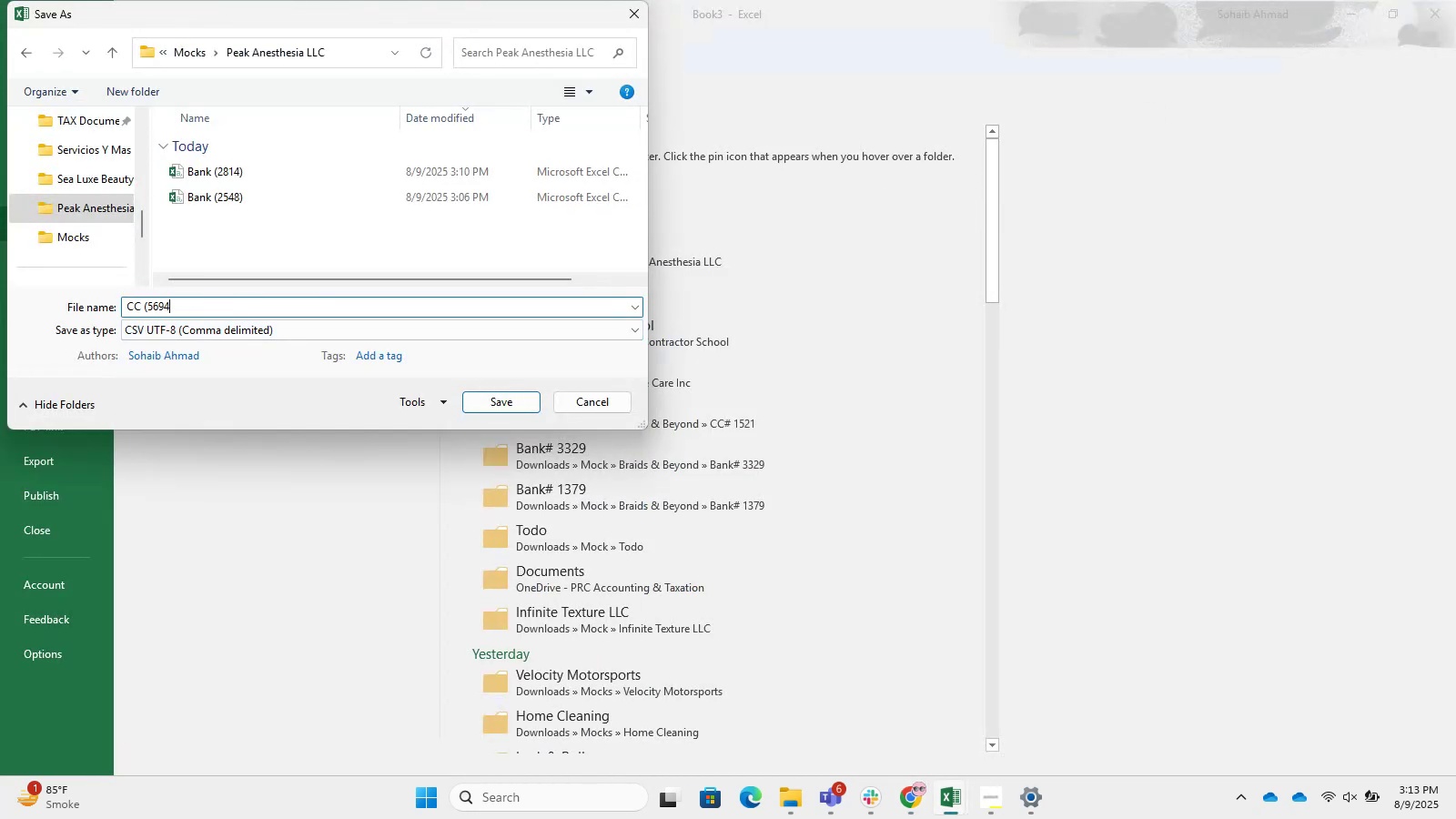 
key(Shift+0)
 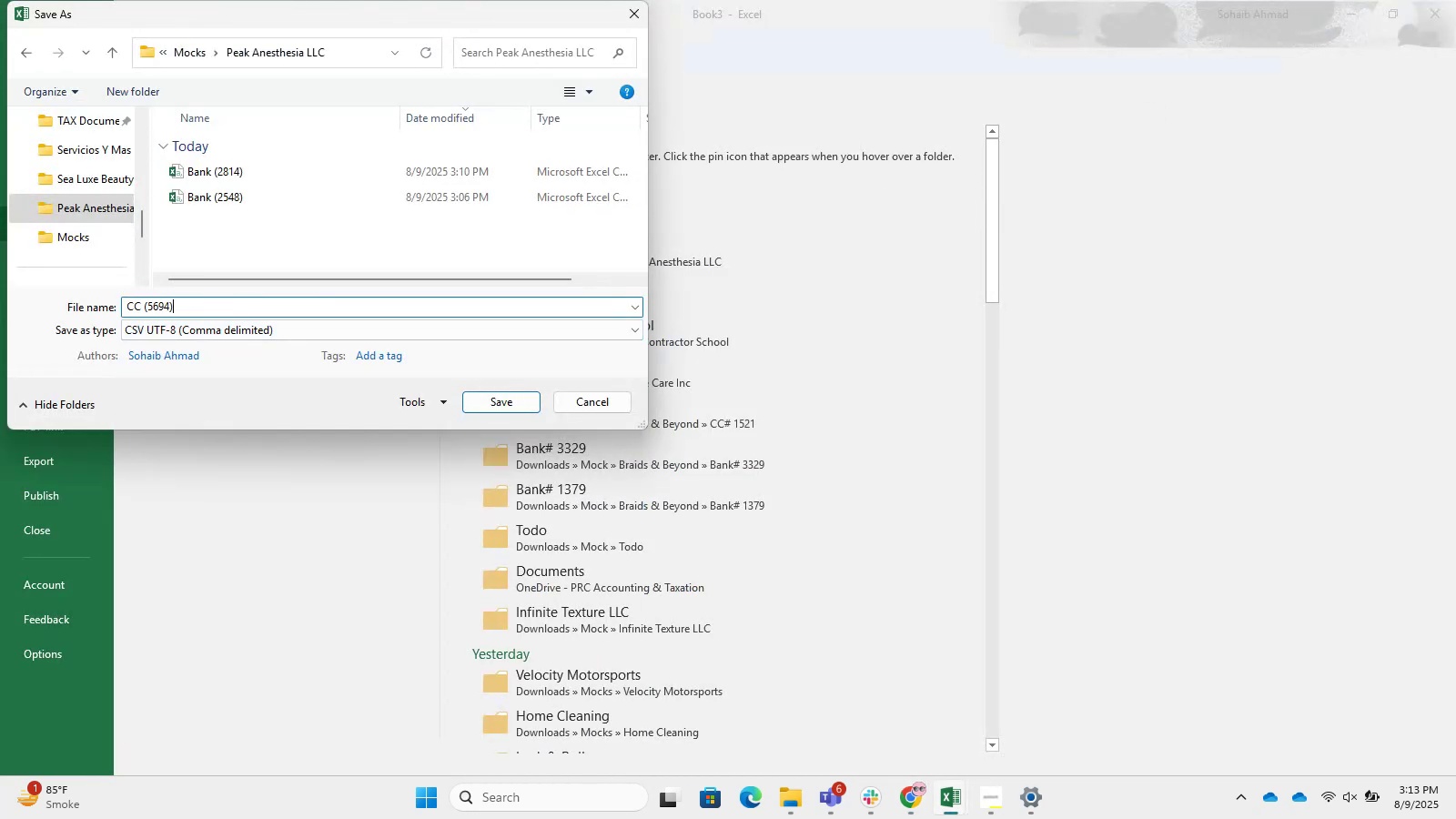 
key(Enter)
 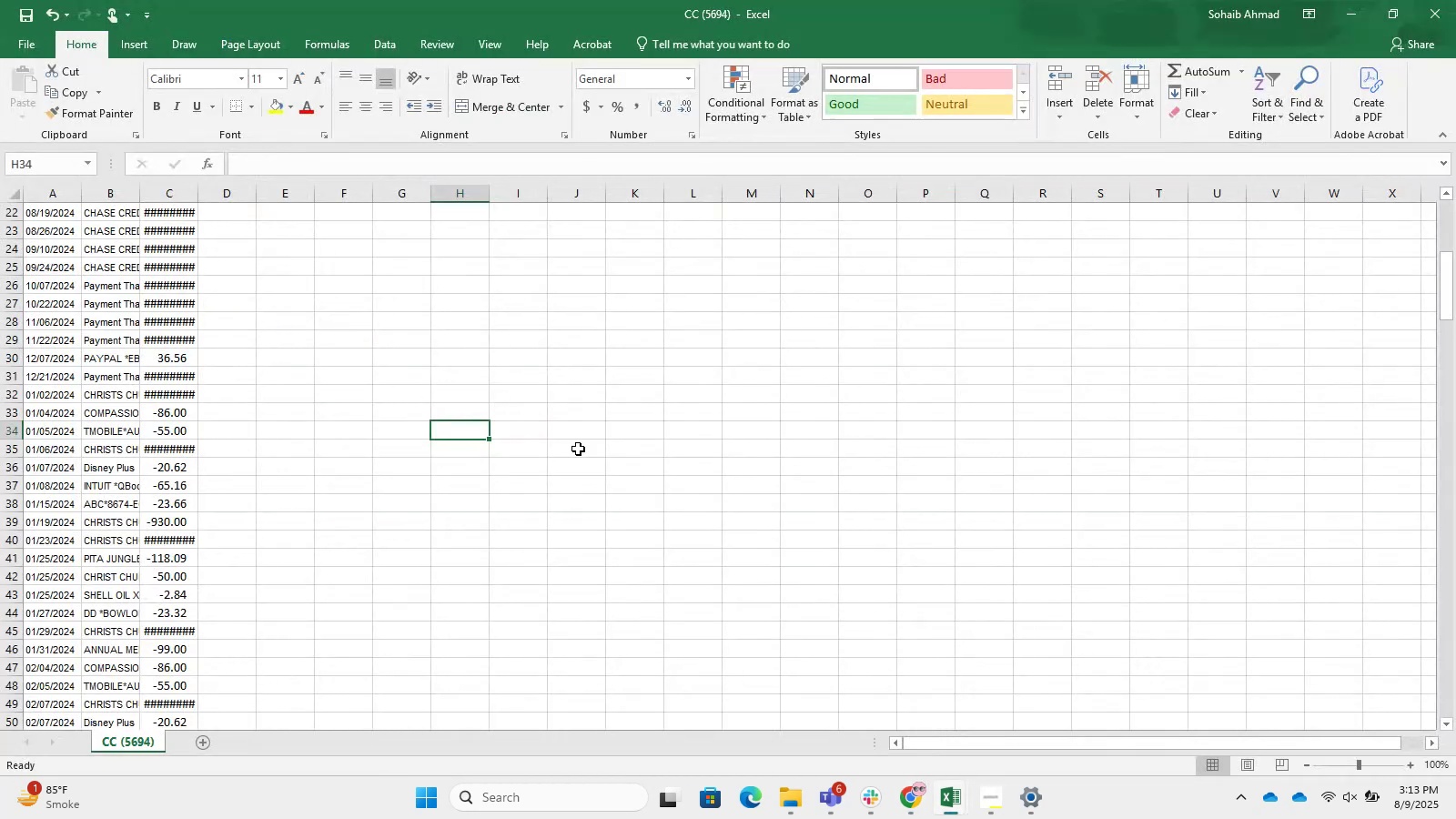 
left_click([1455, 0])
 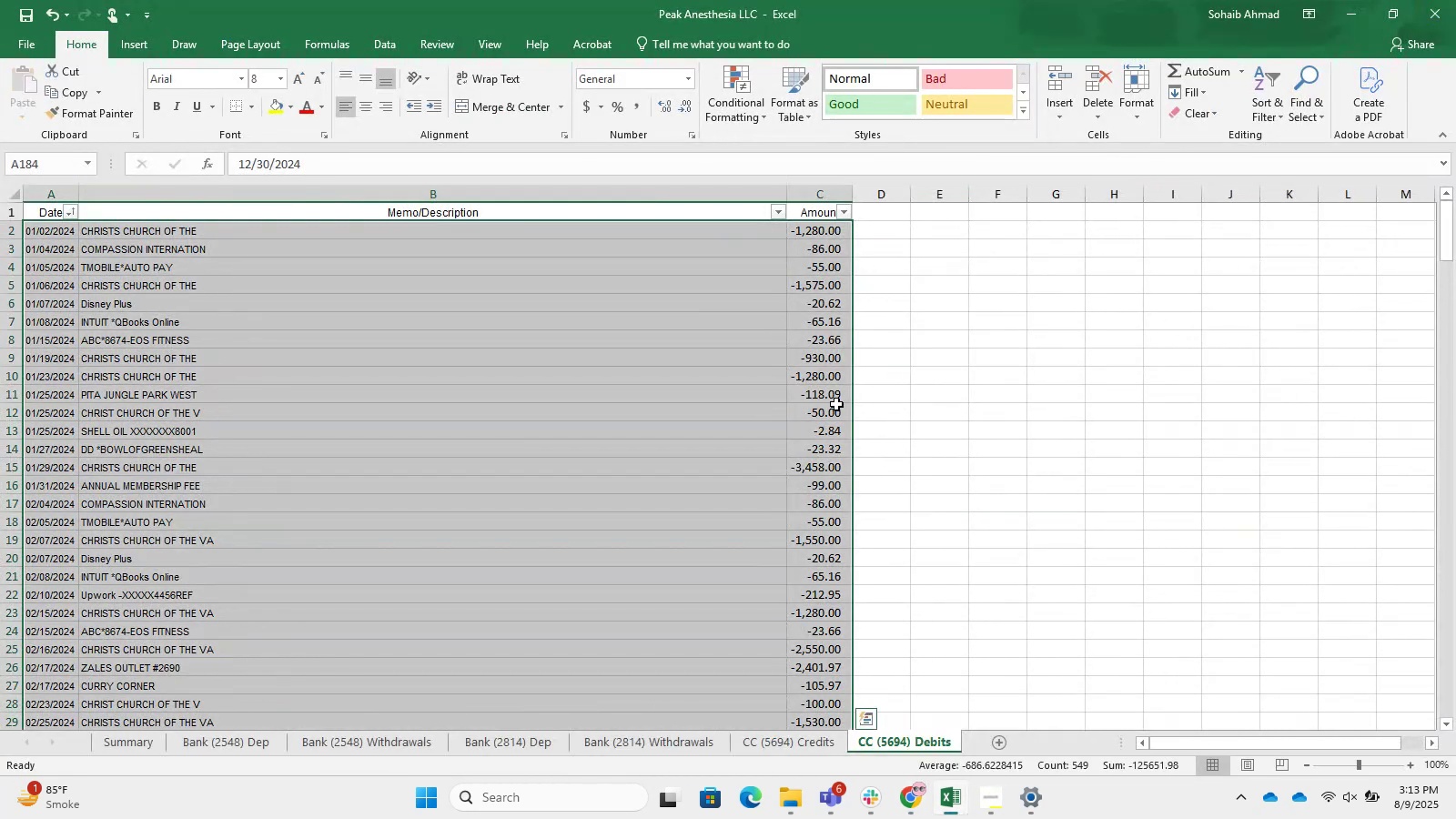 
left_click([1009, 522])
 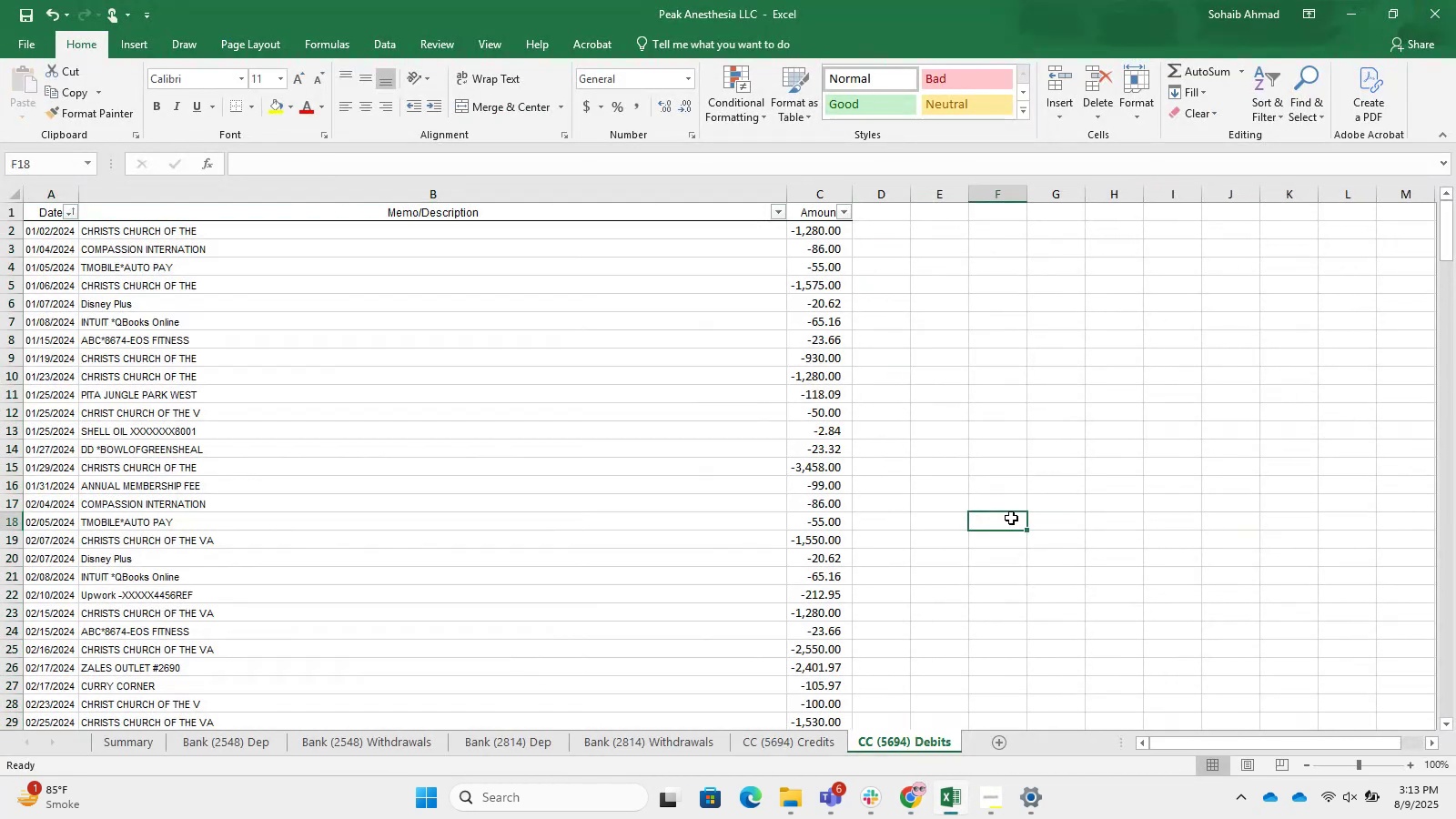 
key(Control+S)
 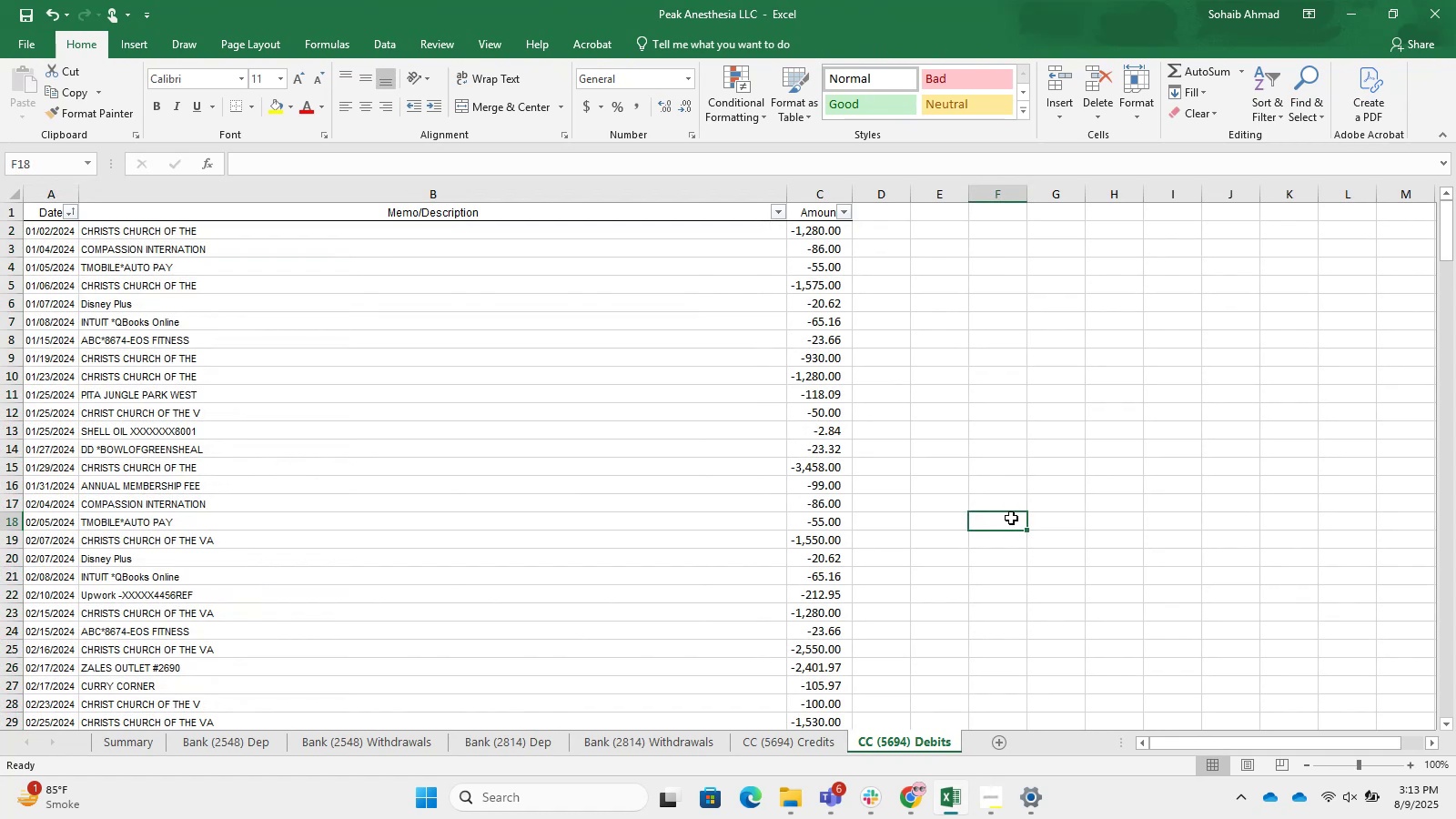 
key(Control+S)
 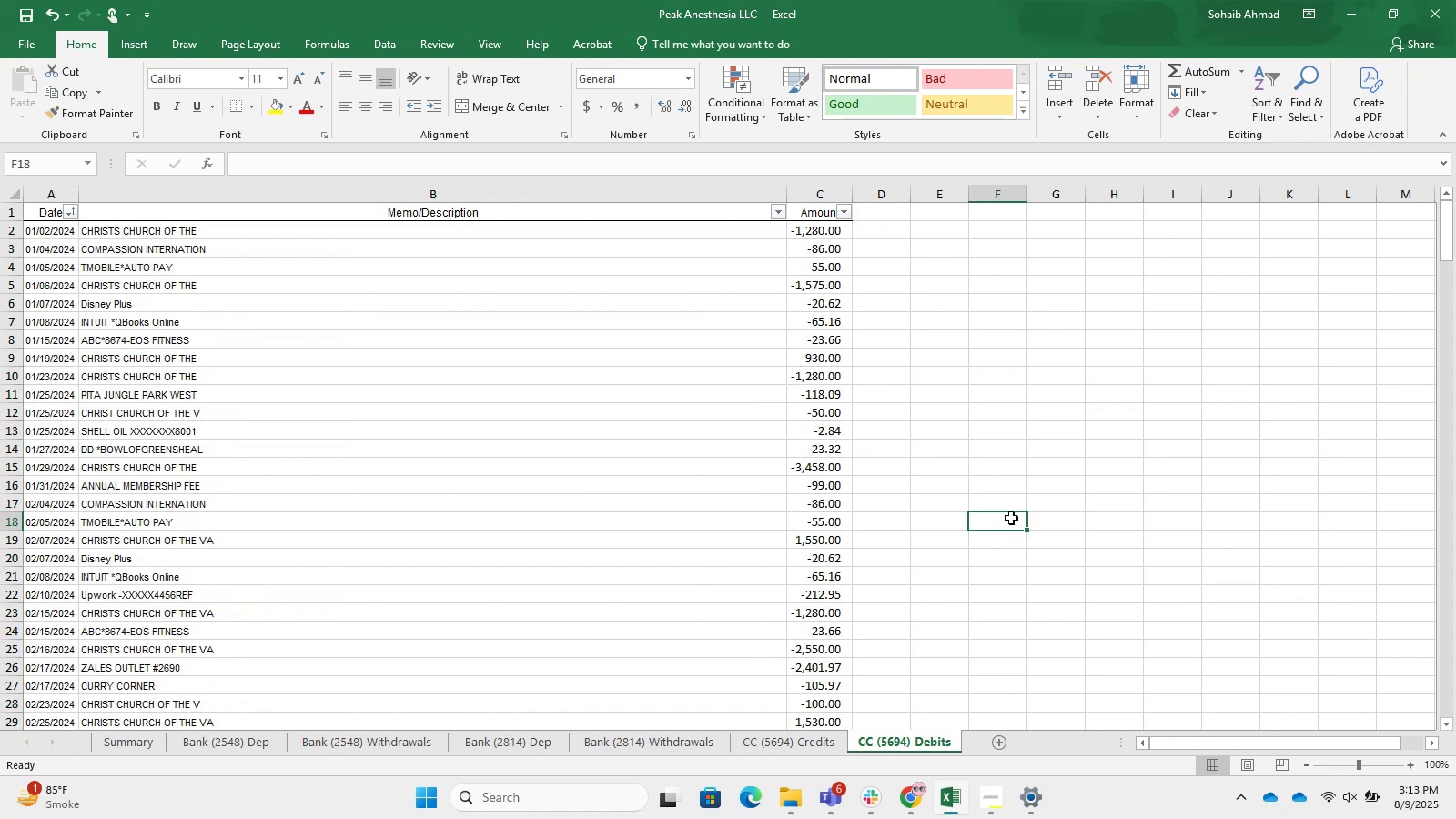 
key(Control+S)
 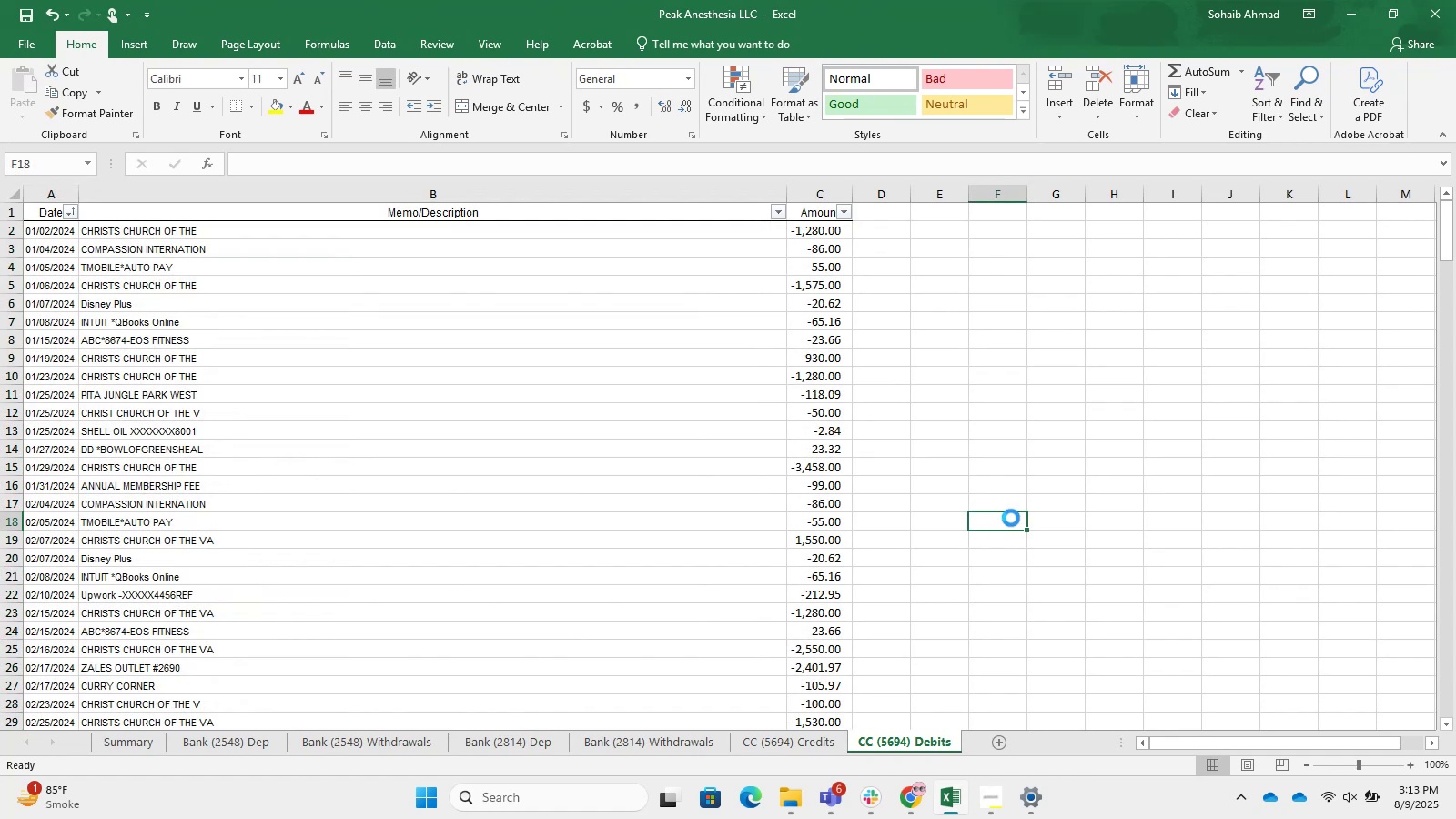 
key(Control+S)
 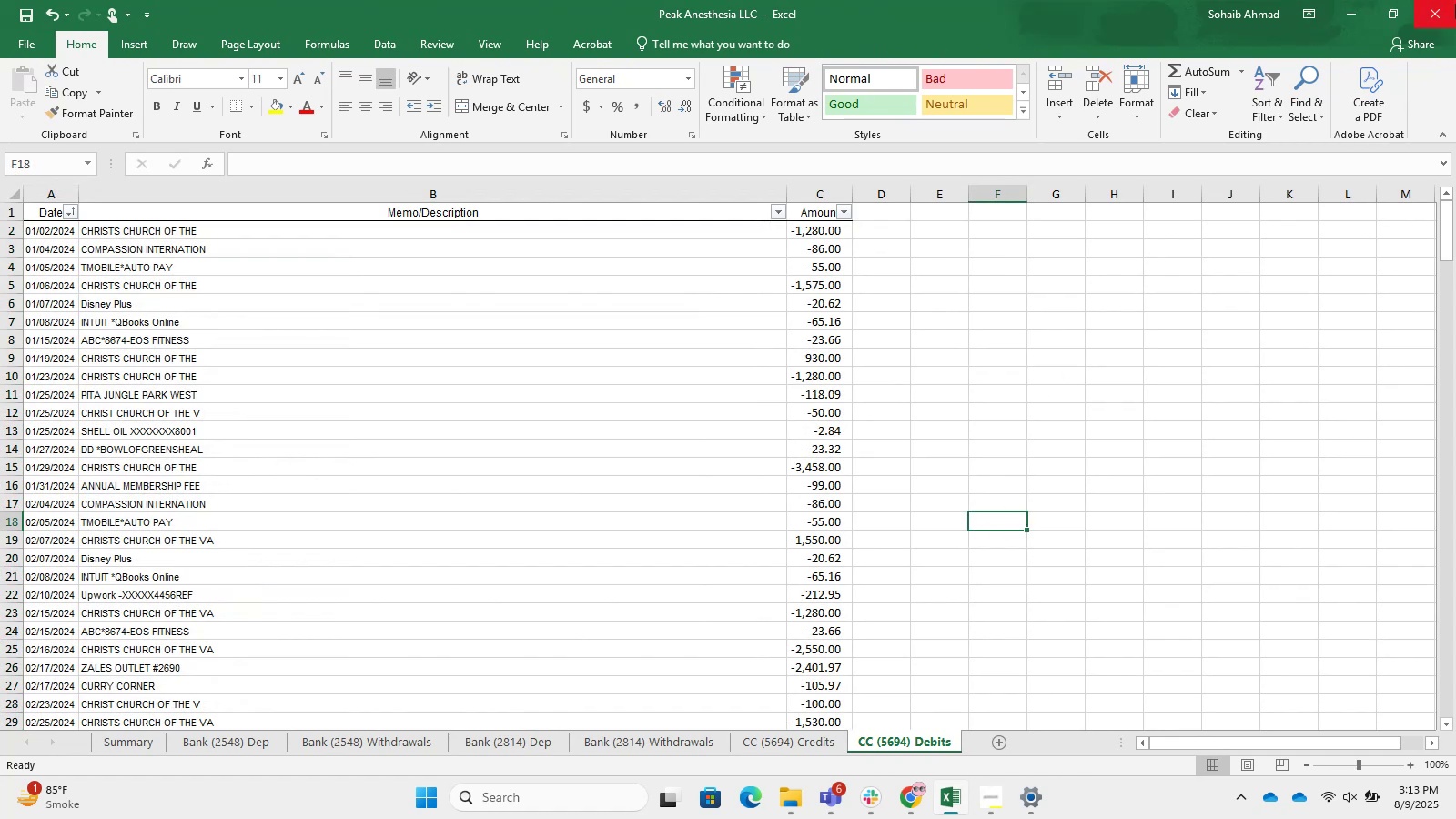 
left_click([1455, 4])
 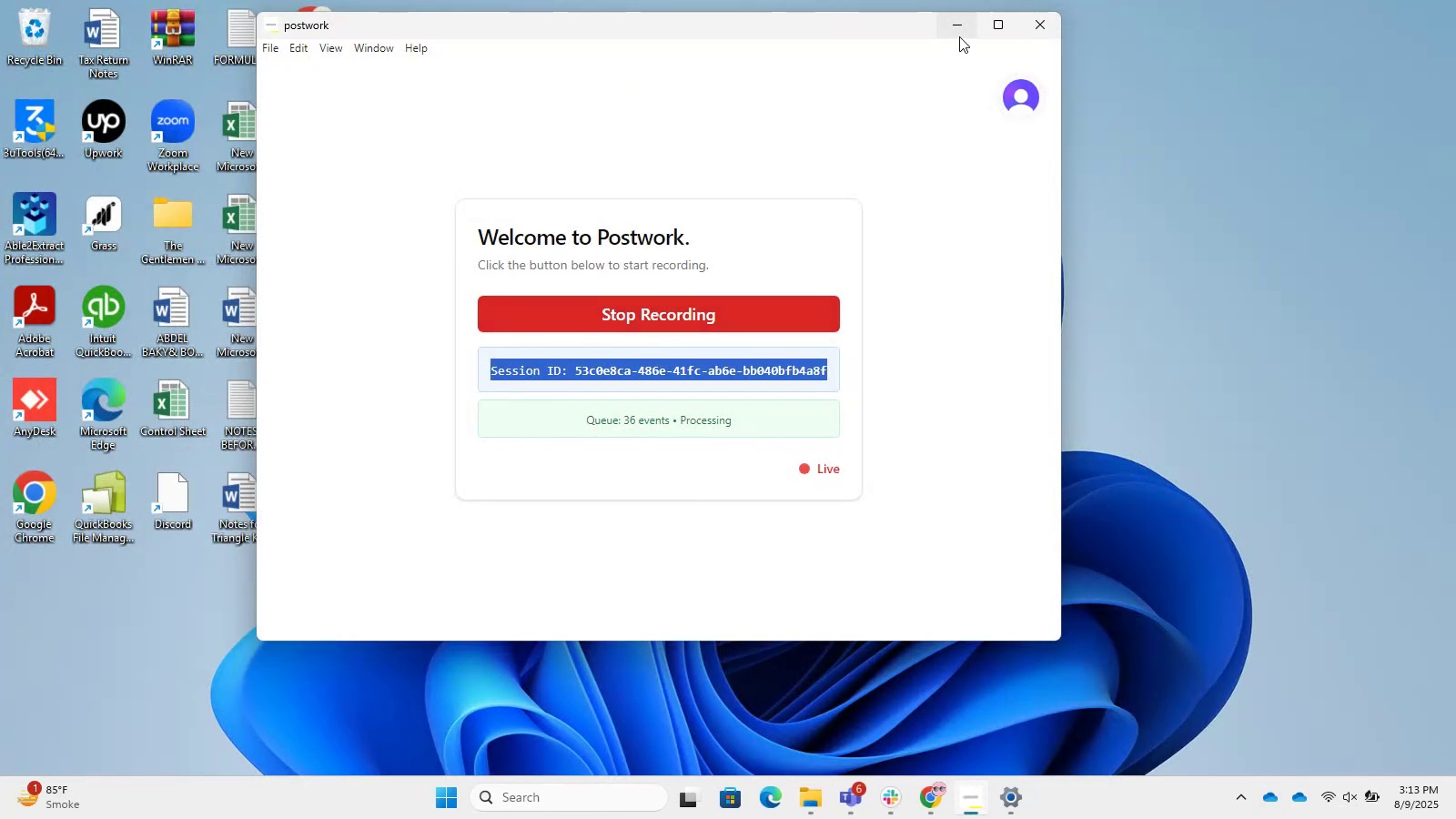 
left_click([957, 37])
 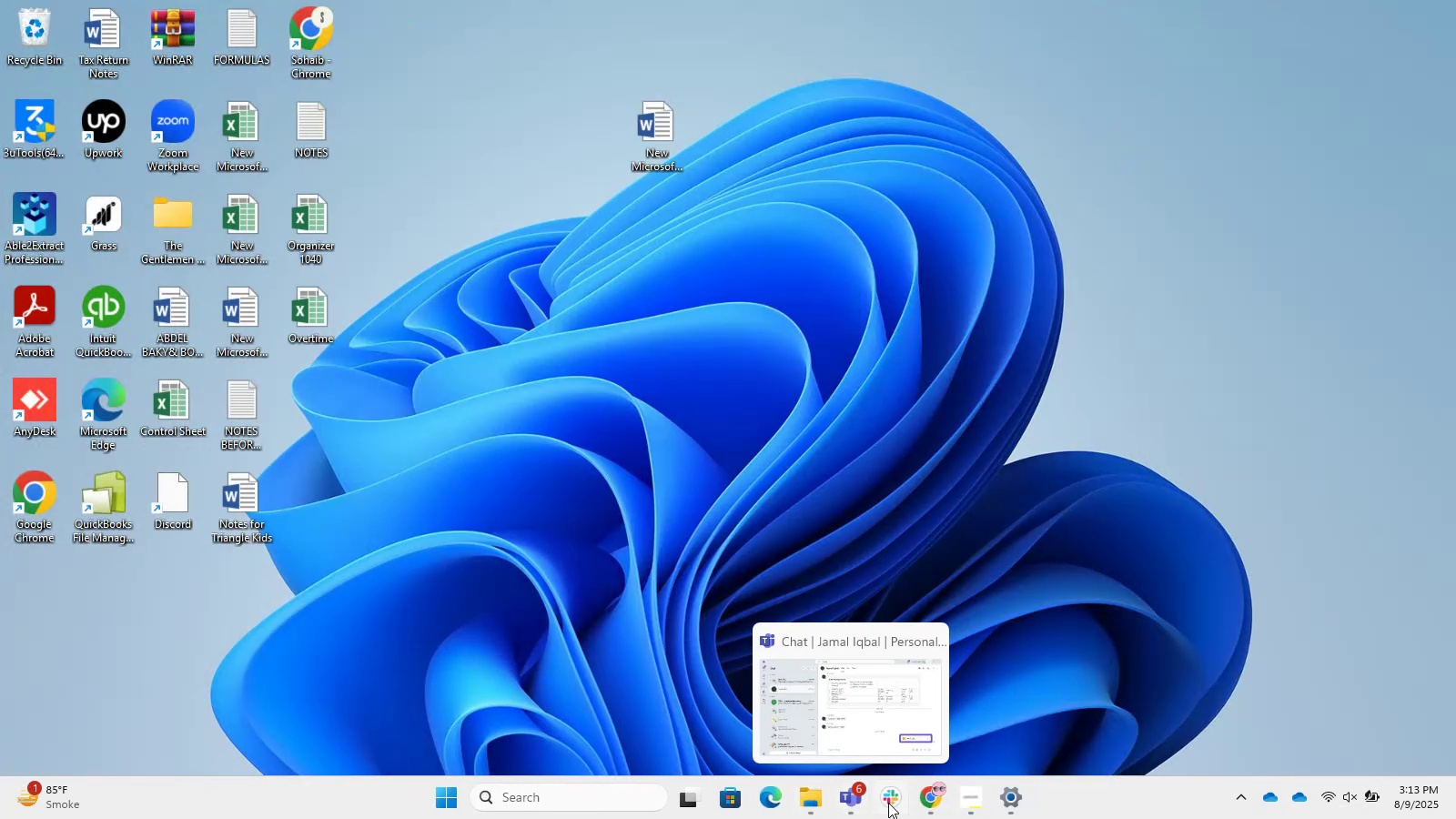 
left_click([930, 798])
 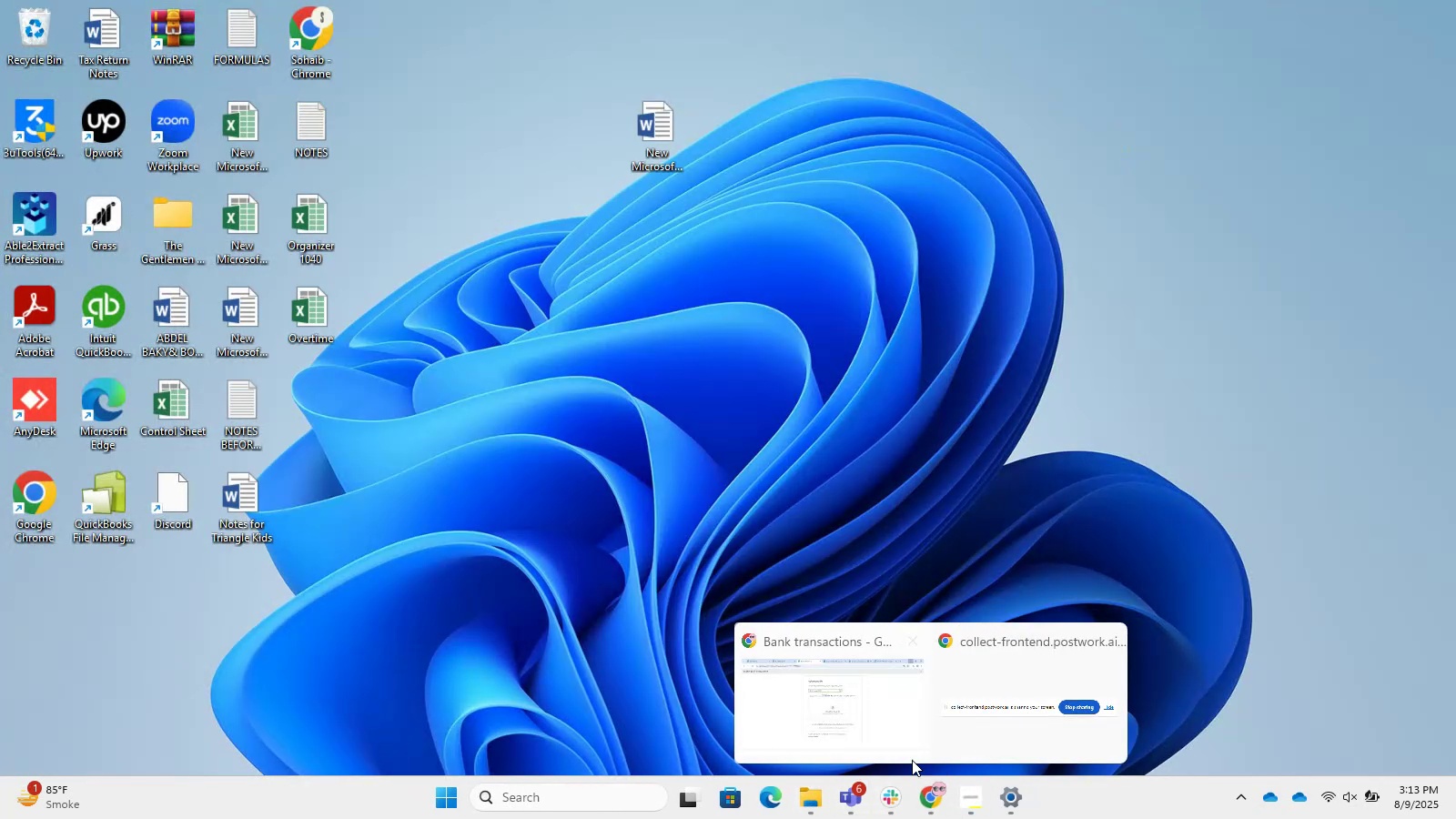 
left_click([876, 733])
 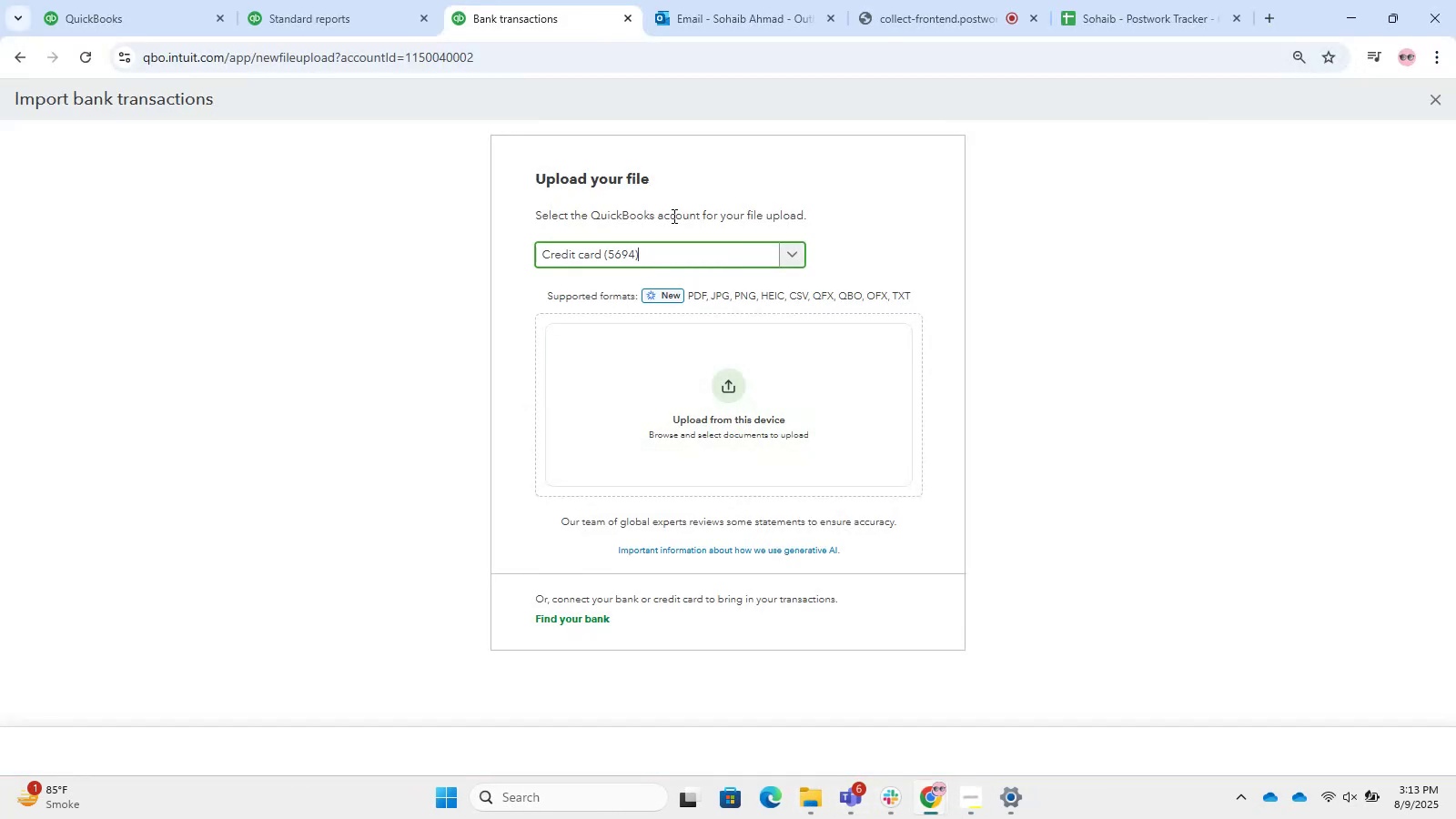 
left_click([744, 382])
 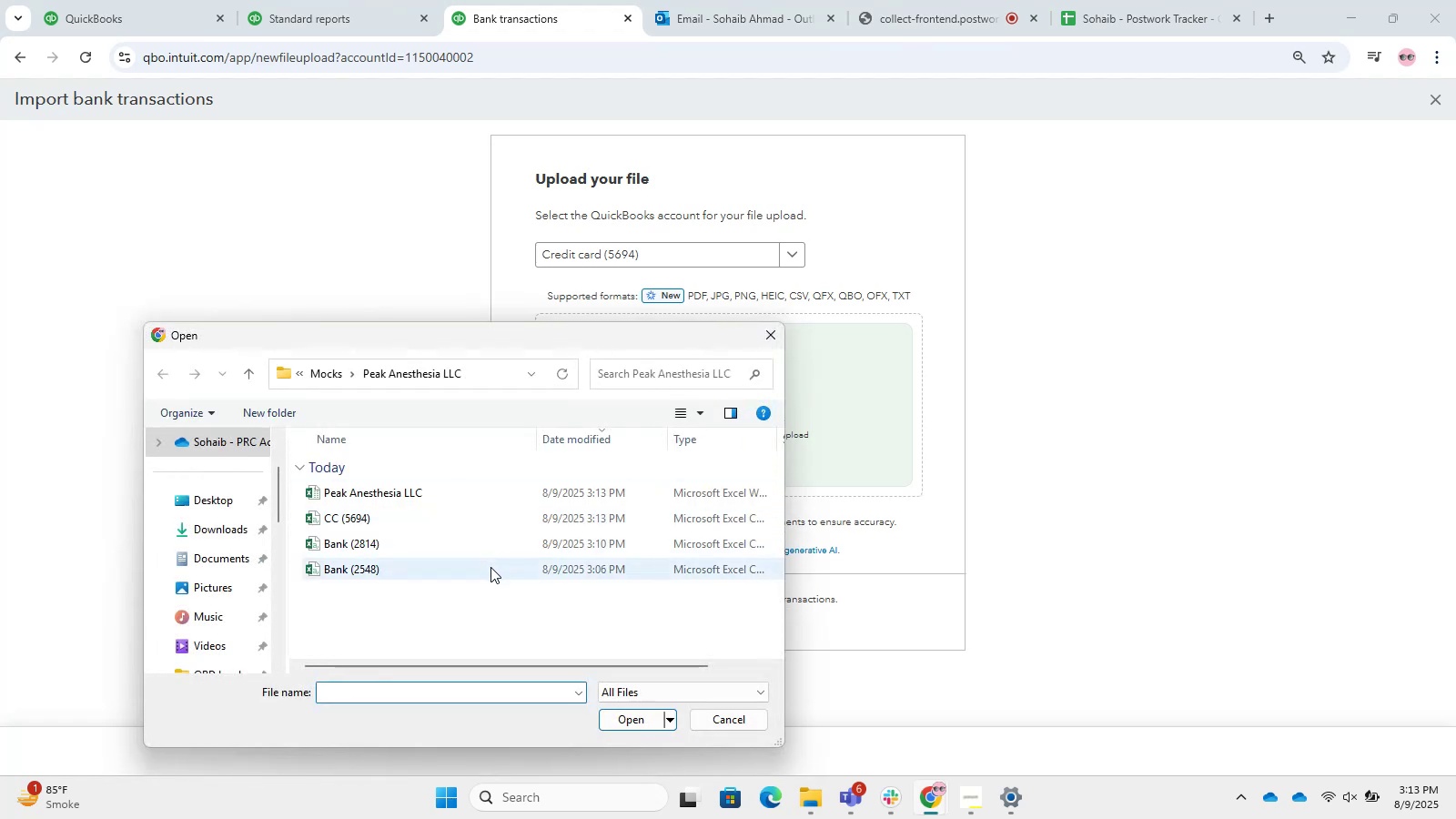 
left_click([472, 511])
 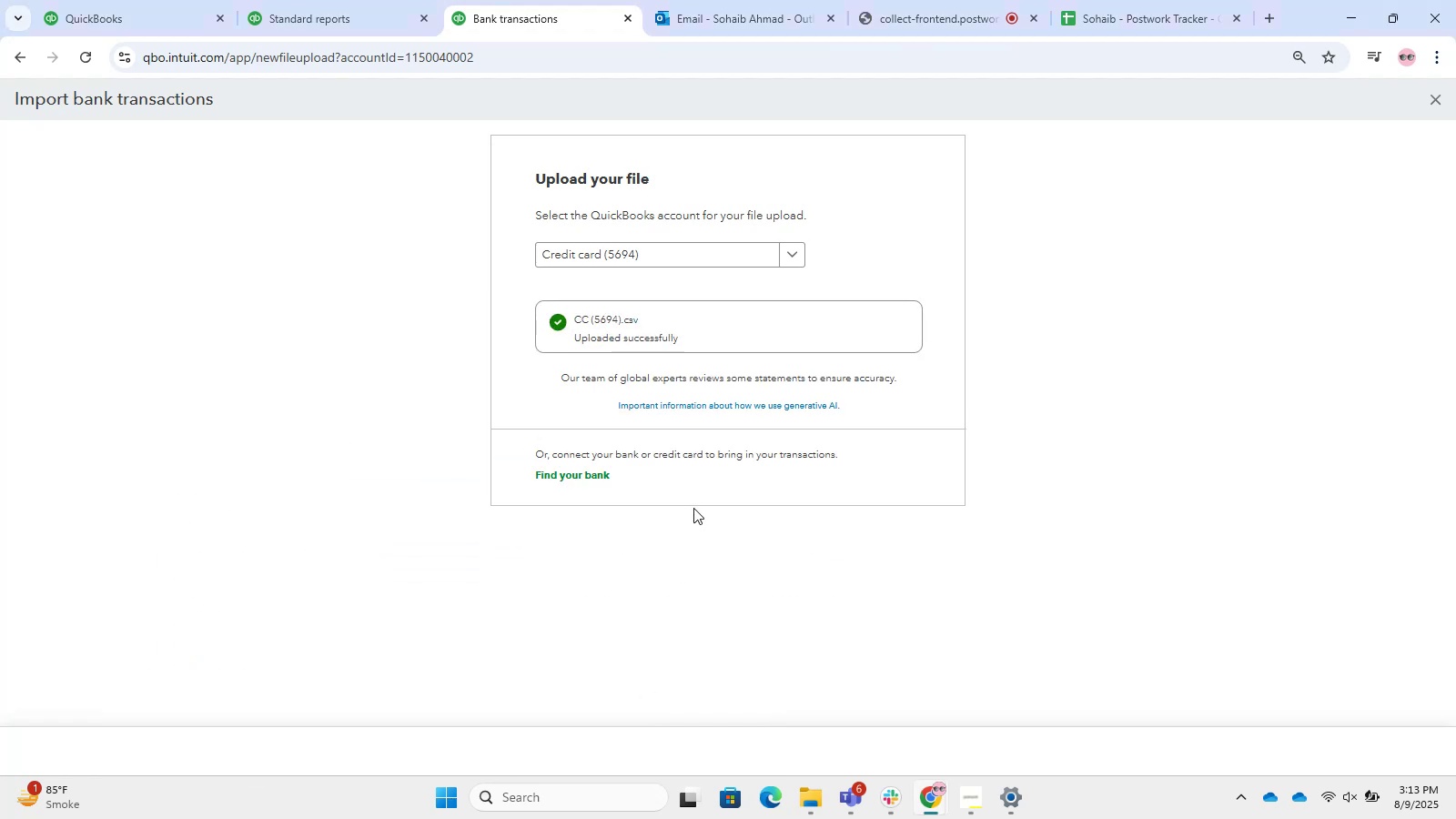 
wait(5.21)
 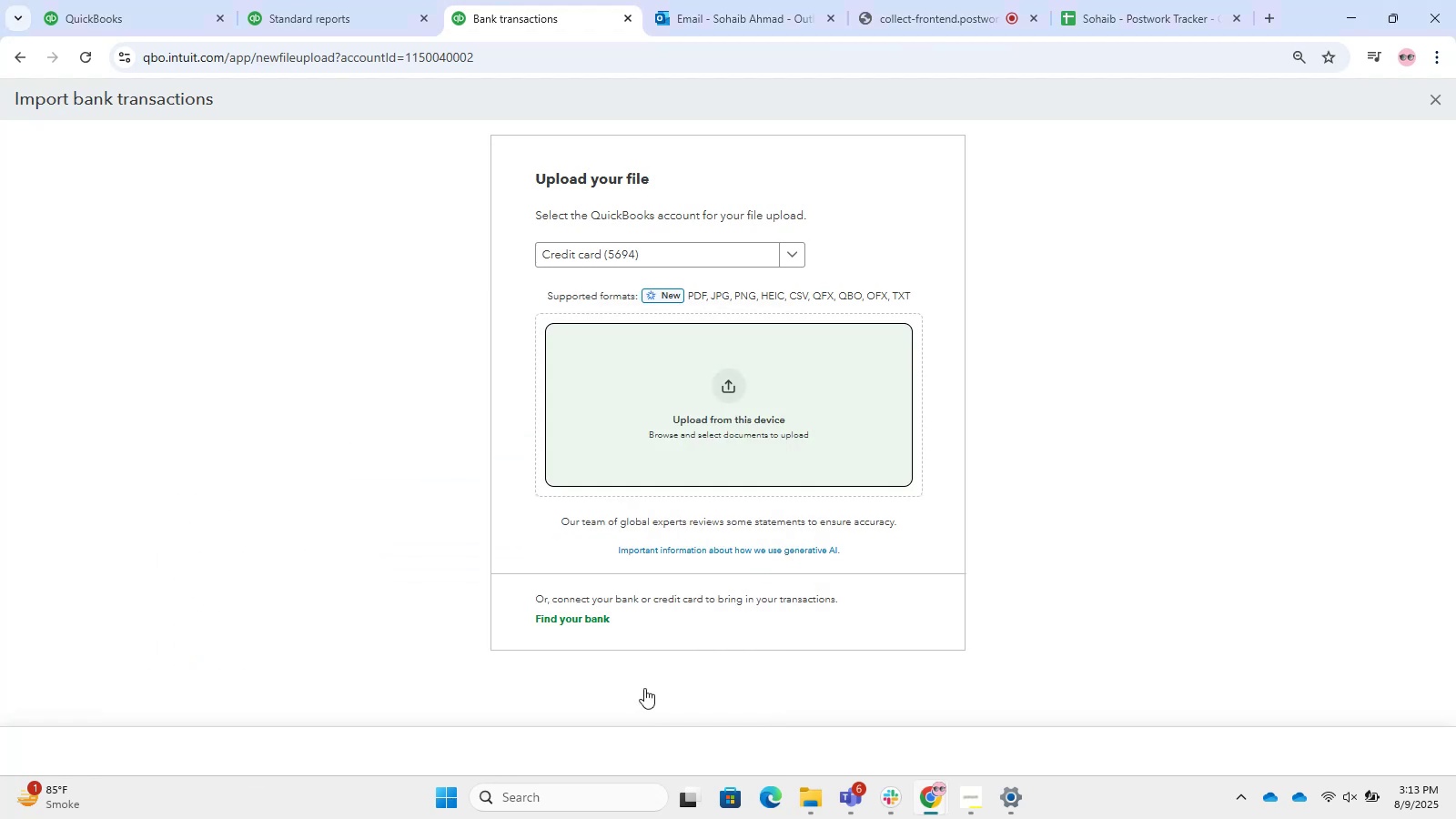 
double_click([558, 486])
 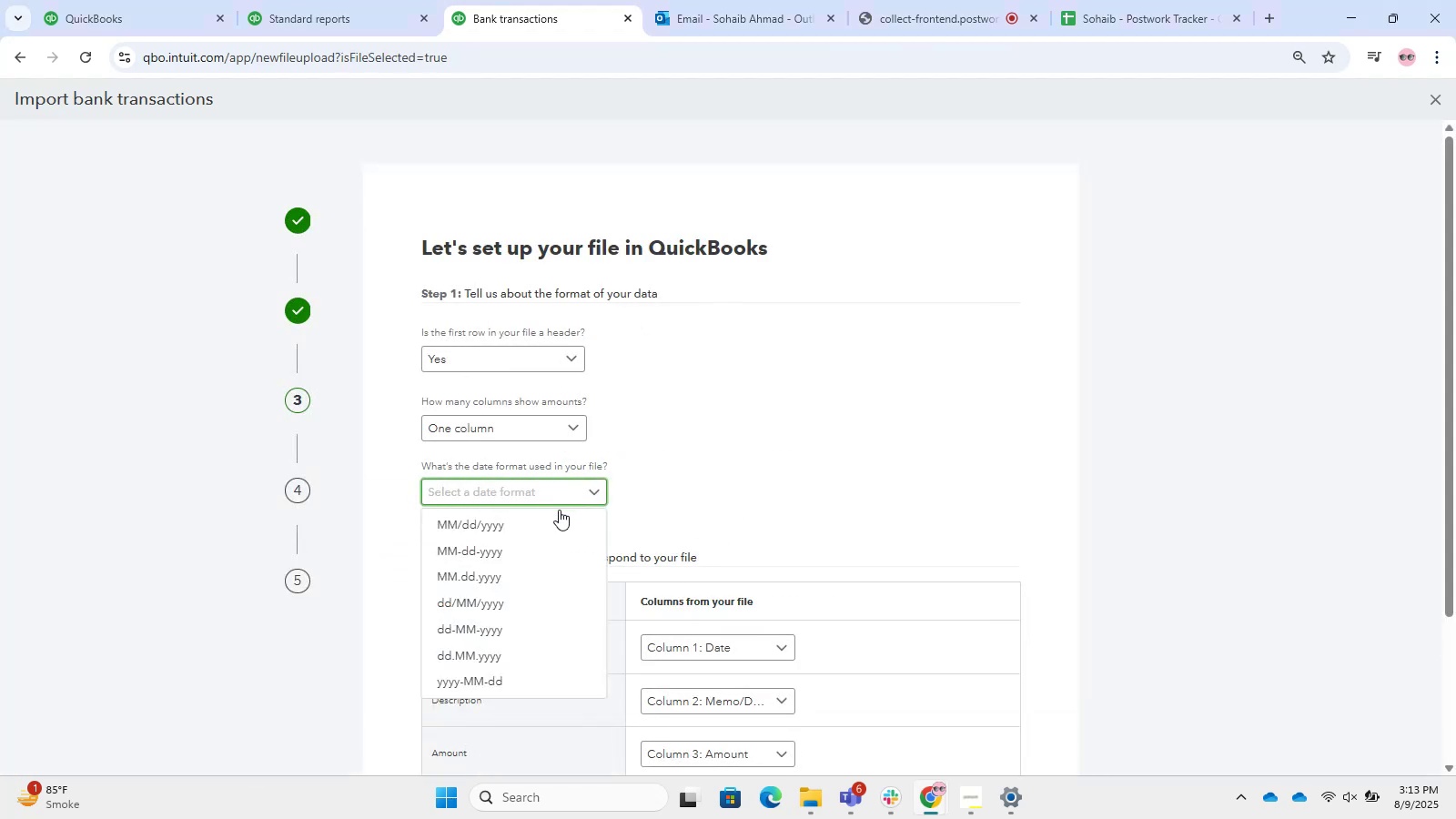 
triple_click([564, 518])
 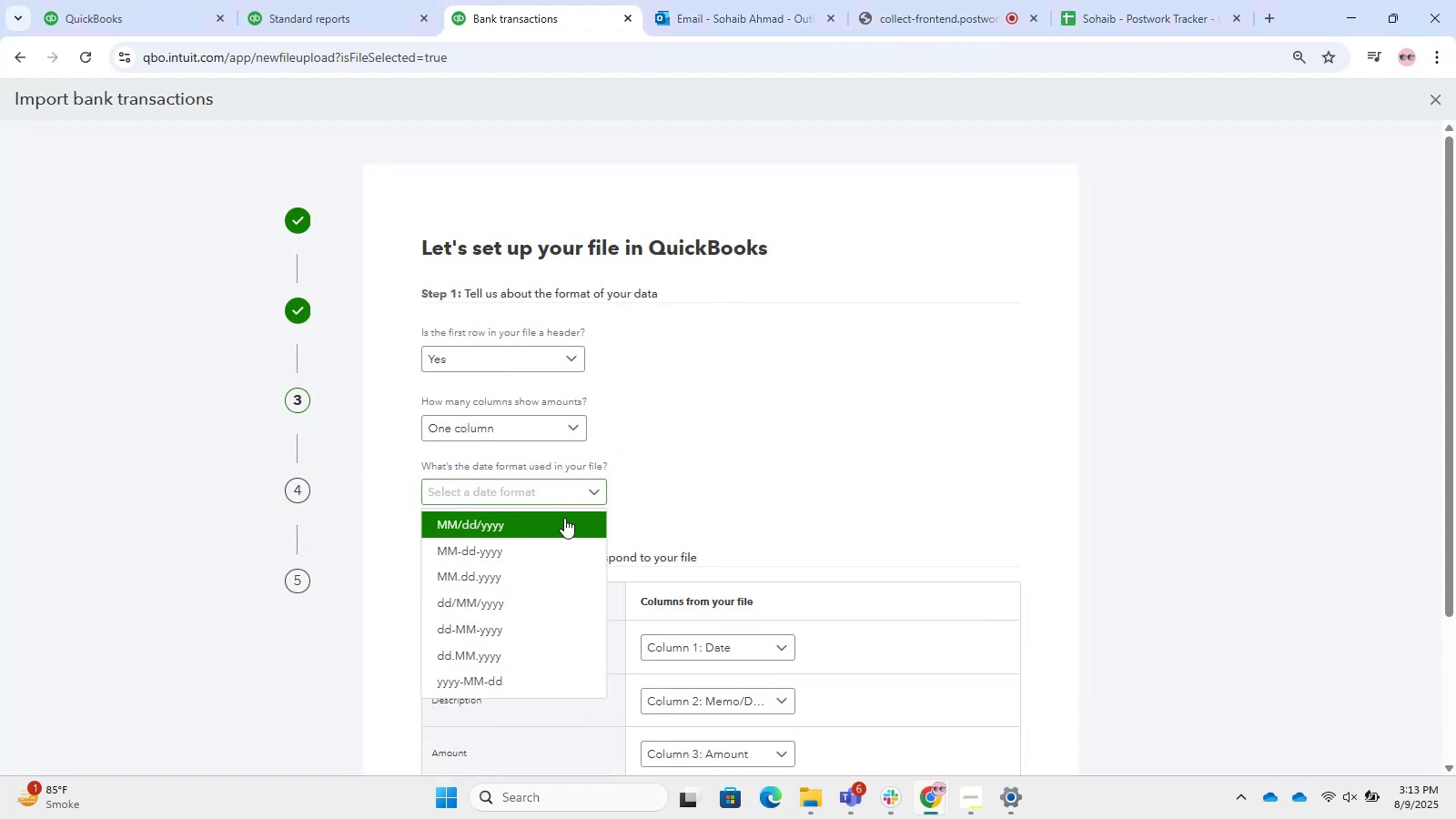 
scroll: coordinate [482, 452], scroll_direction: down, amount: 10.0
 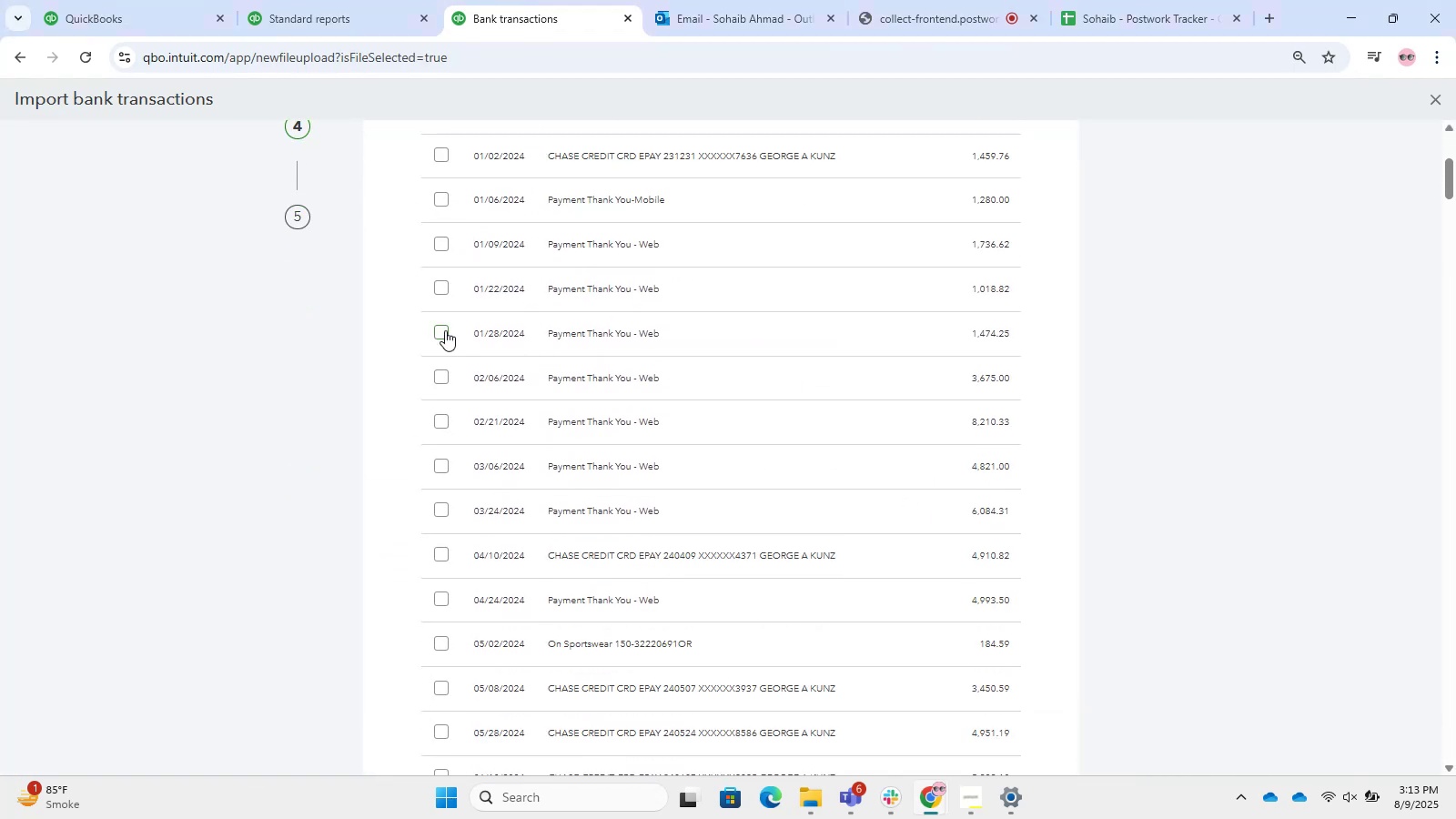 
scroll: coordinate [453, 289], scroll_direction: up, amount: 3.0
 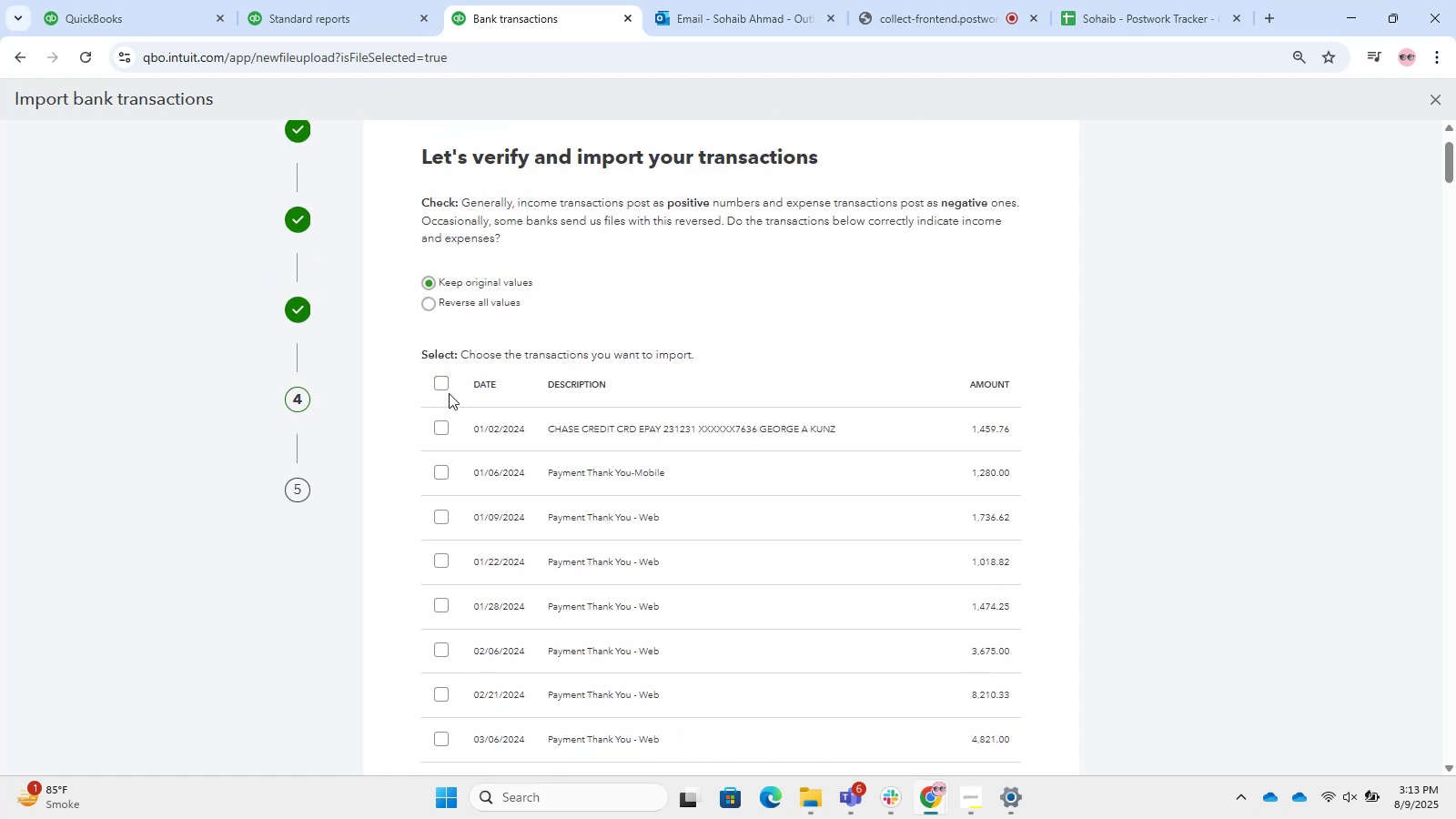 
left_click([437, 393])
 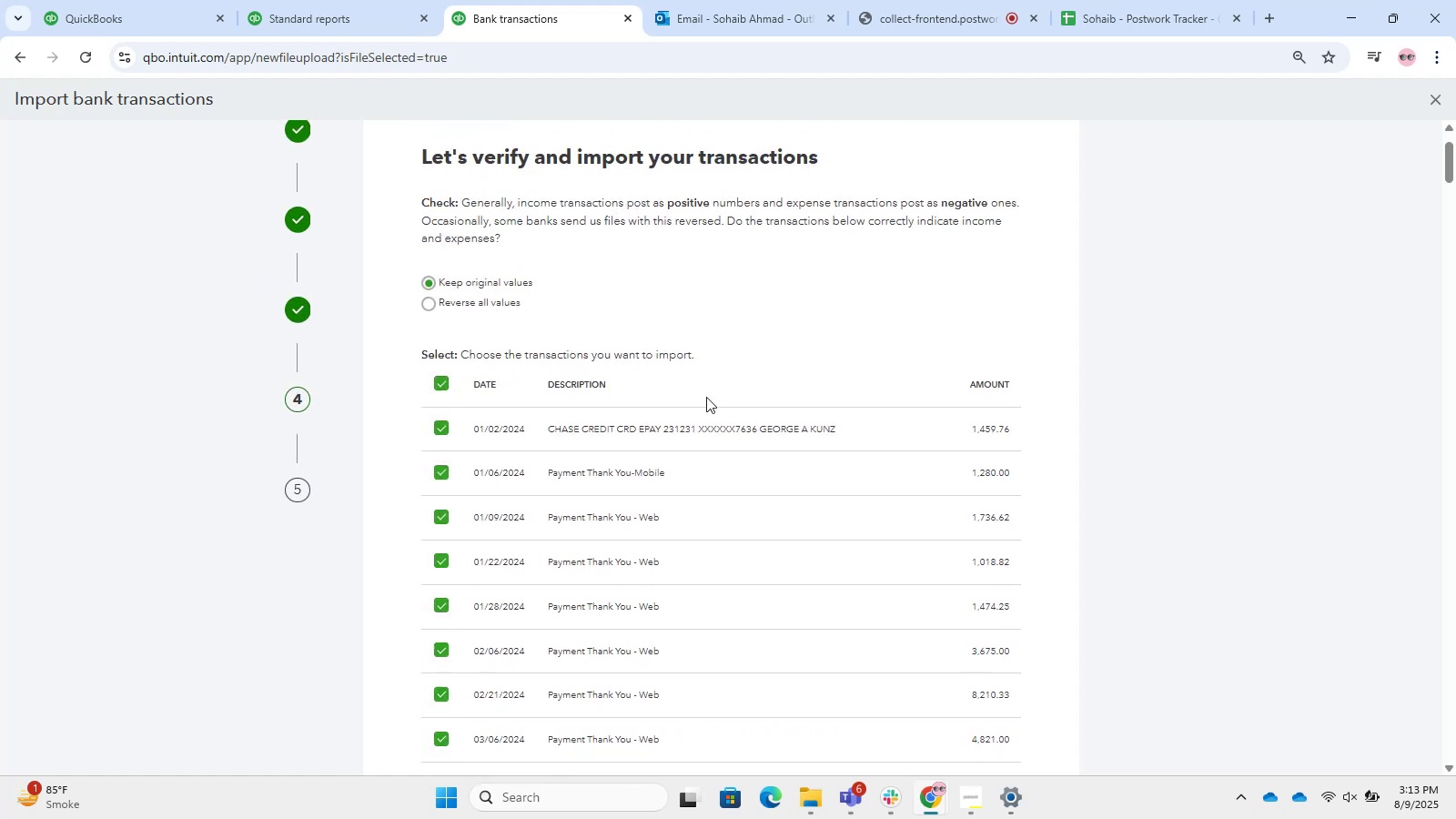 
scroll: coordinate [1153, 442], scroll_direction: down, amount: 15.0
 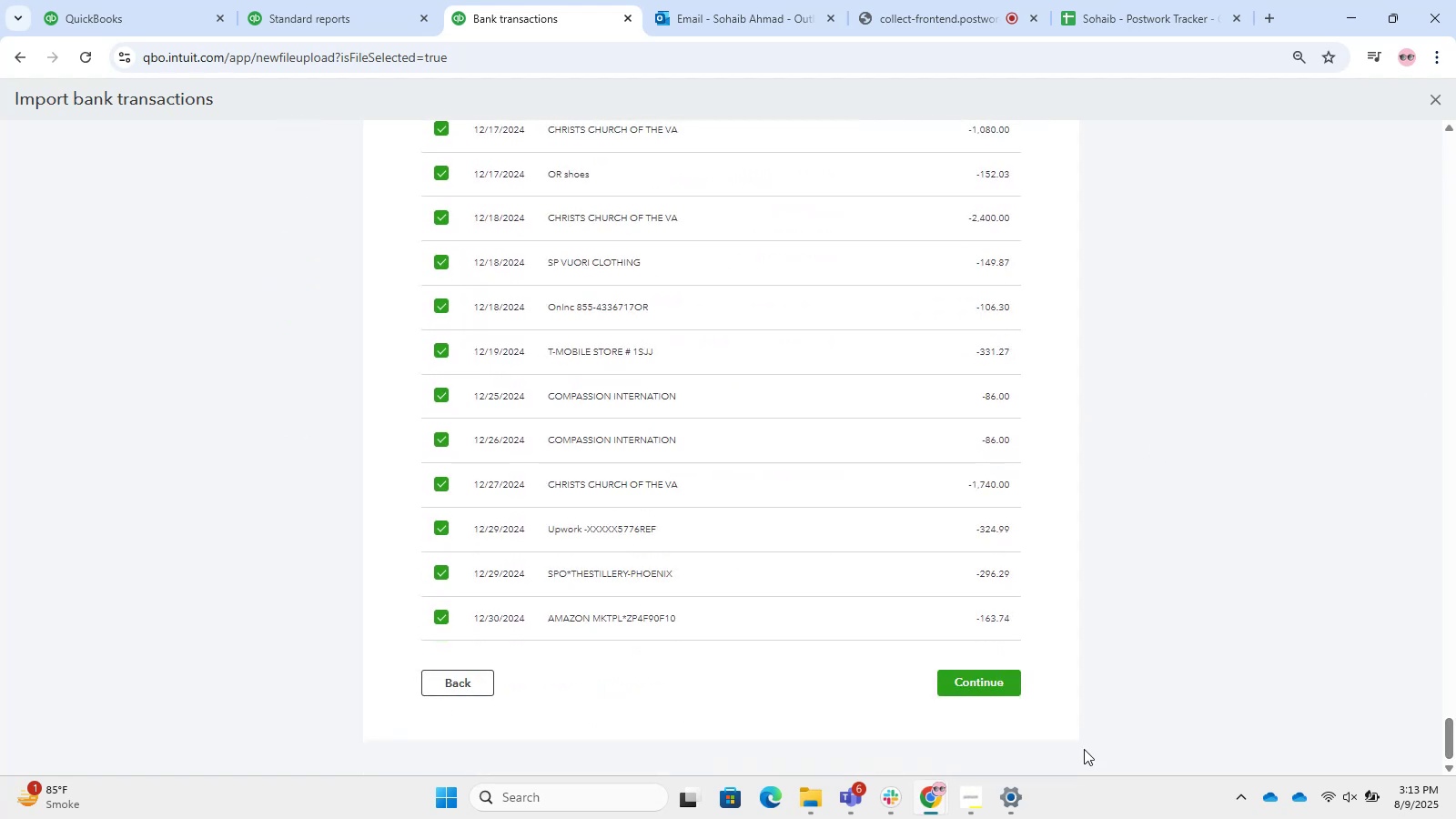 
left_click([961, 678])
 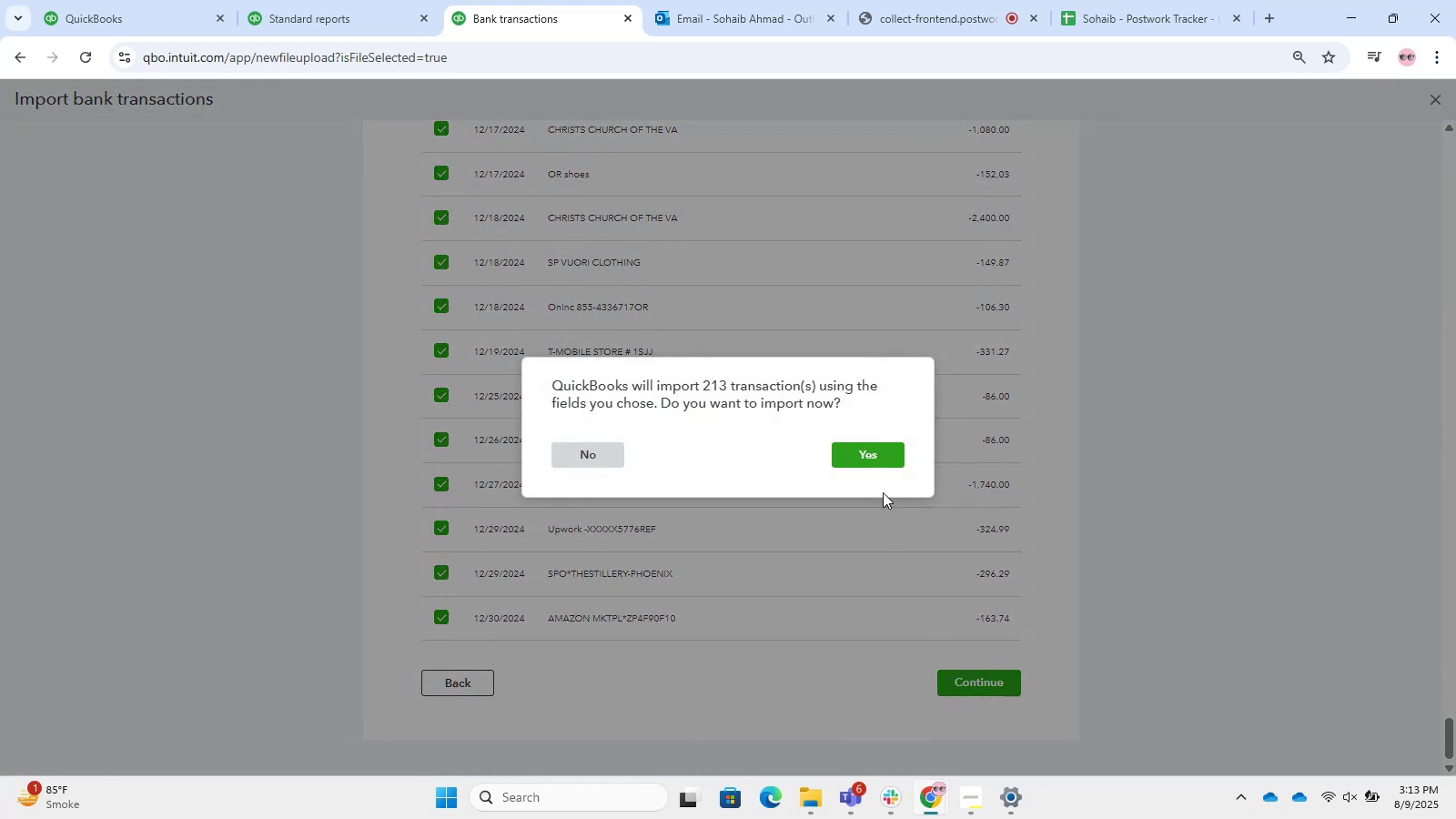 
left_click([862, 440])
 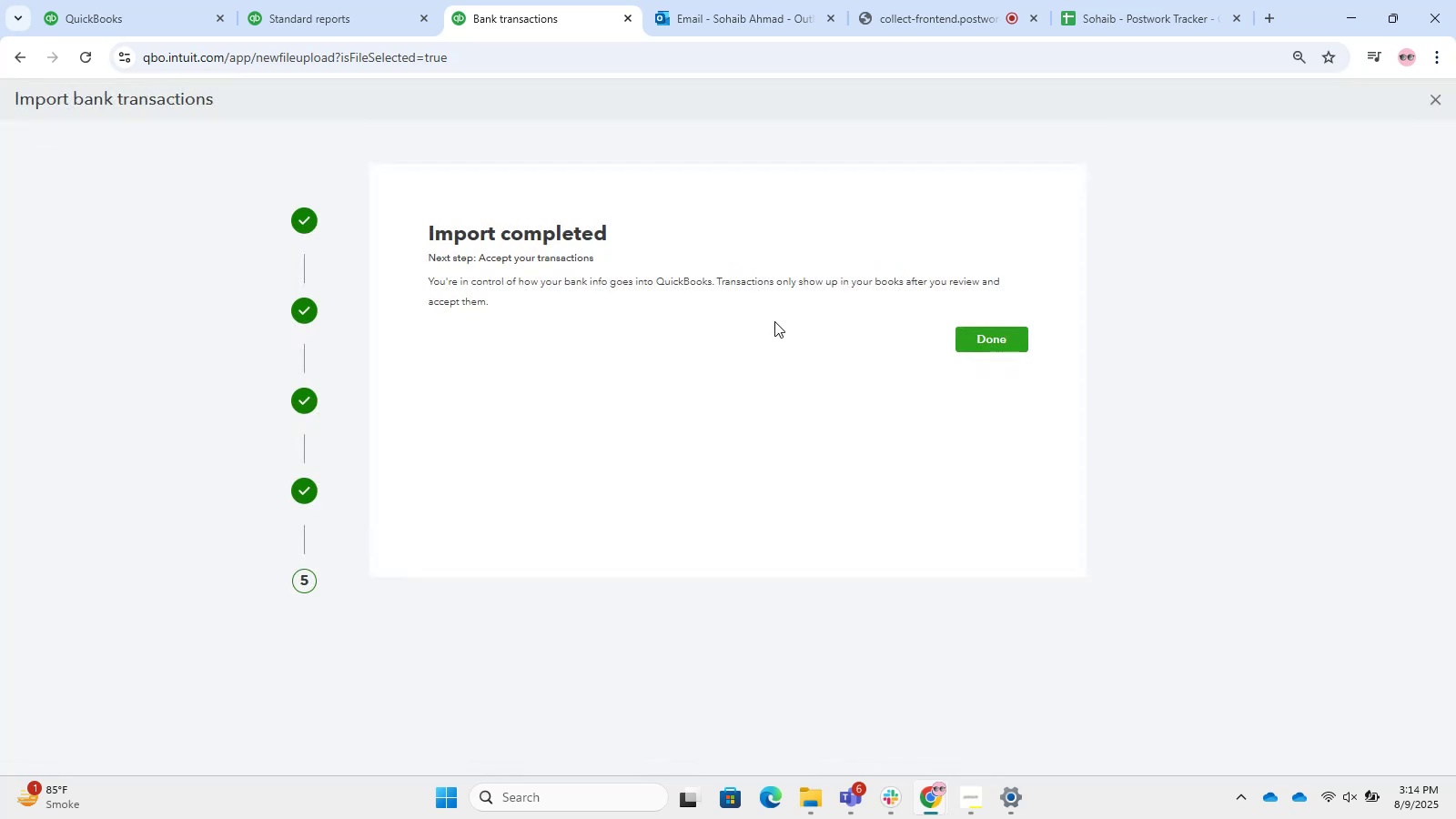 
wait(22.01)
 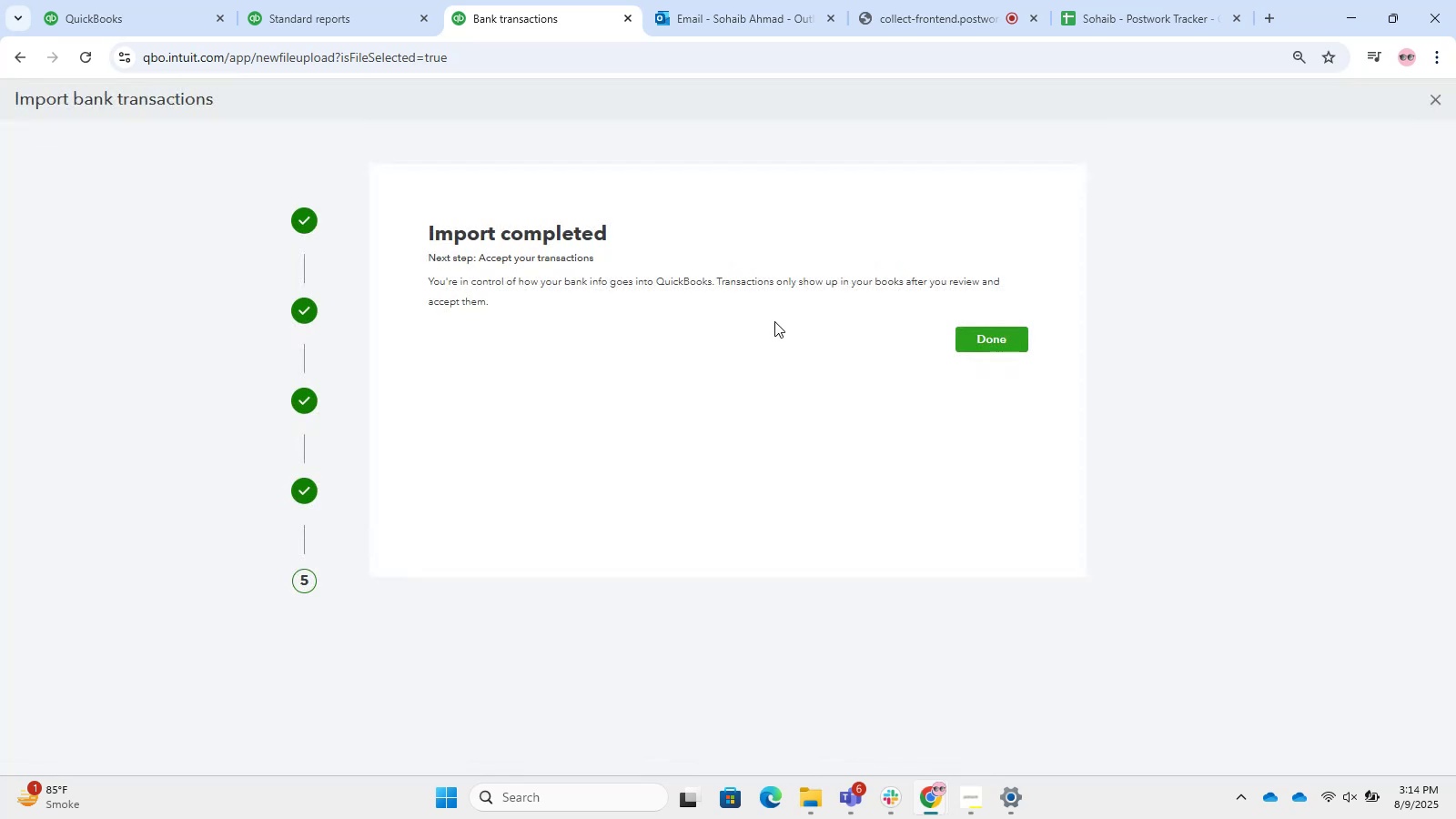 
left_click([1010, 352])
 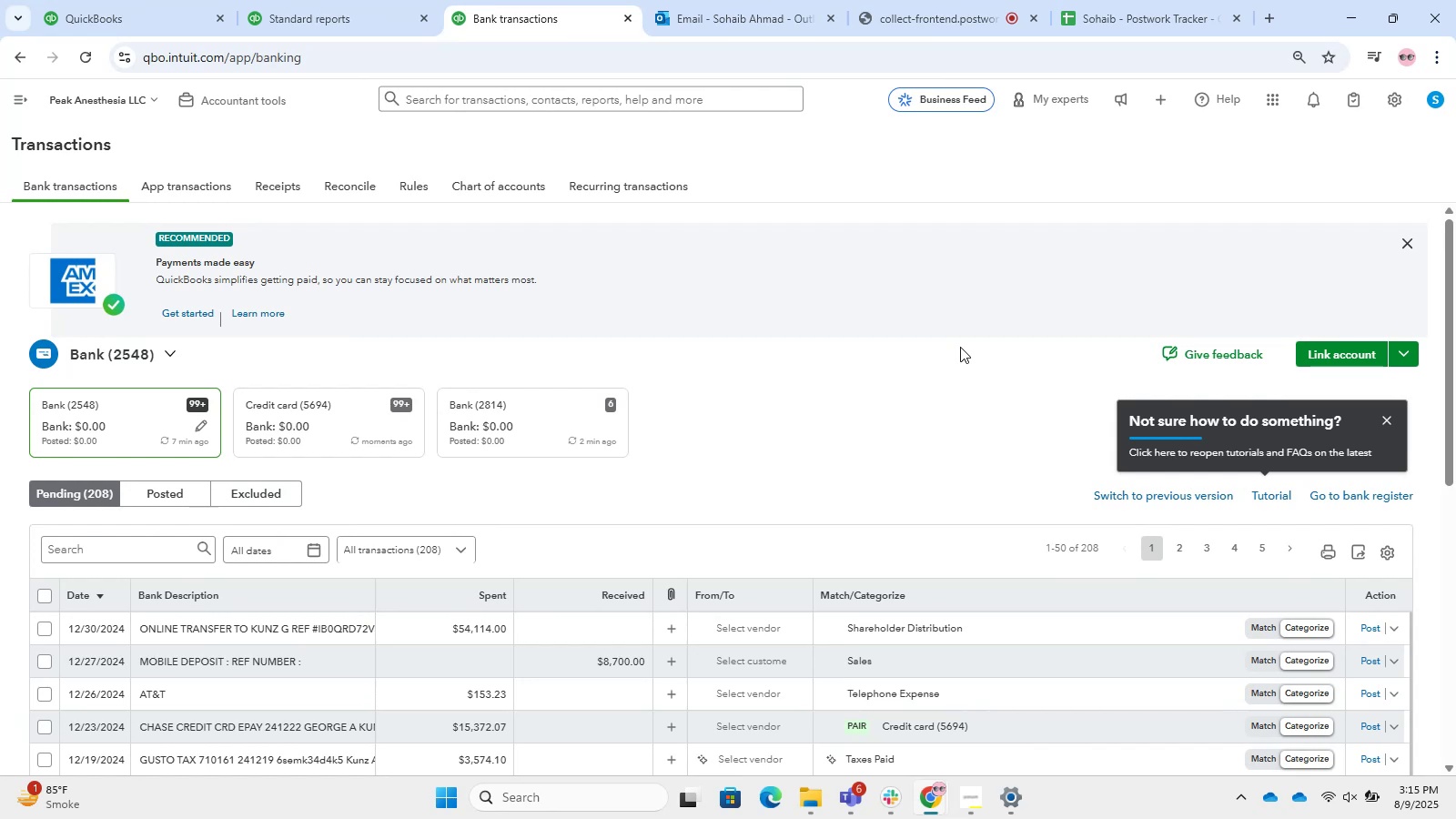 
wait(57.38)
 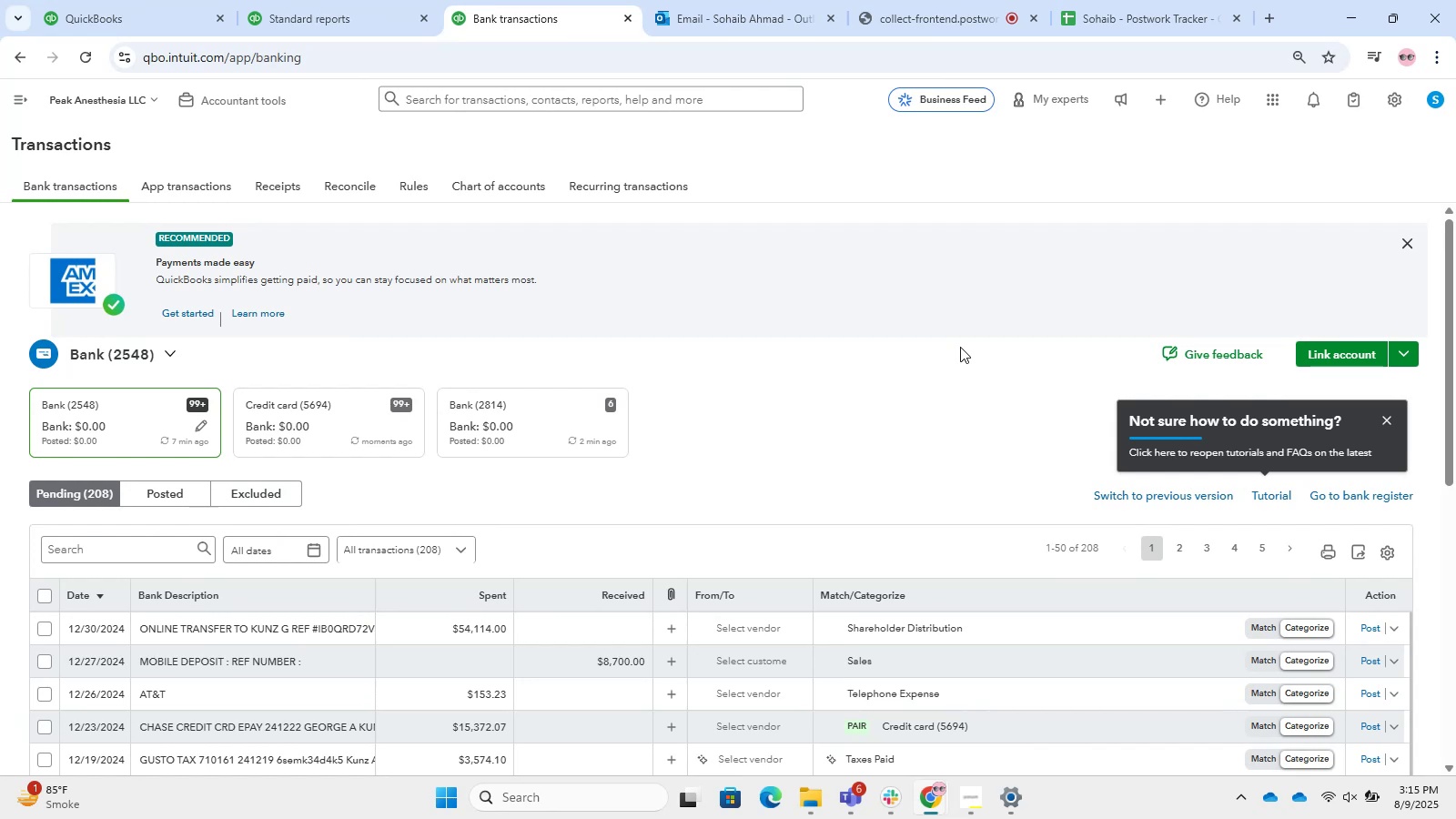 
scroll: coordinate [339, 227], scroll_direction: down, amount: 2.0
 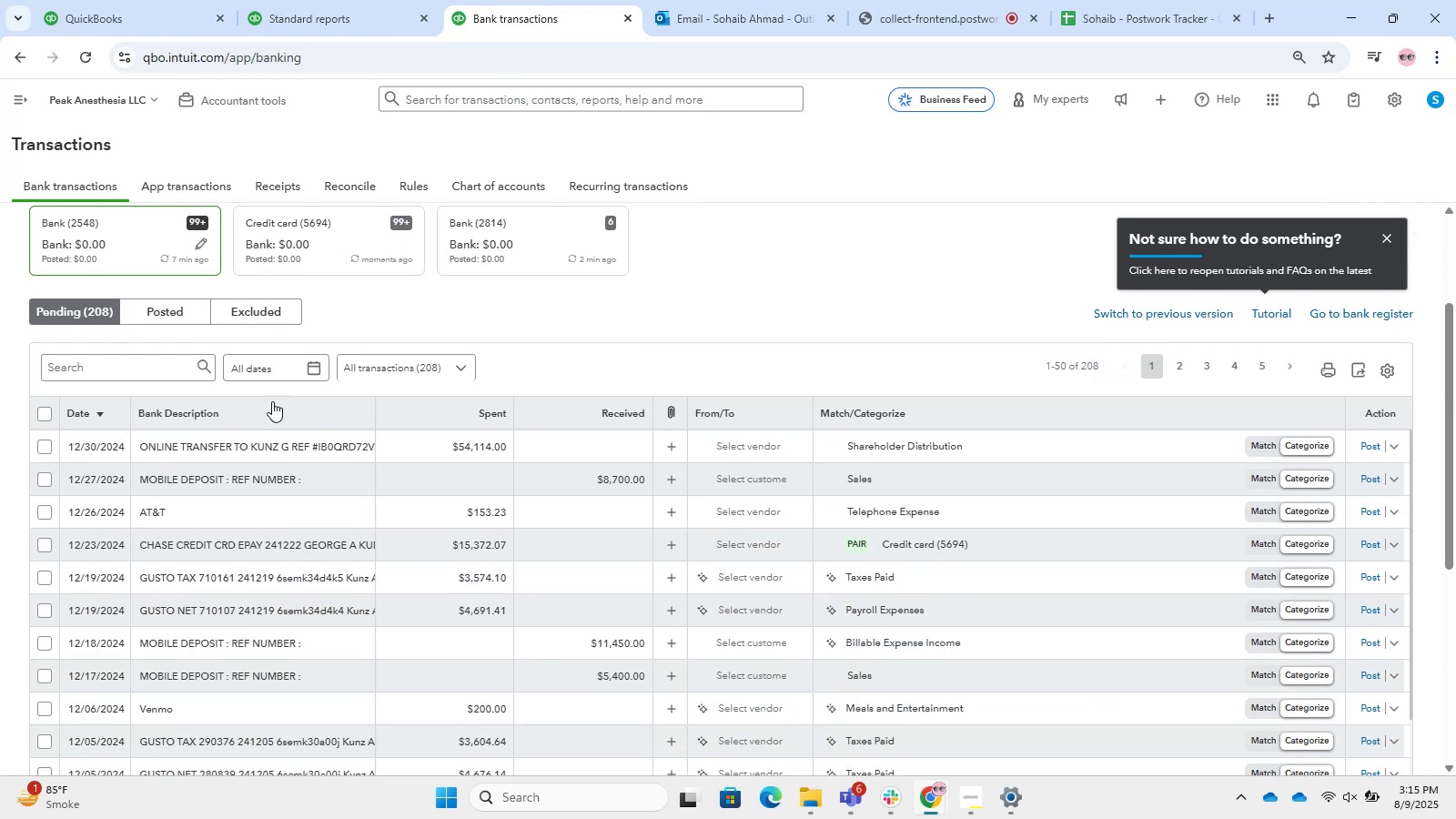 
left_click([242, 421])
 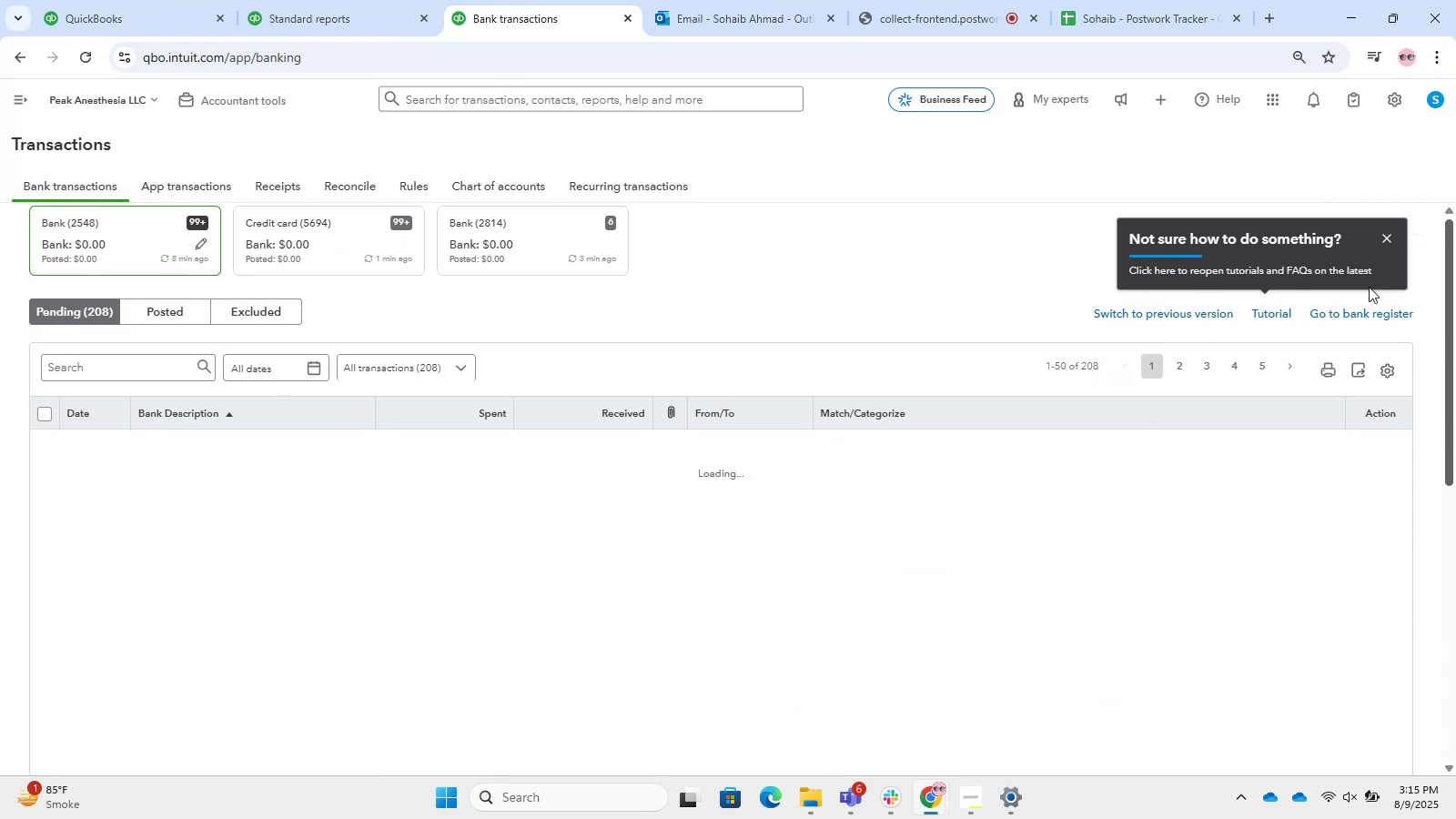 
left_click([1384, 421])
 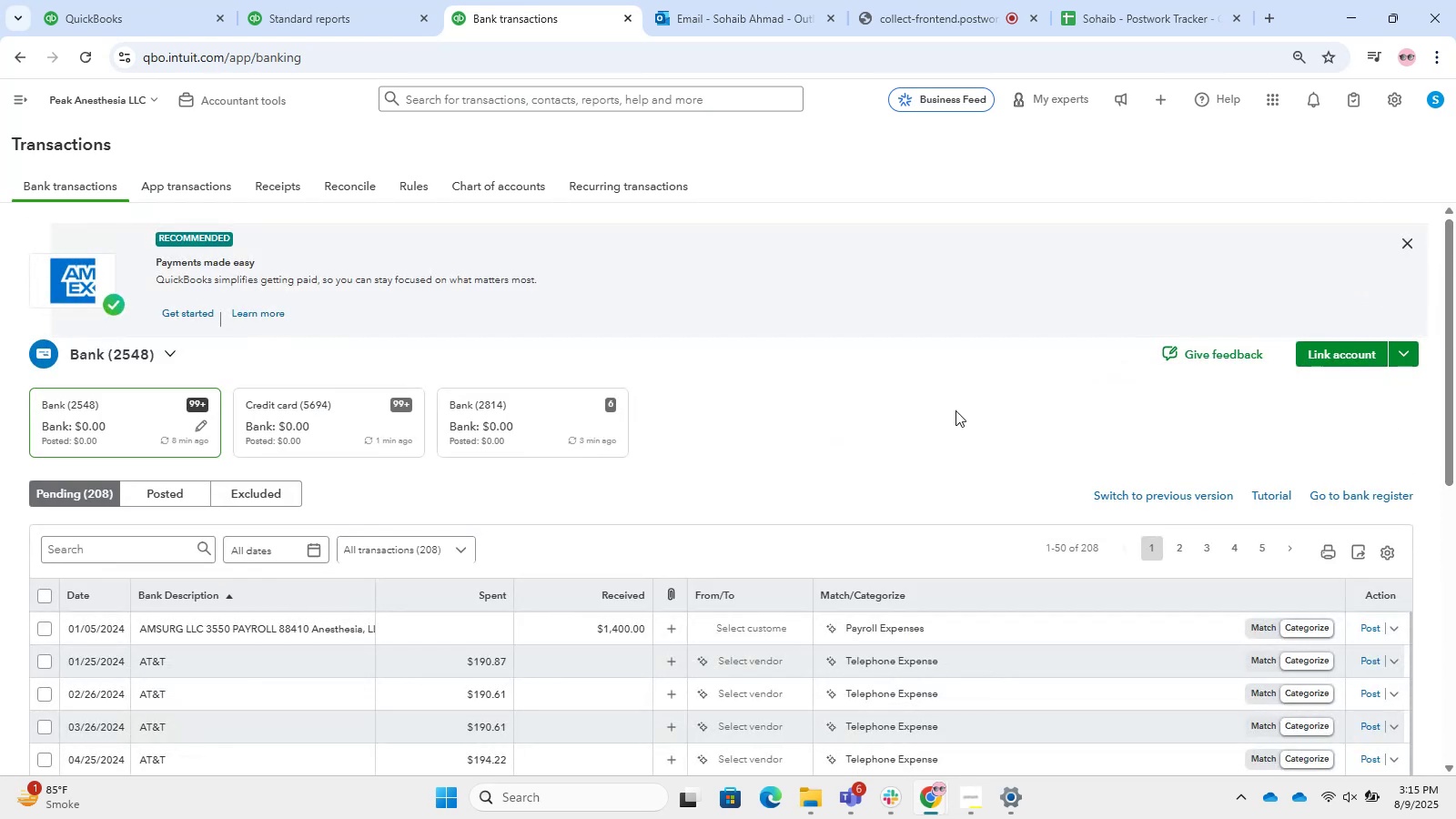 
scroll: coordinate [737, 300], scroll_direction: down, amount: 2.0
 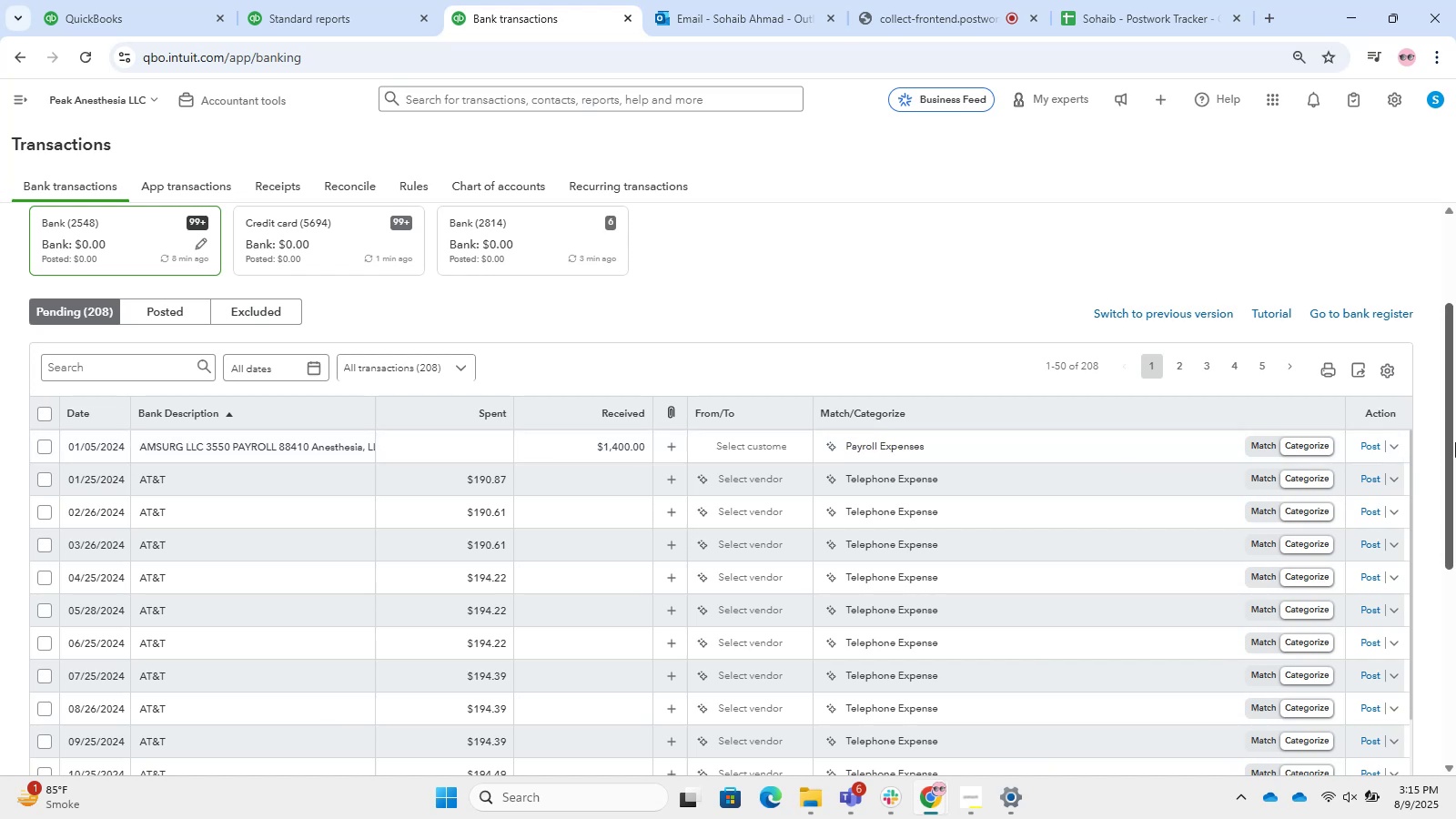 
wait(13.14)
 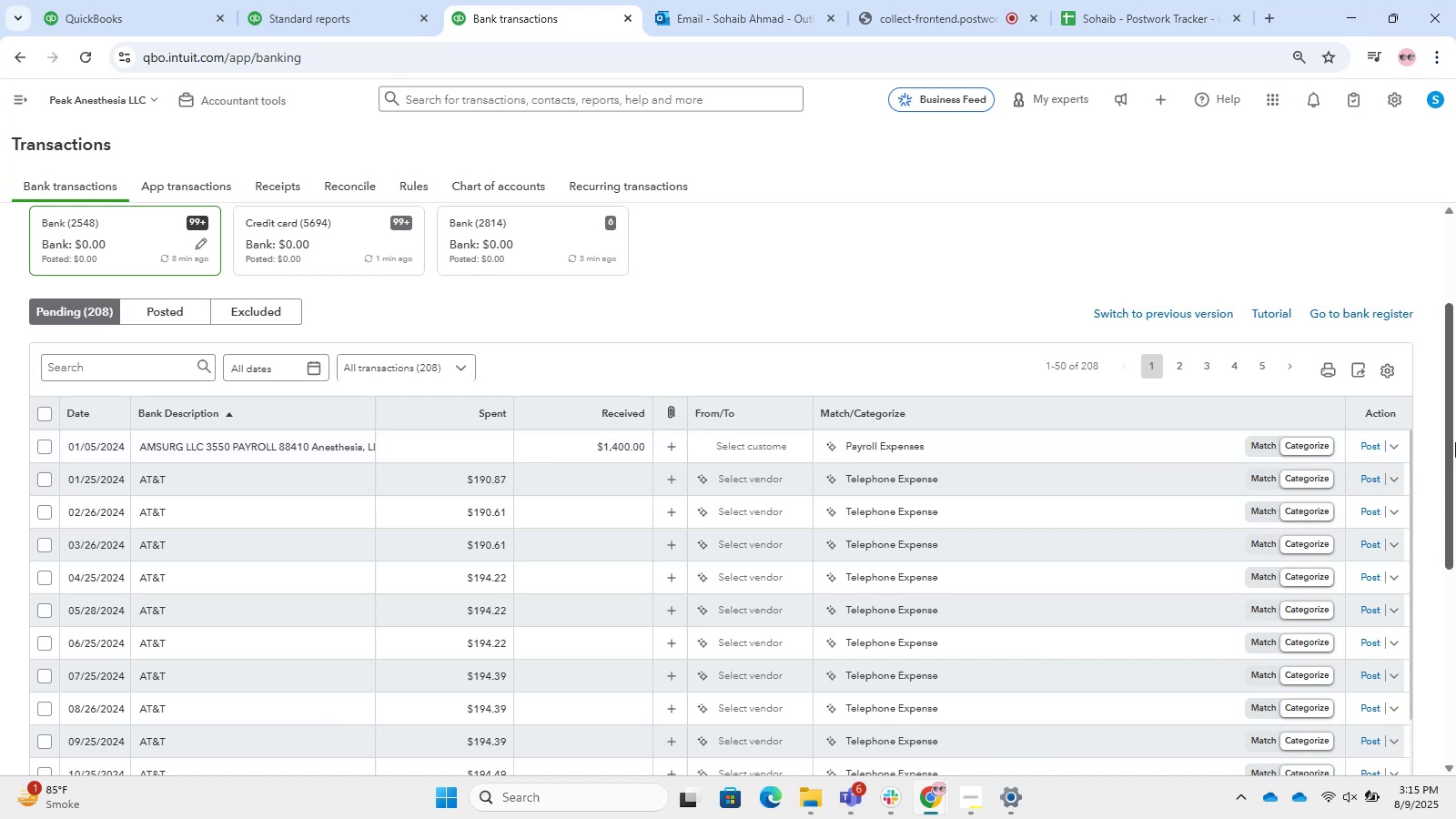 
left_click([1406, 248])
 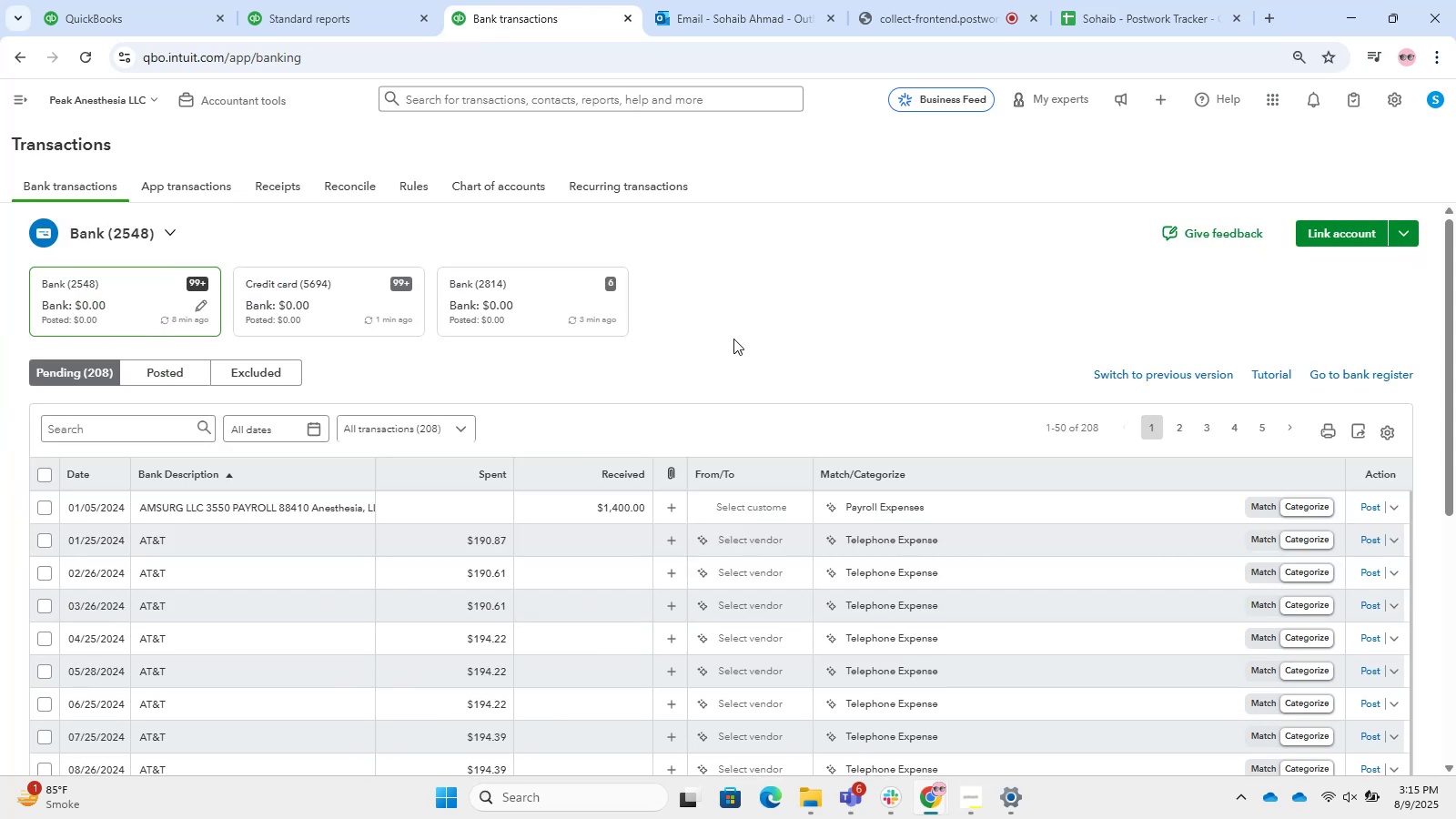 
scroll: coordinate [733, 339], scroll_direction: up, amount: 1.0
 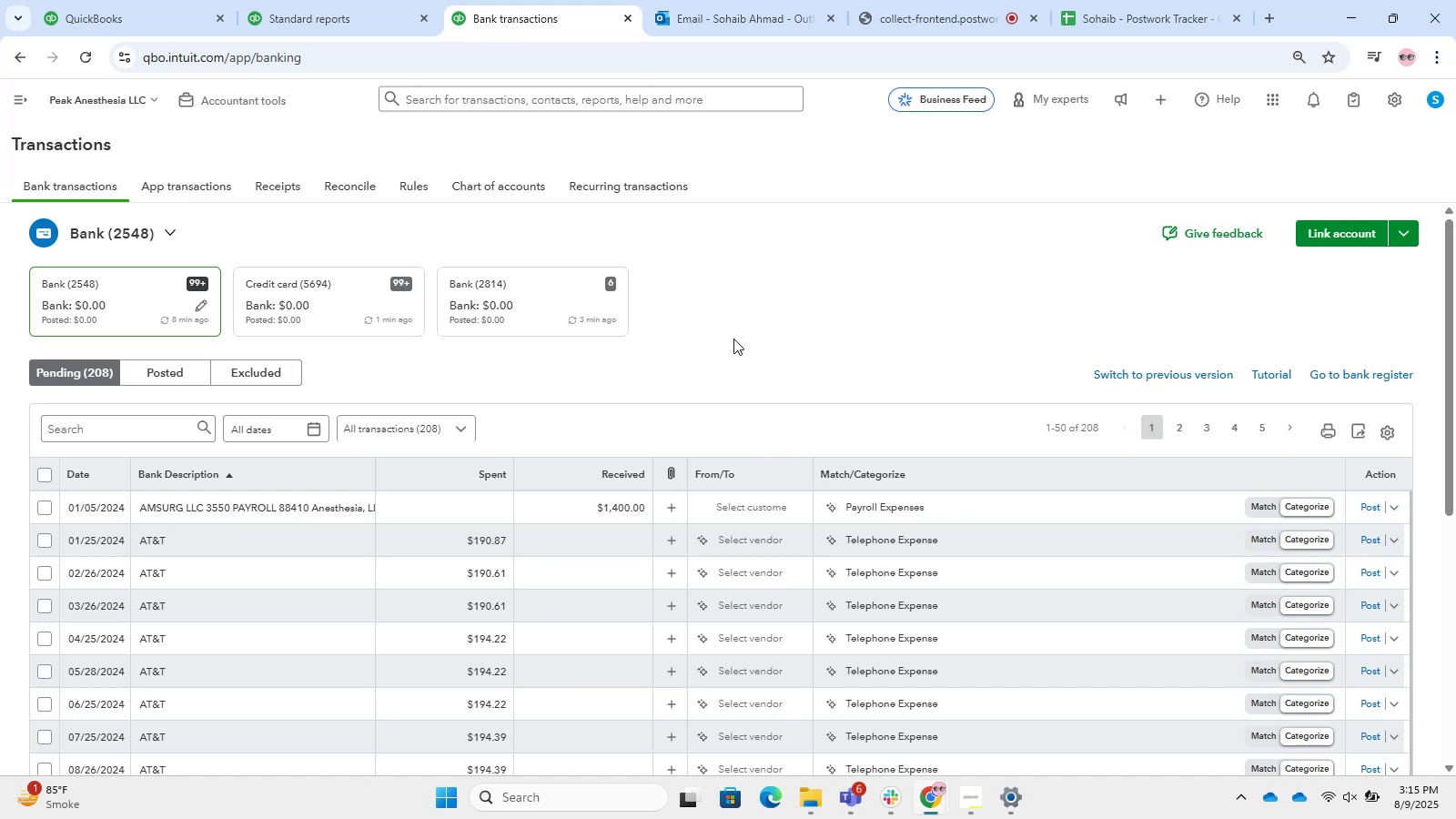 
wait(11.67)
 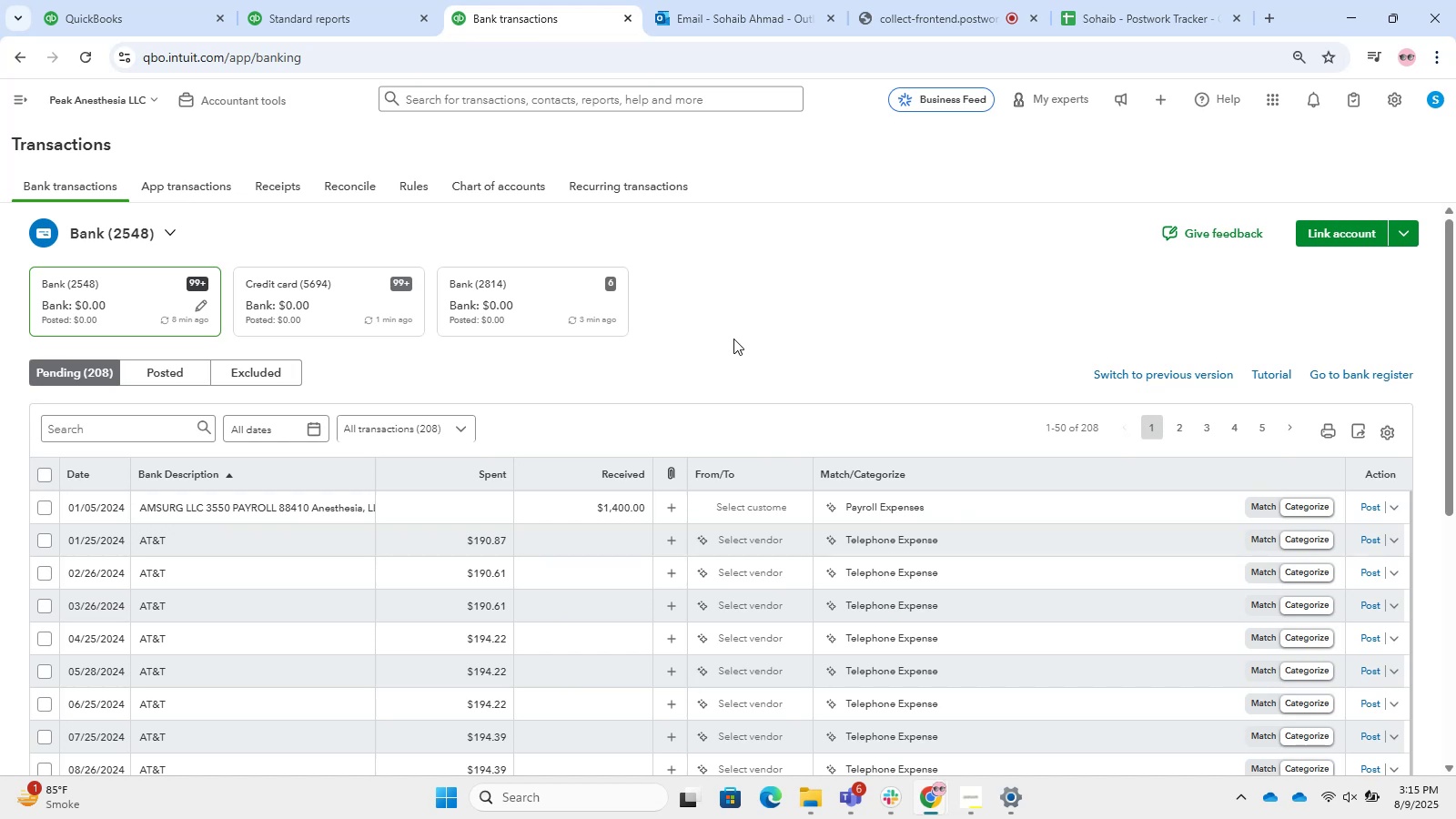 
scroll: coordinate [377, 350], scroll_direction: down, amount: 1.0
 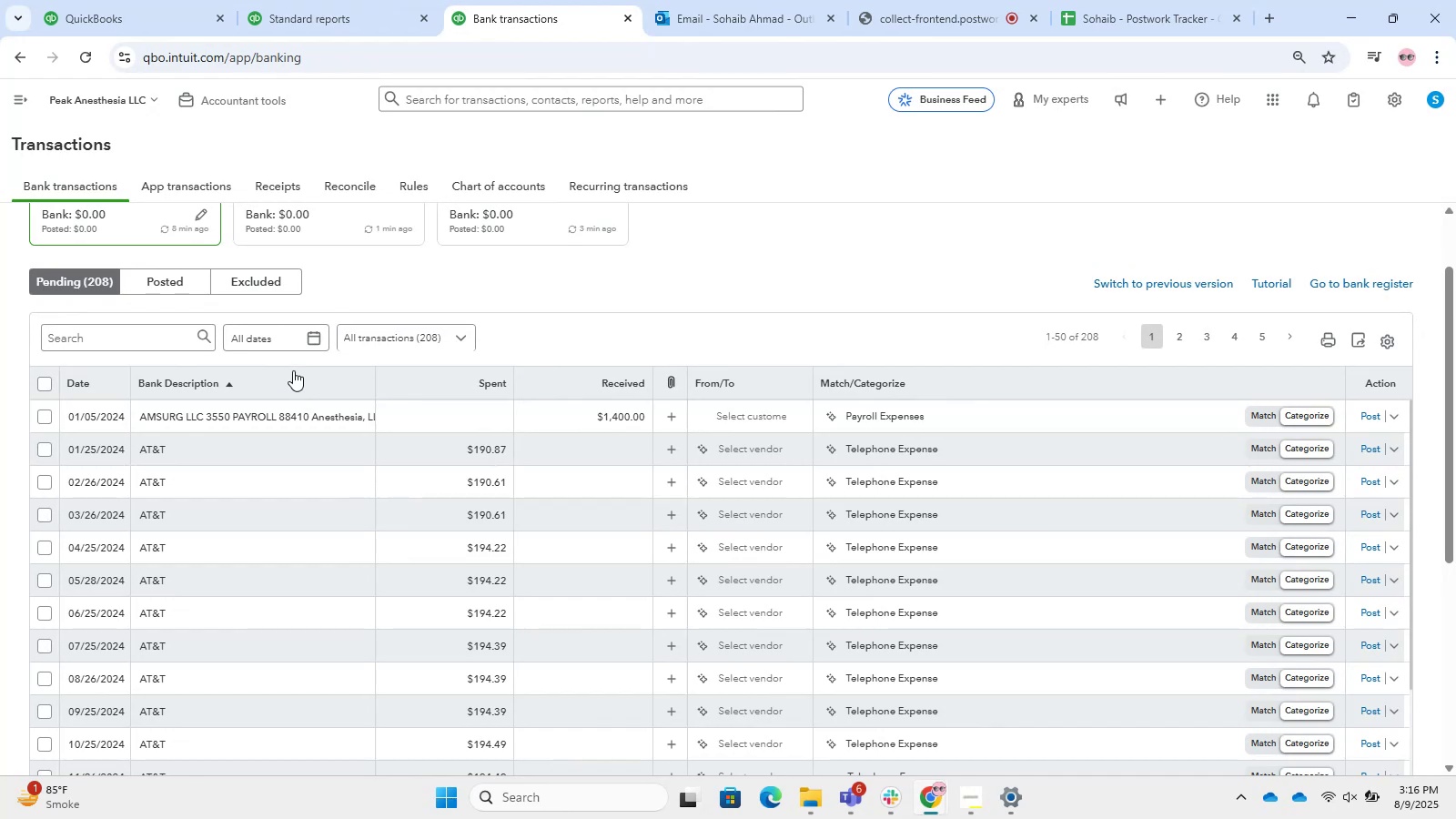 
wait(24.63)
 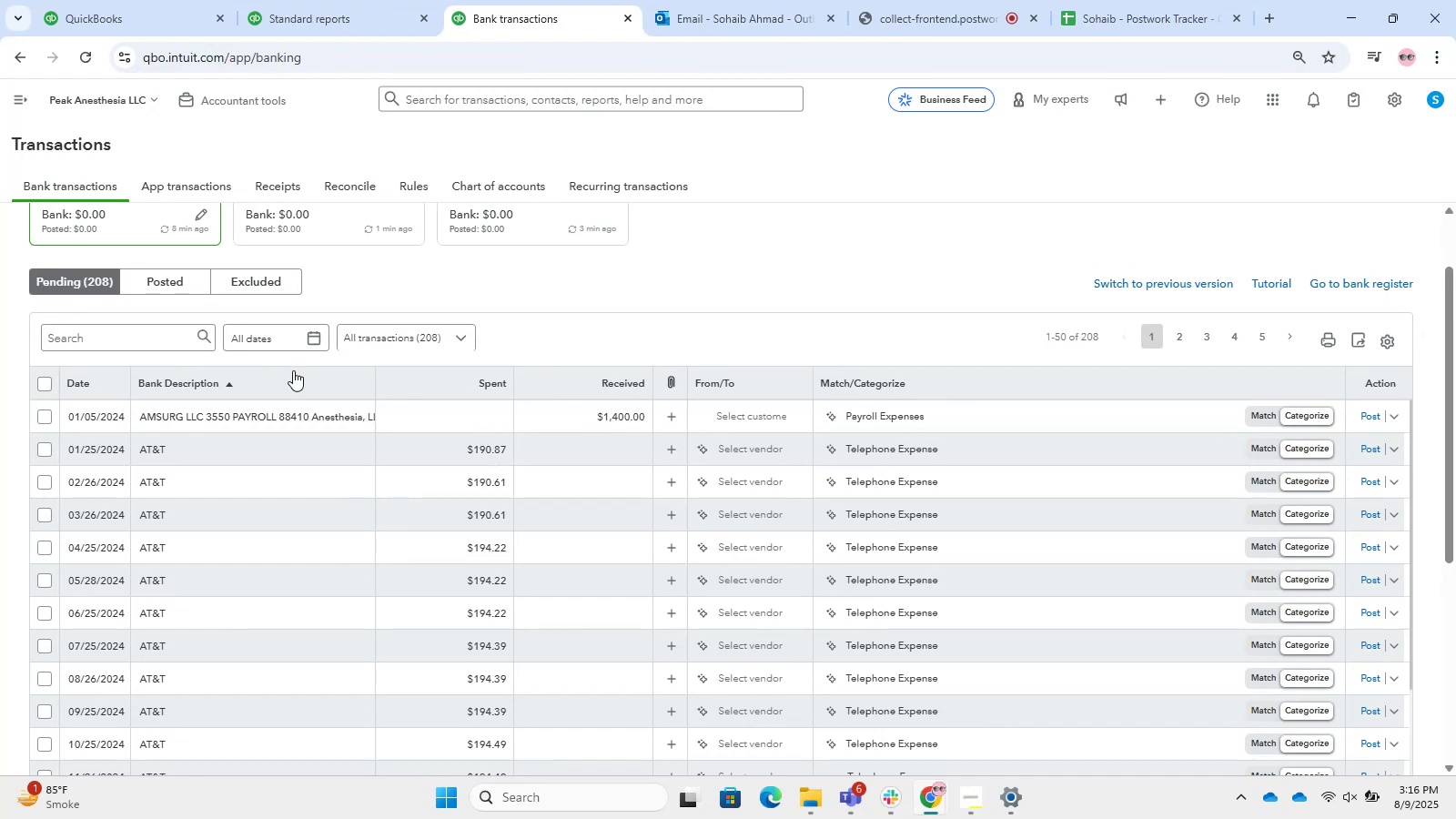 
scroll: coordinate [597, 435], scroll_direction: down, amount: 1.0
 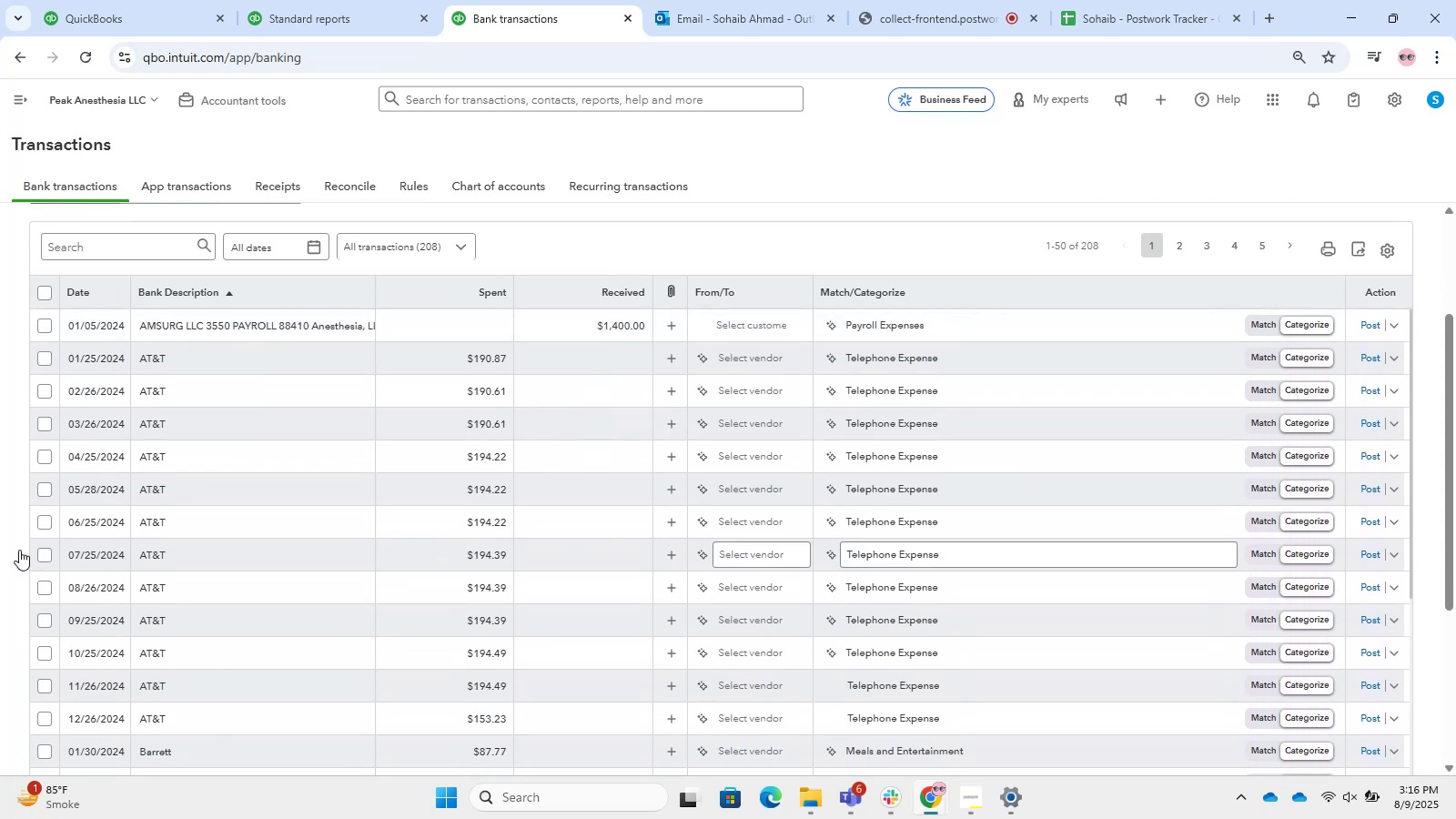 
scroll: coordinate [223, 423], scroll_direction: up, amount: 1.0
 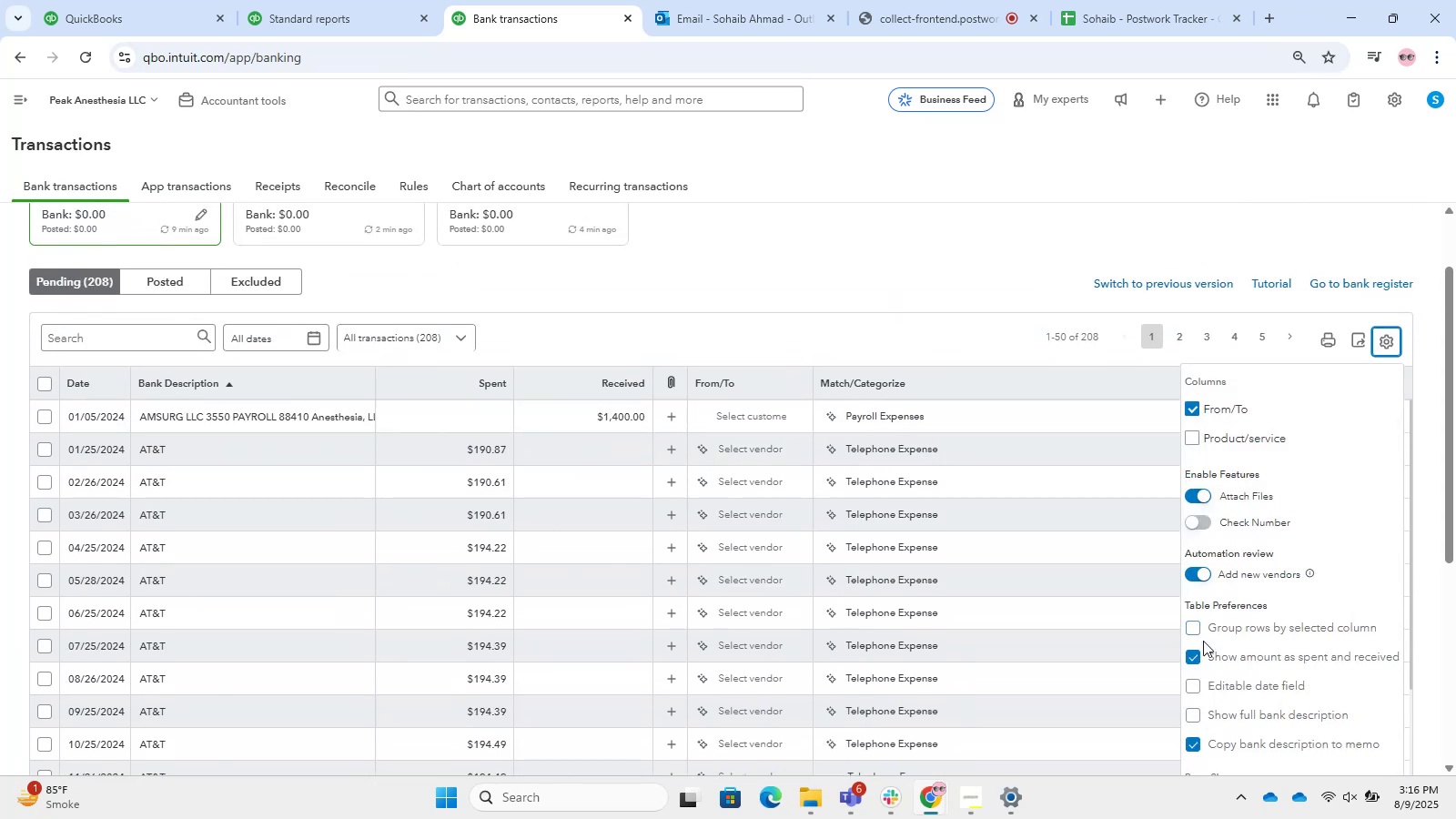 
left_click([1201, 527])
 